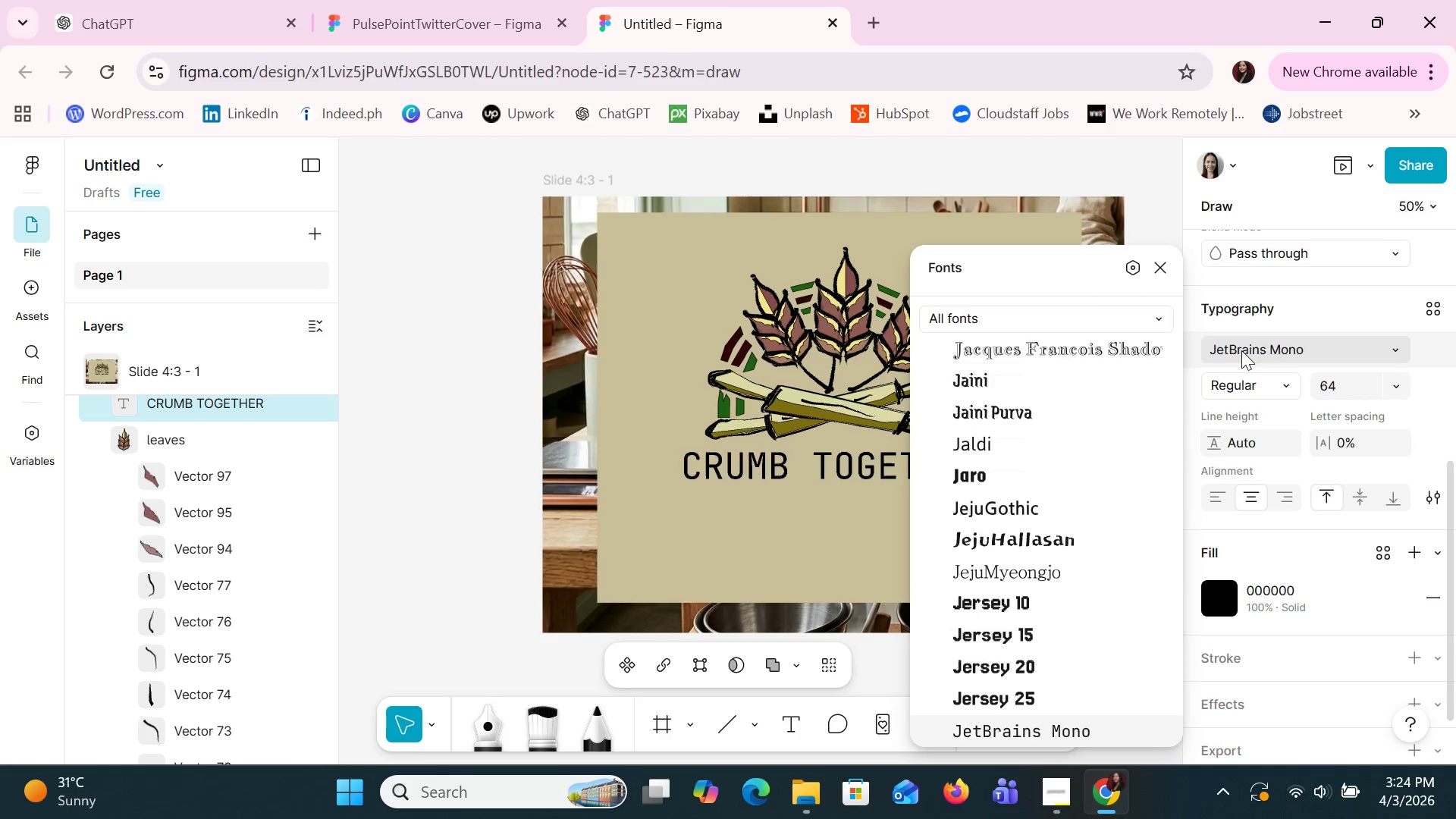 
key(ArrowDown)
 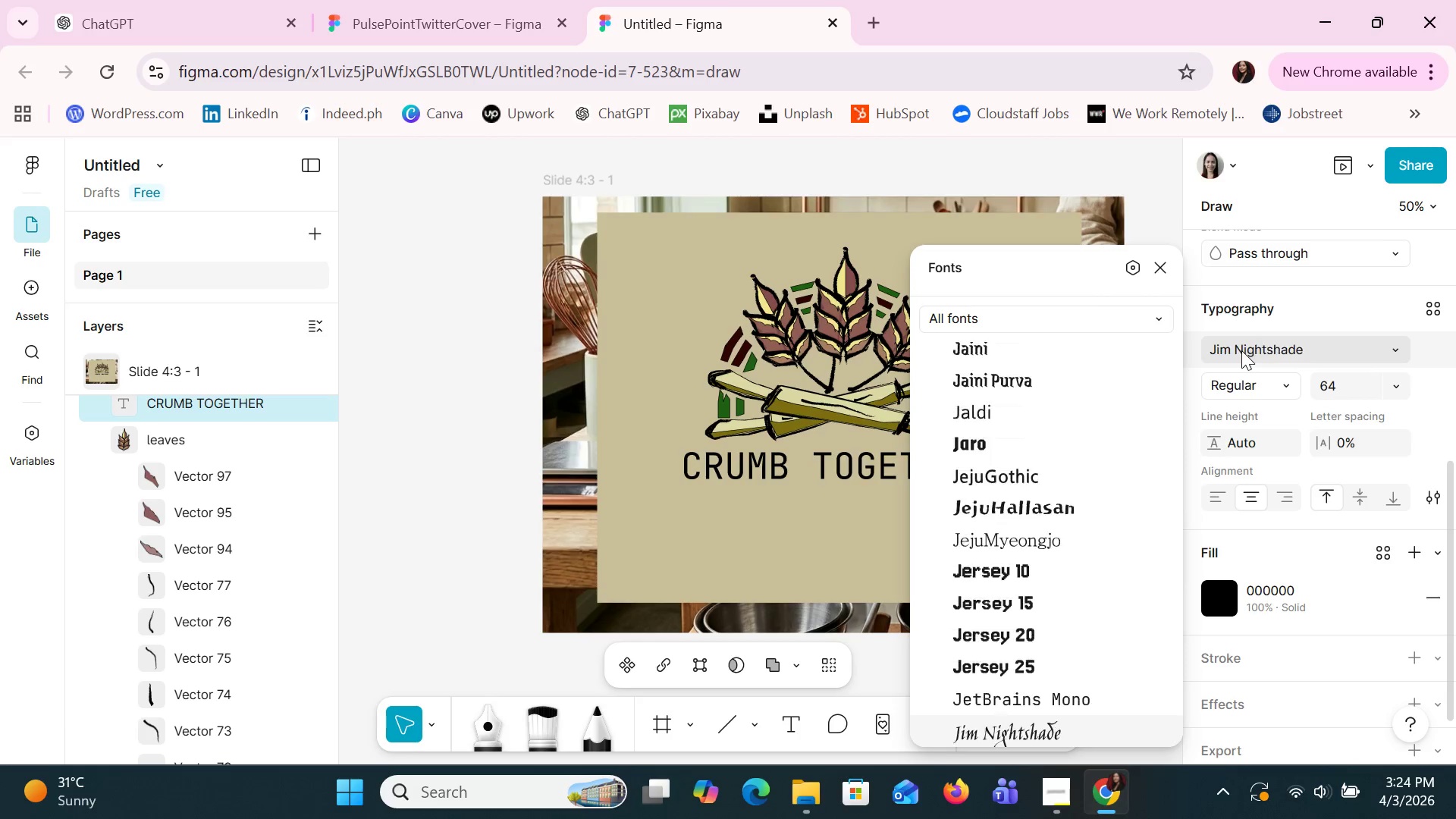 
key(ArrowDown)
 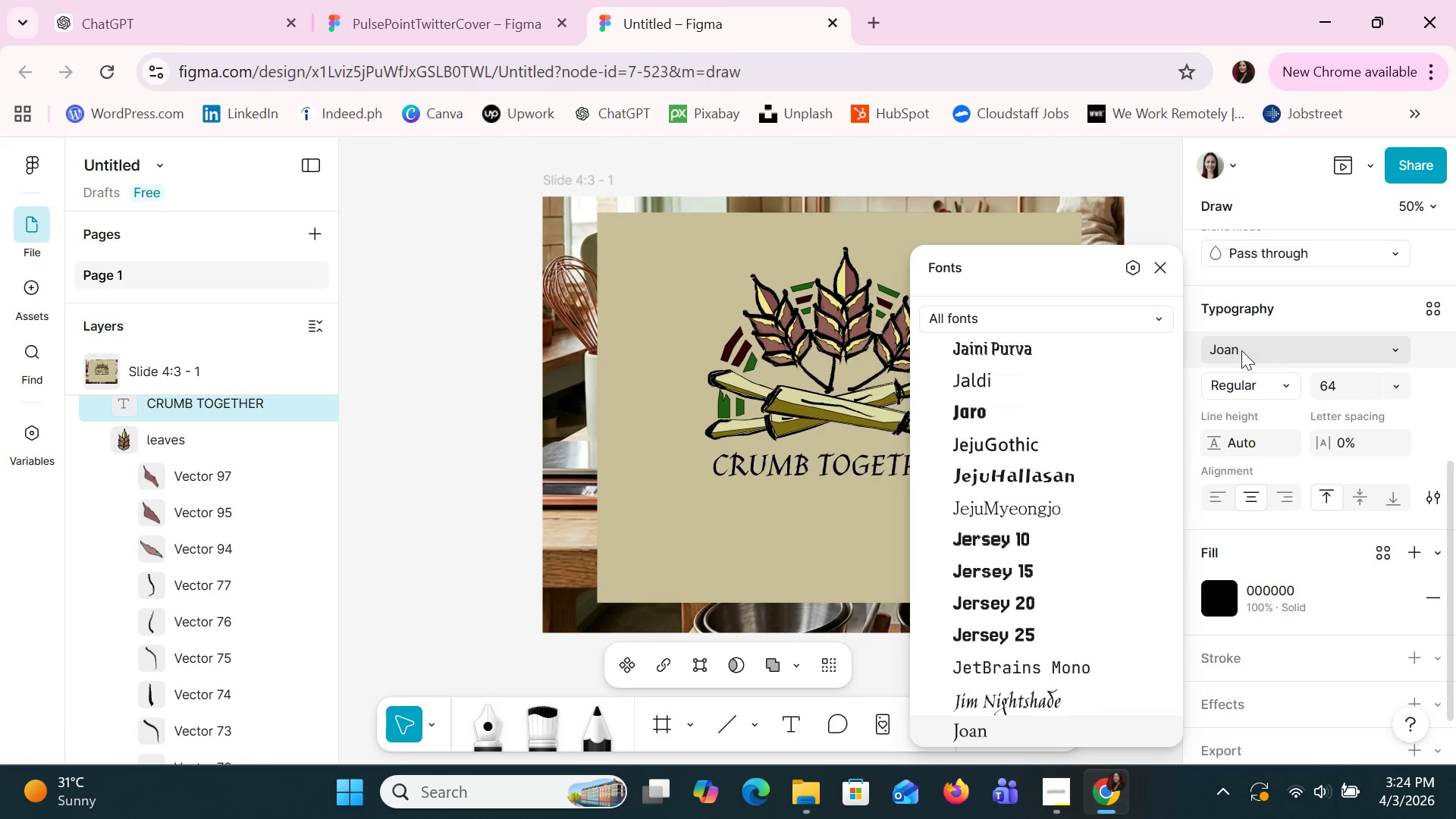 
key(ArrowDown)
 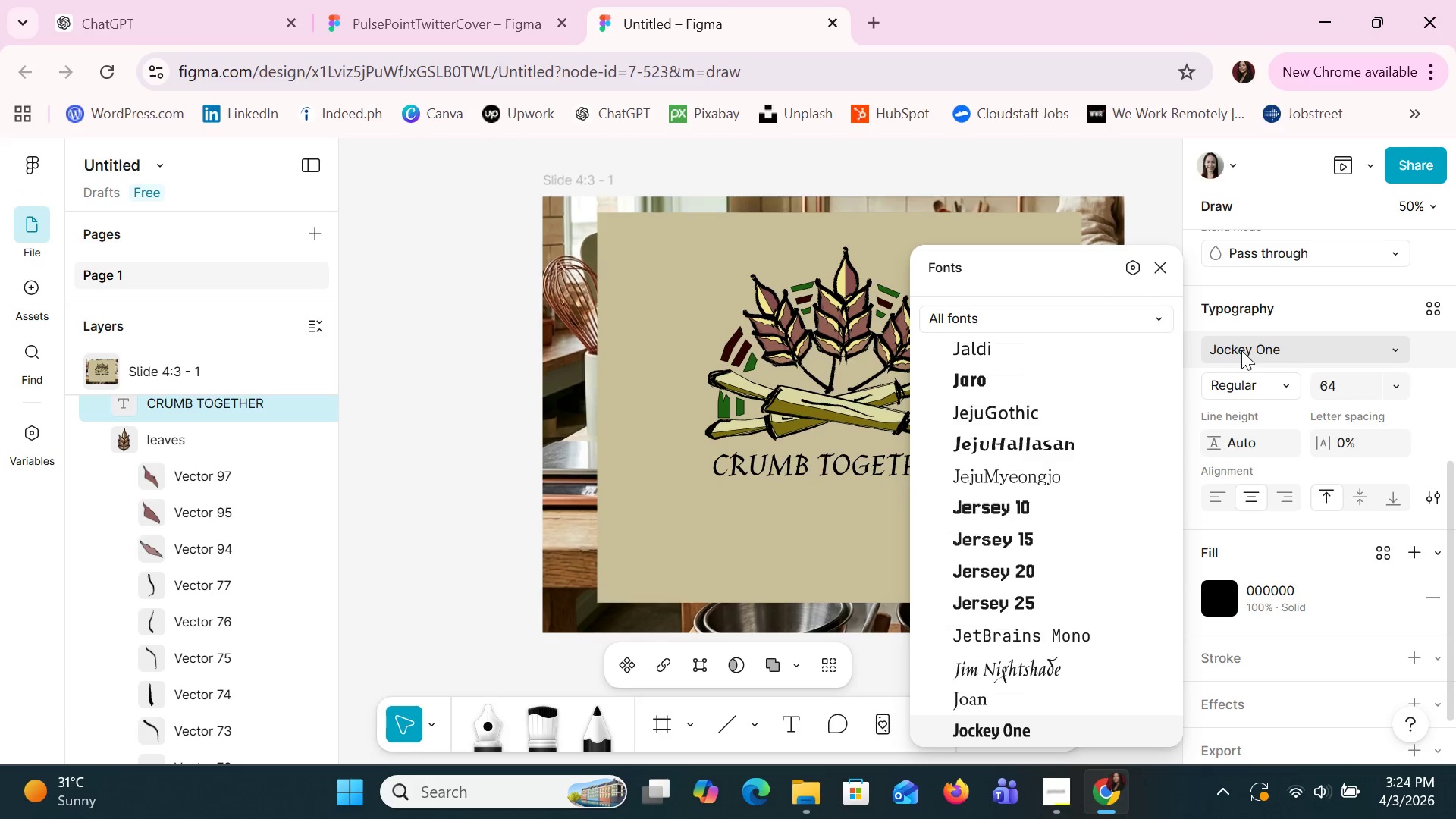 
key(ArrowDown)
 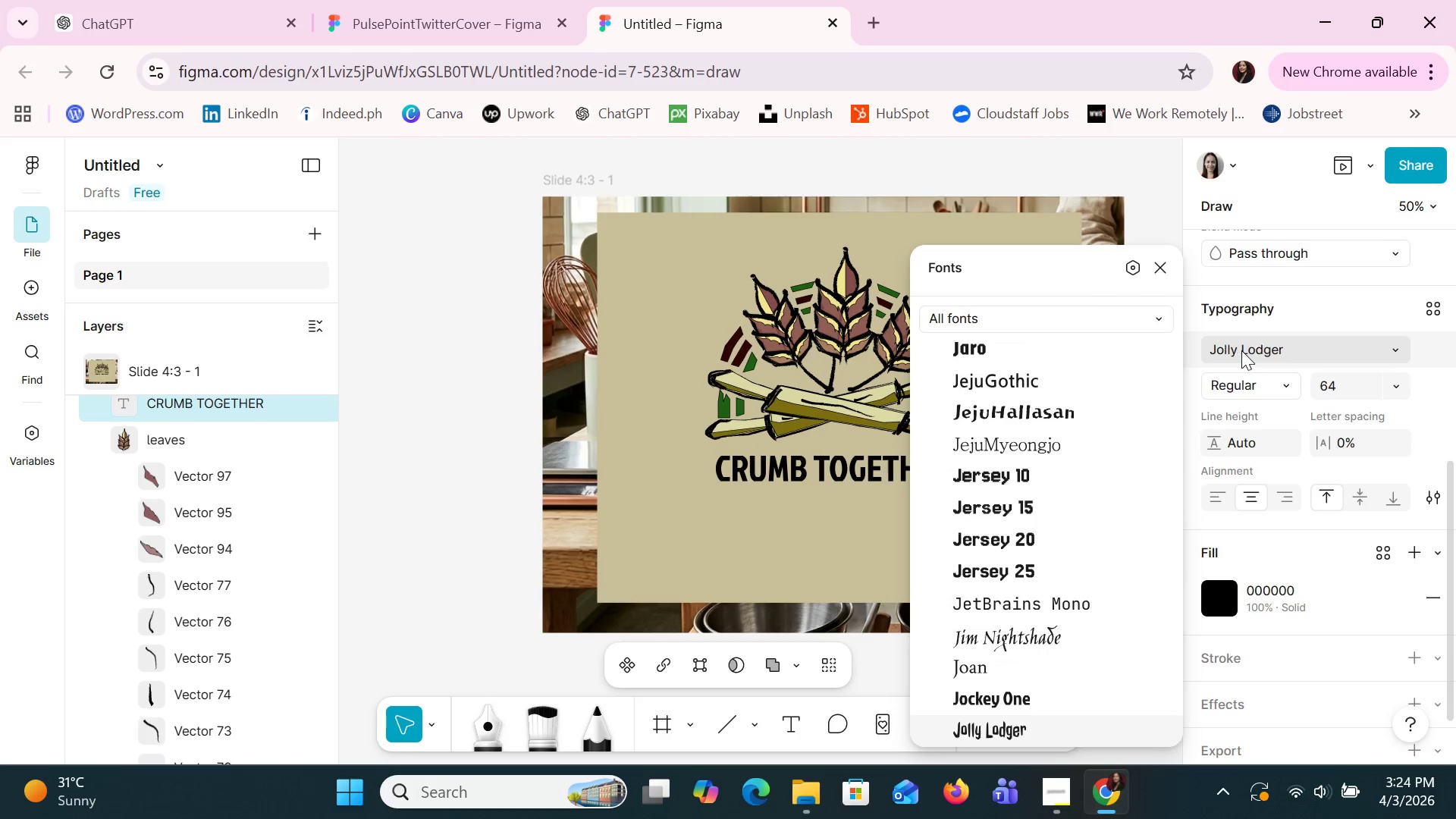 
key(ArrowDown)
 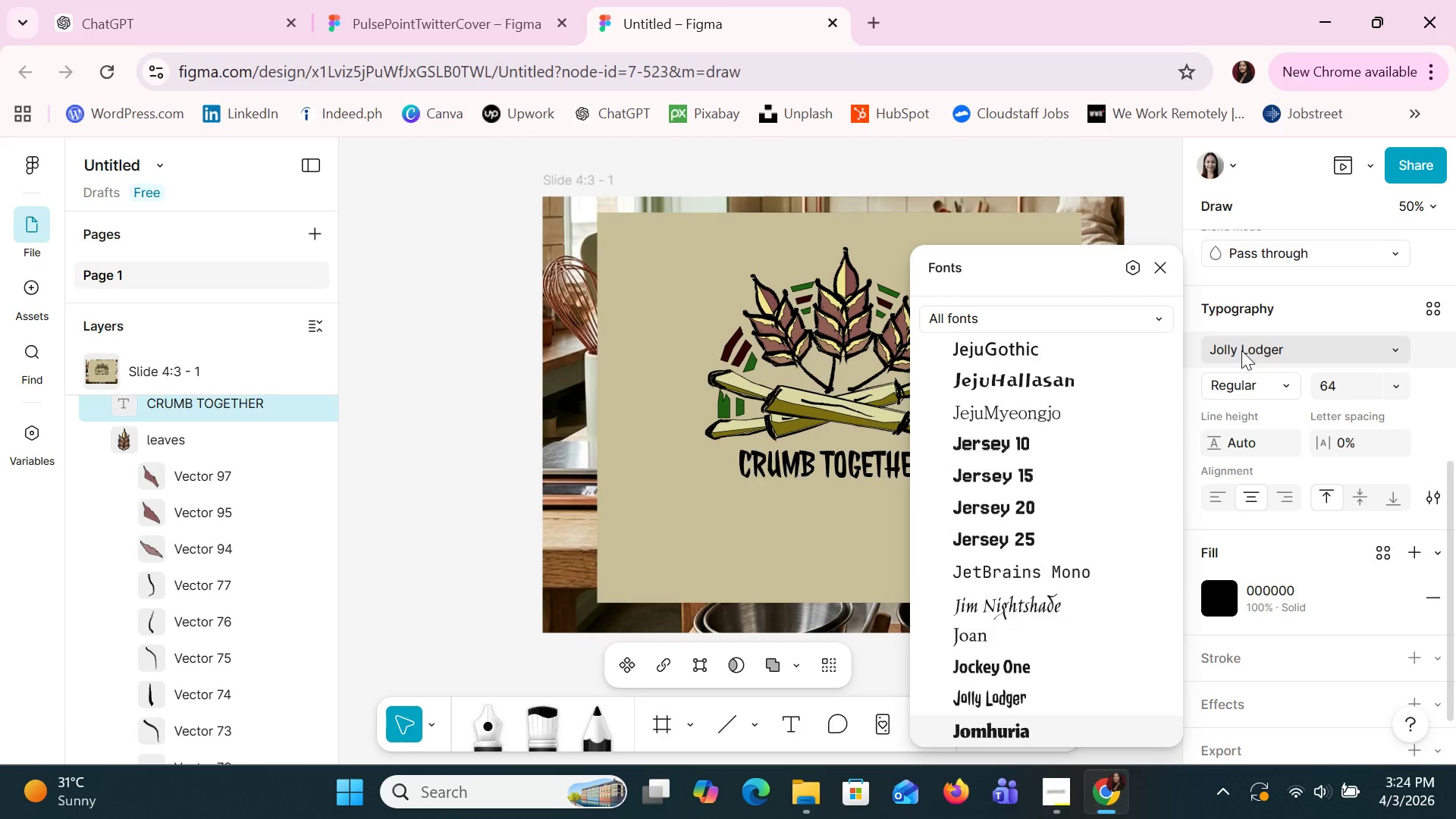 
key(ArrowDown)
 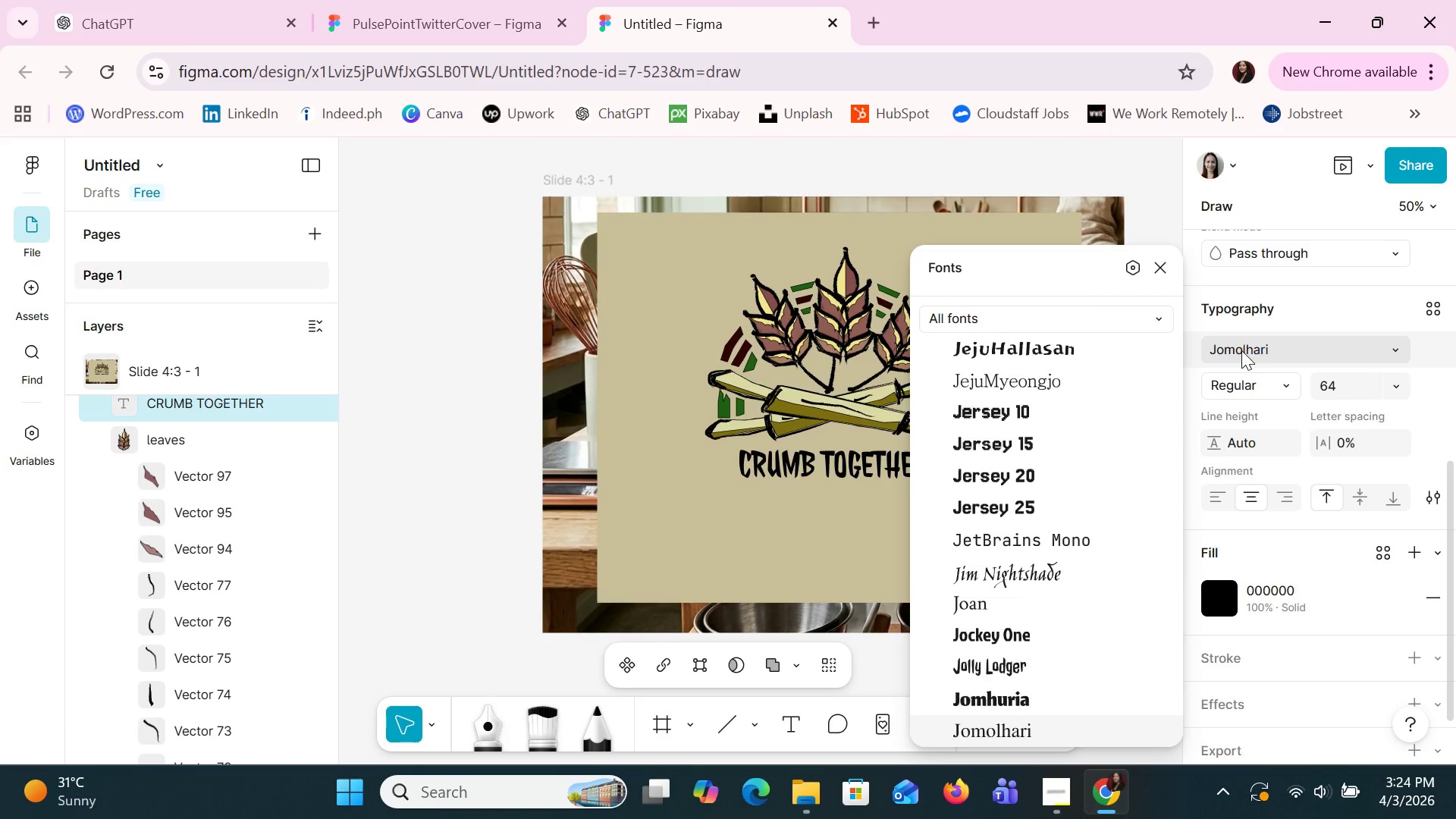 
key(ArrowDown)
 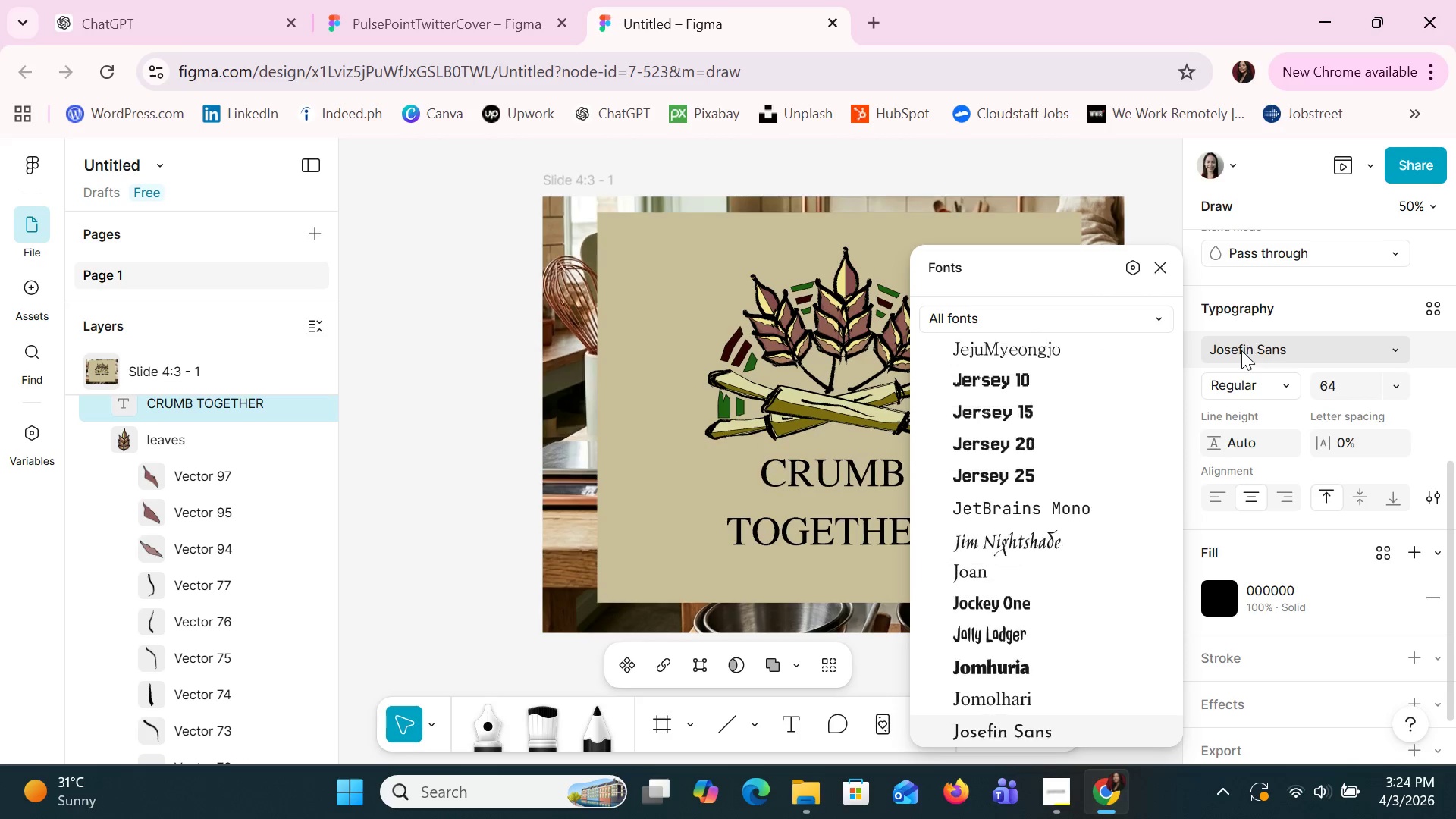 
key(ArrowDown)
 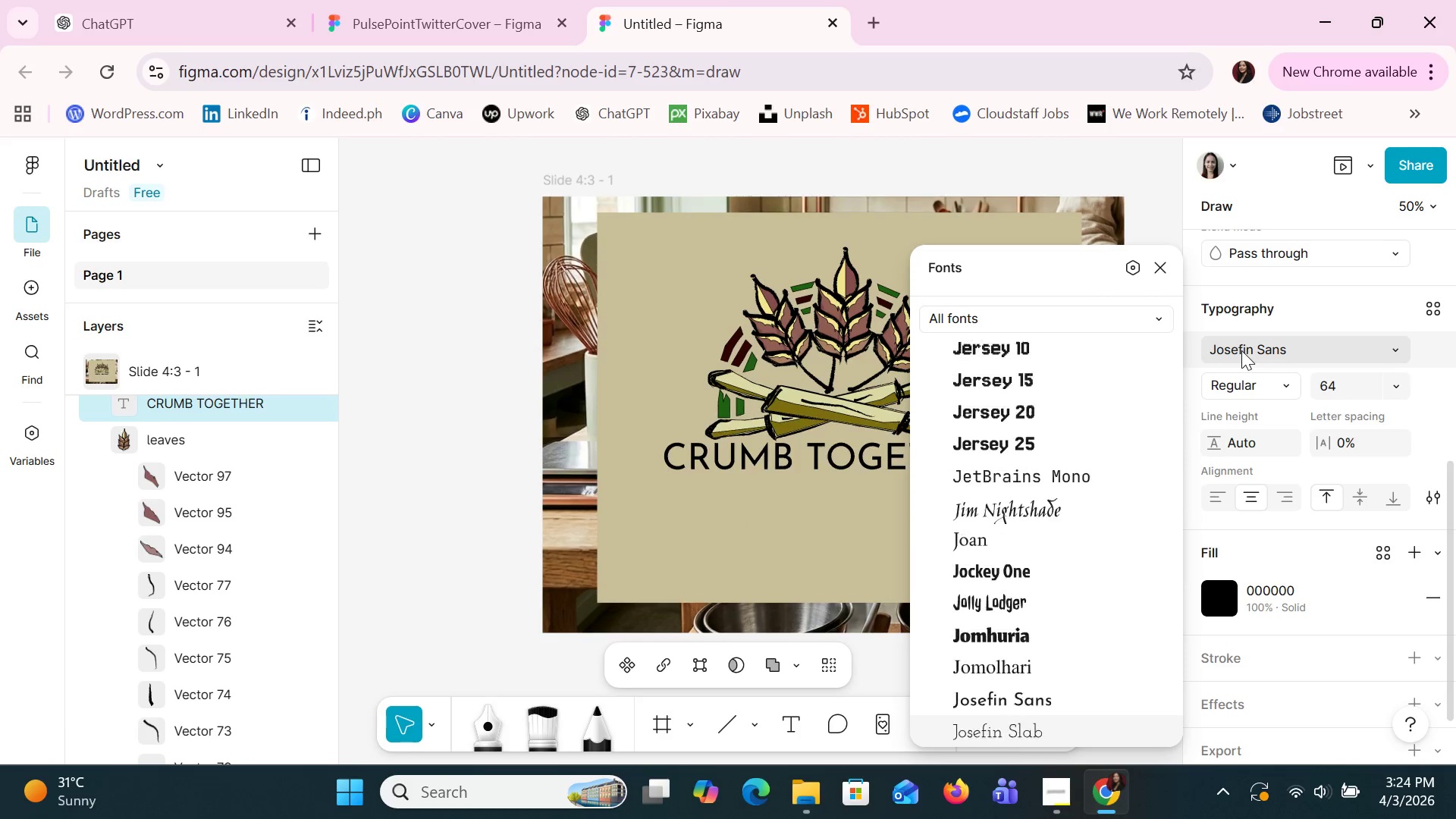 
key(ArrowDown)
 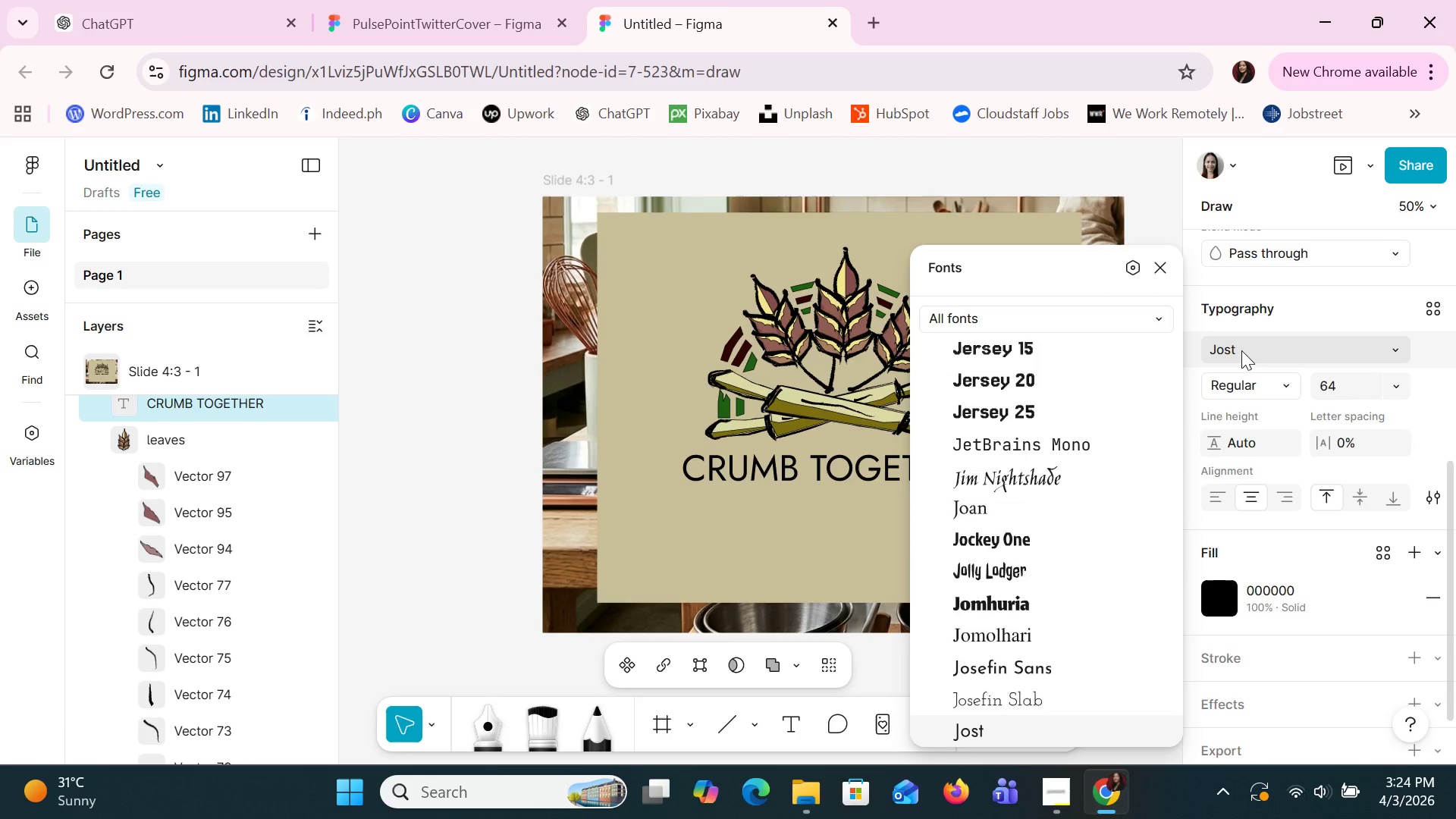 
key(ArrowDown)
 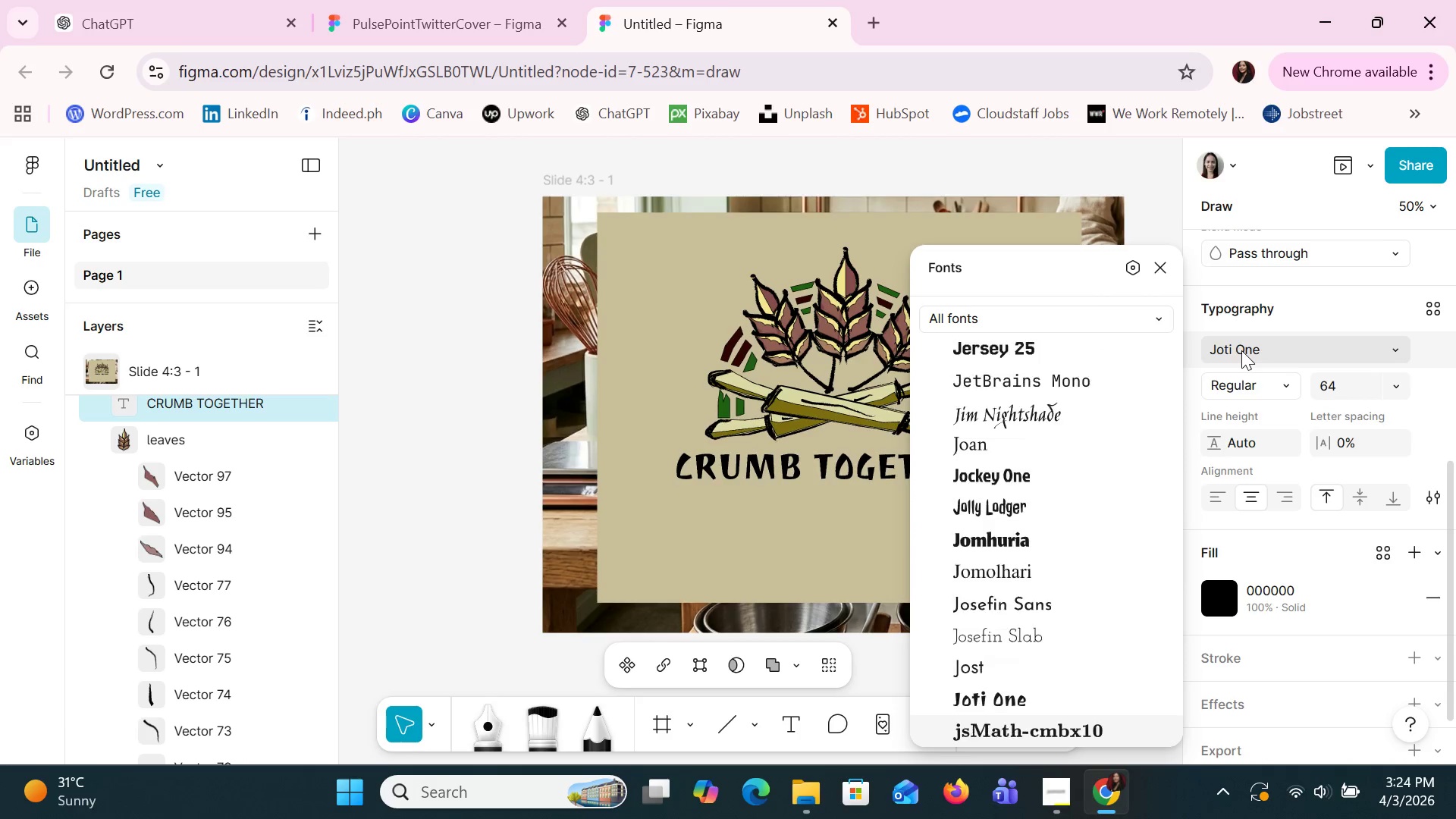 
key(ArrowDown)
 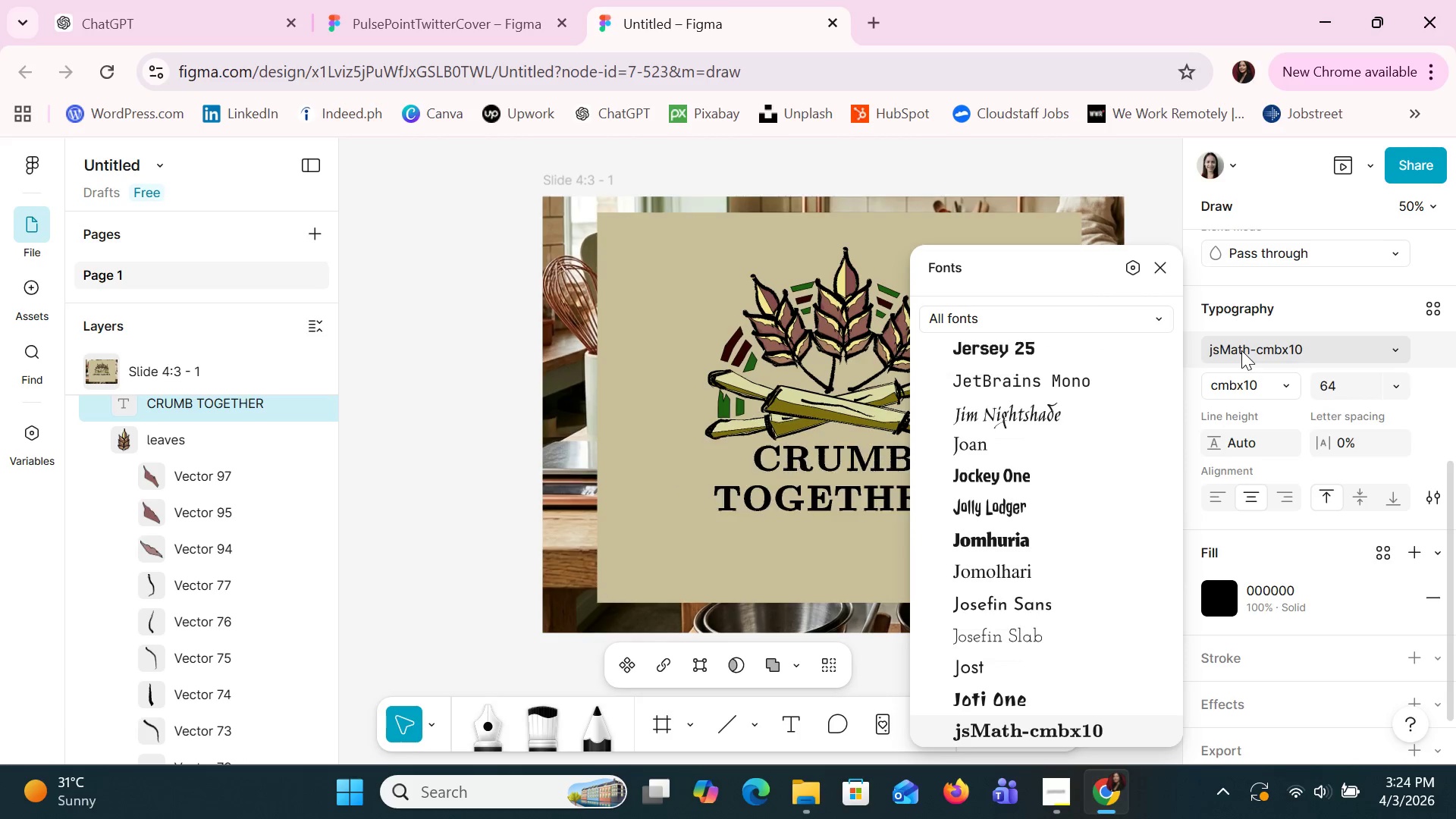 
key(ArrowDown)
 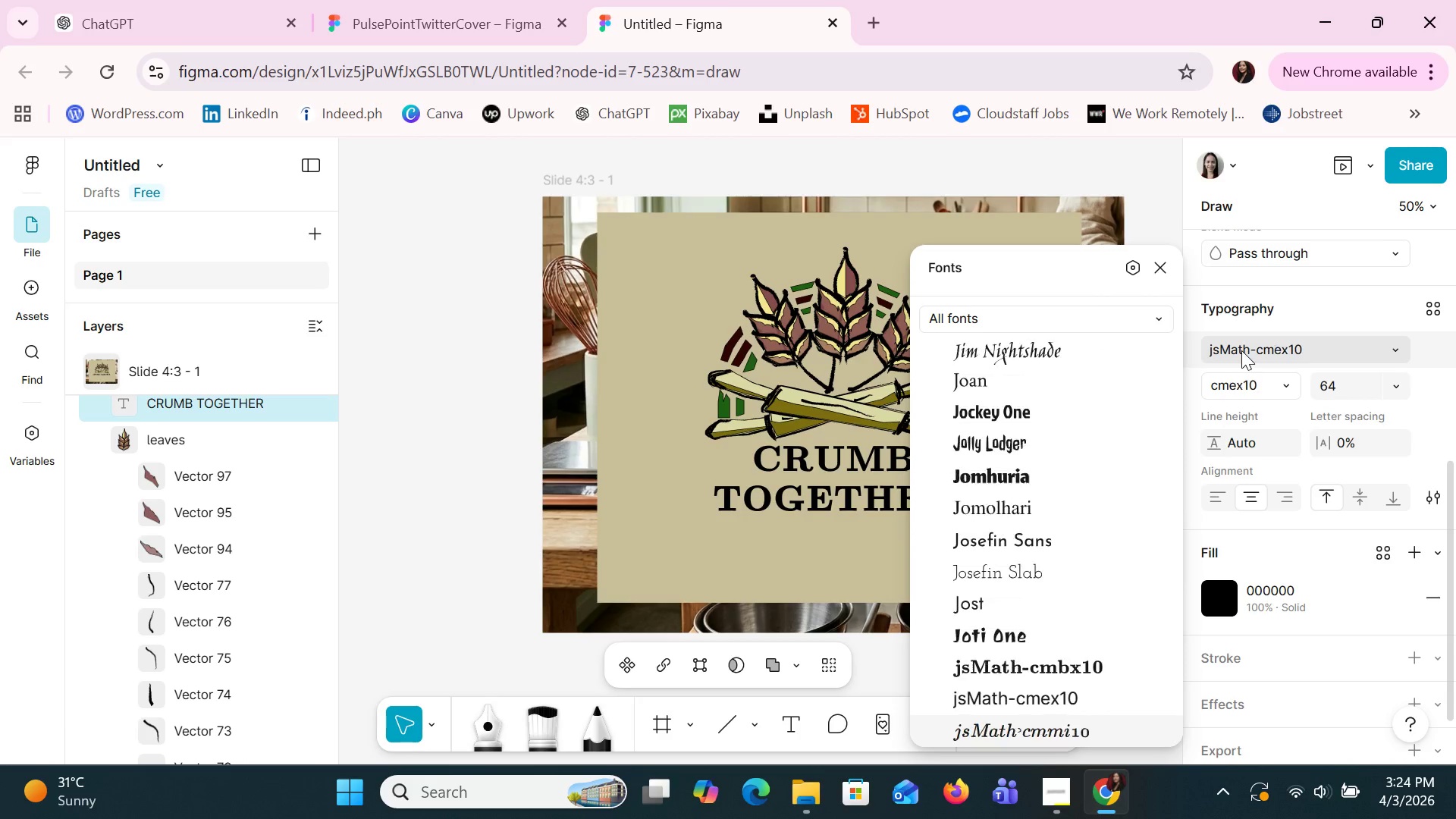 
key(ArrowDown)
 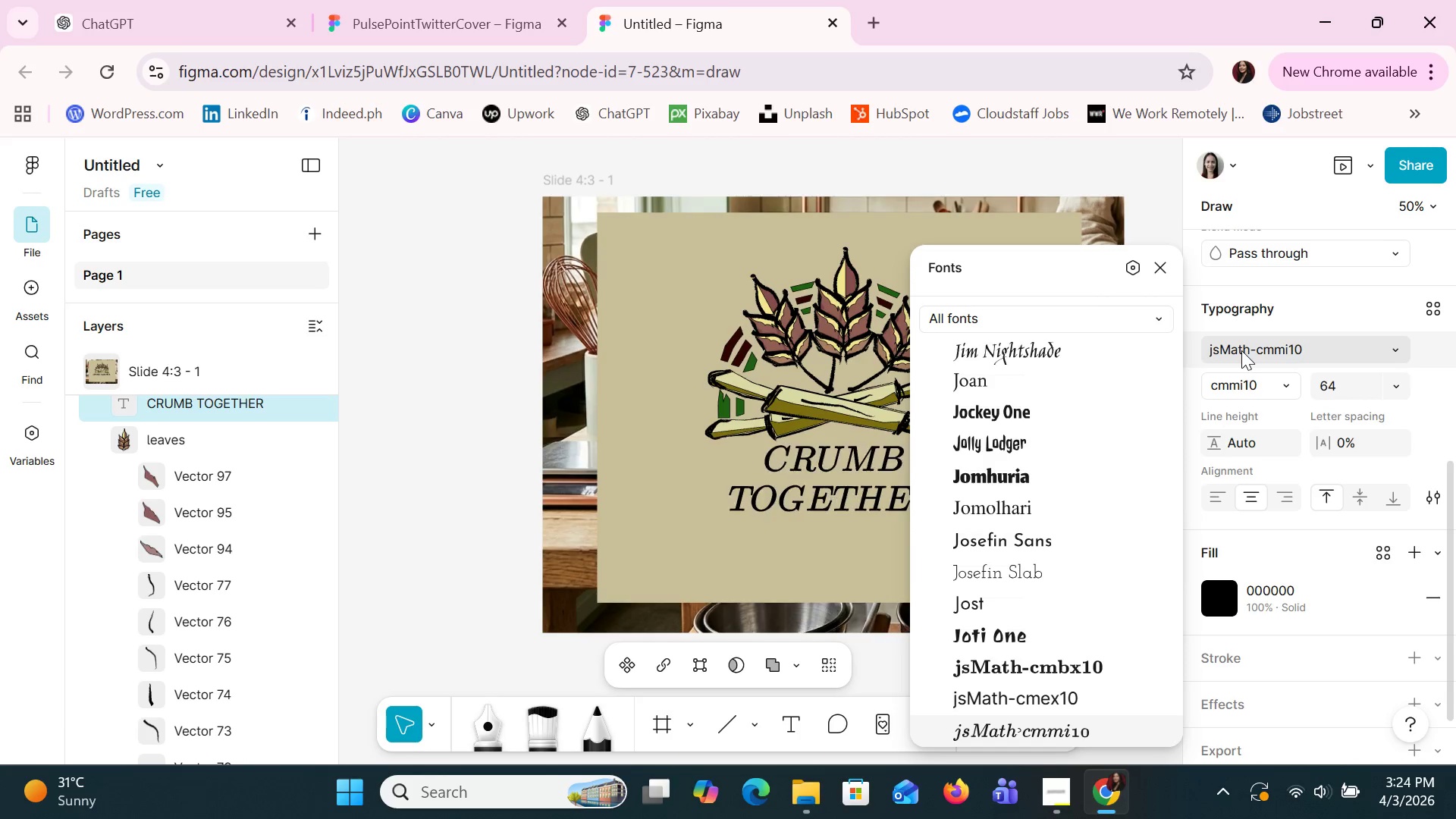 
key(ArrowDown)
 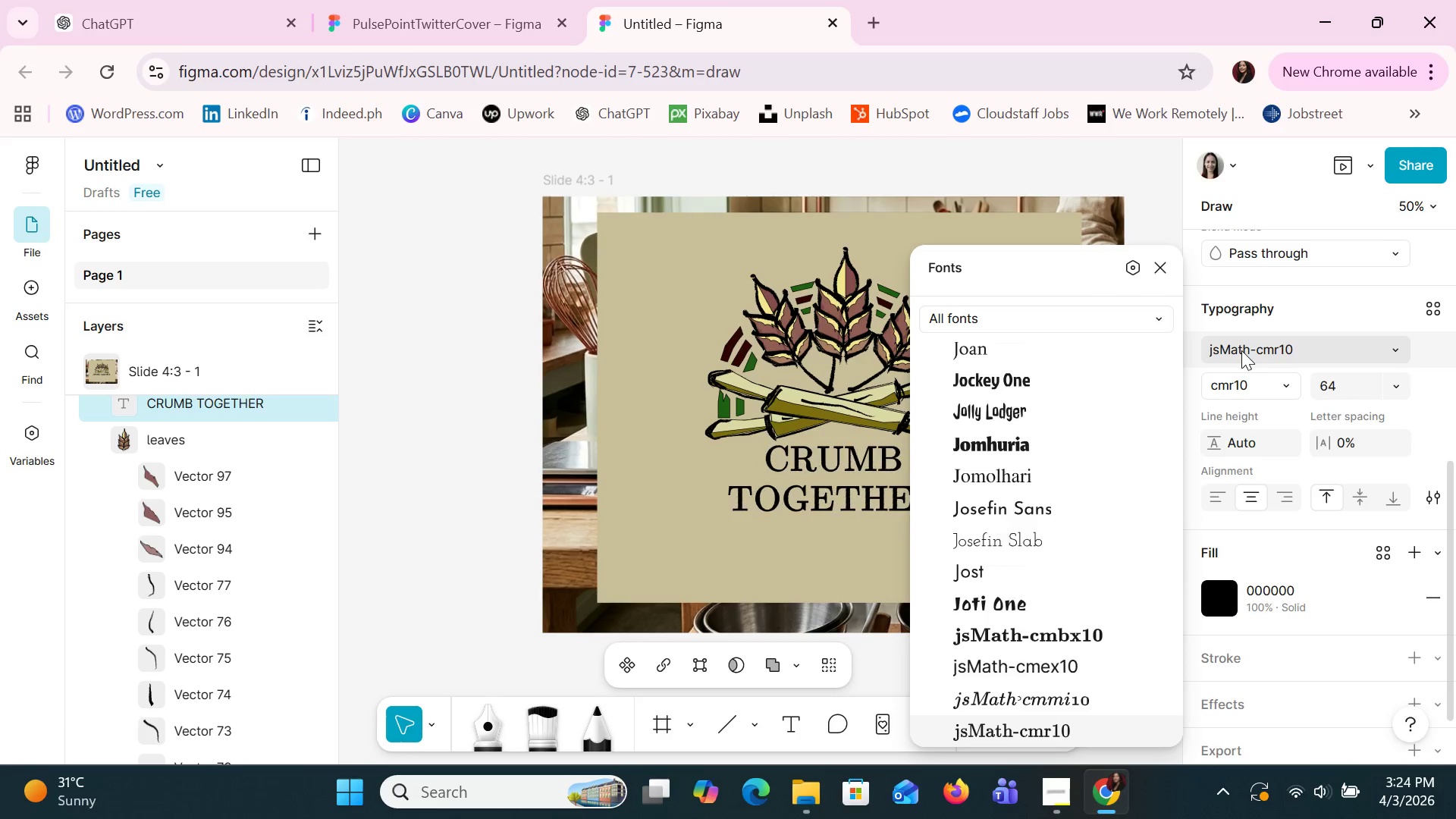 
key(ArrowDown)
 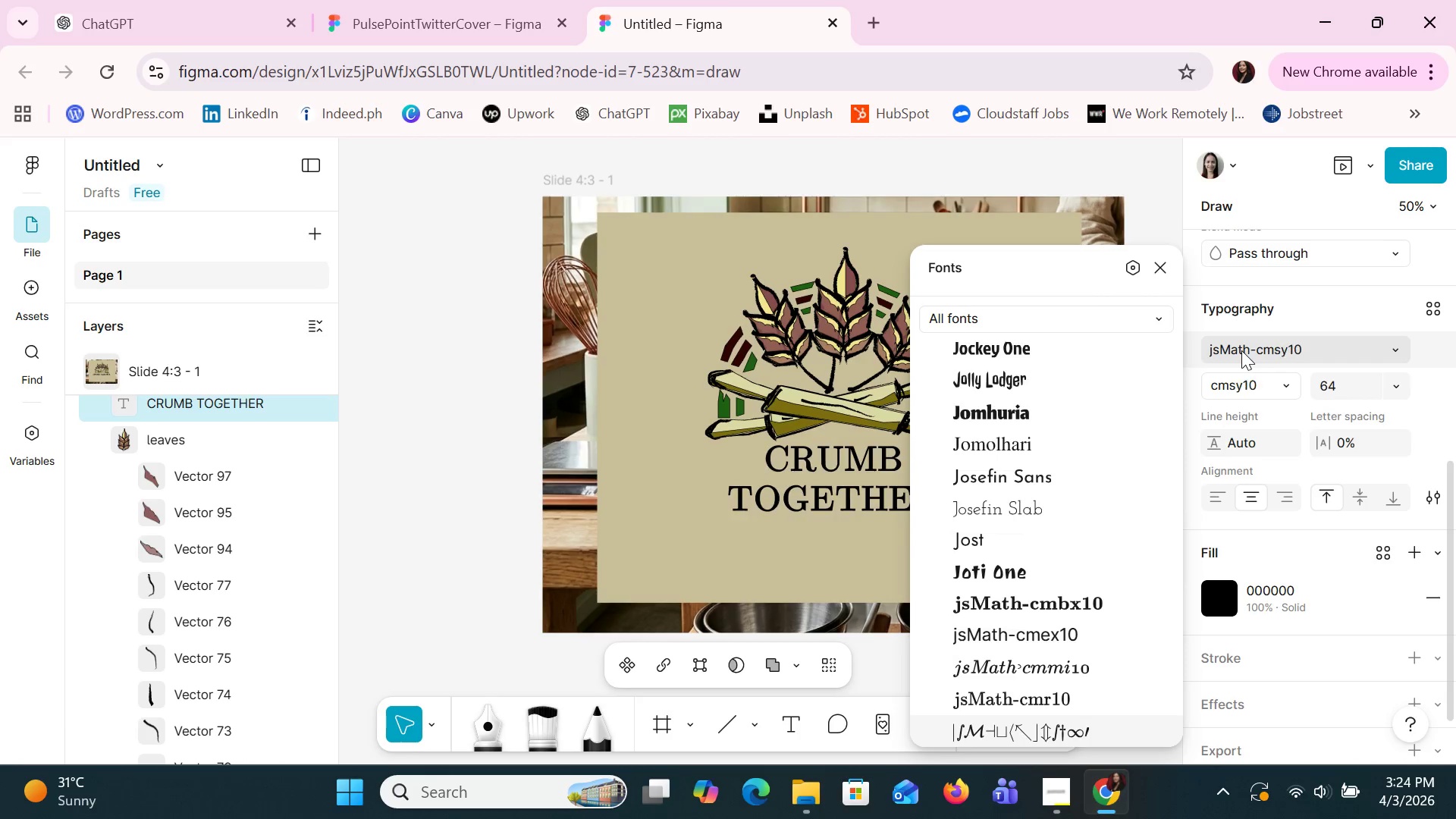 
key(ArrowDown)
 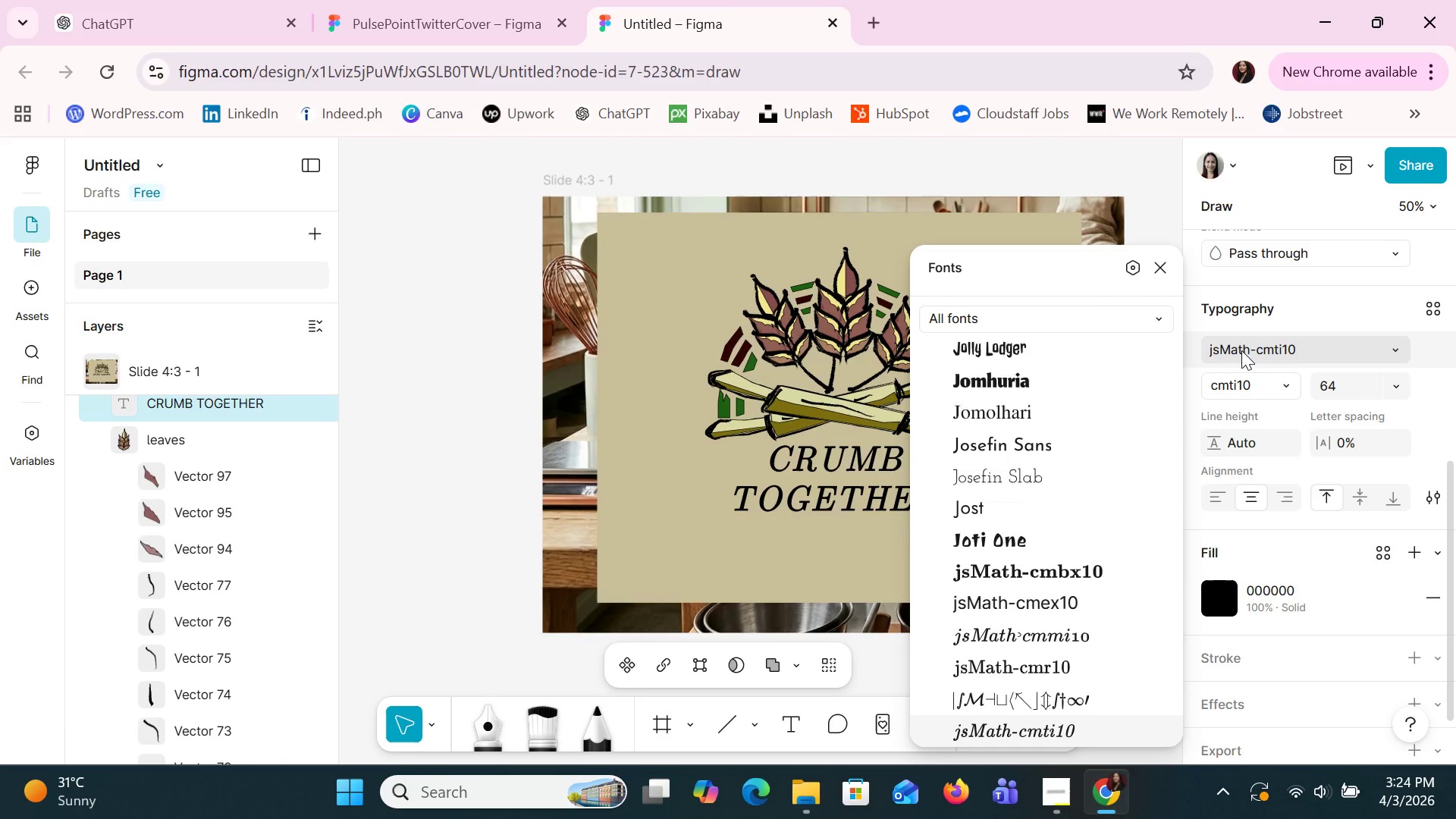 
key(ArrowDown)
 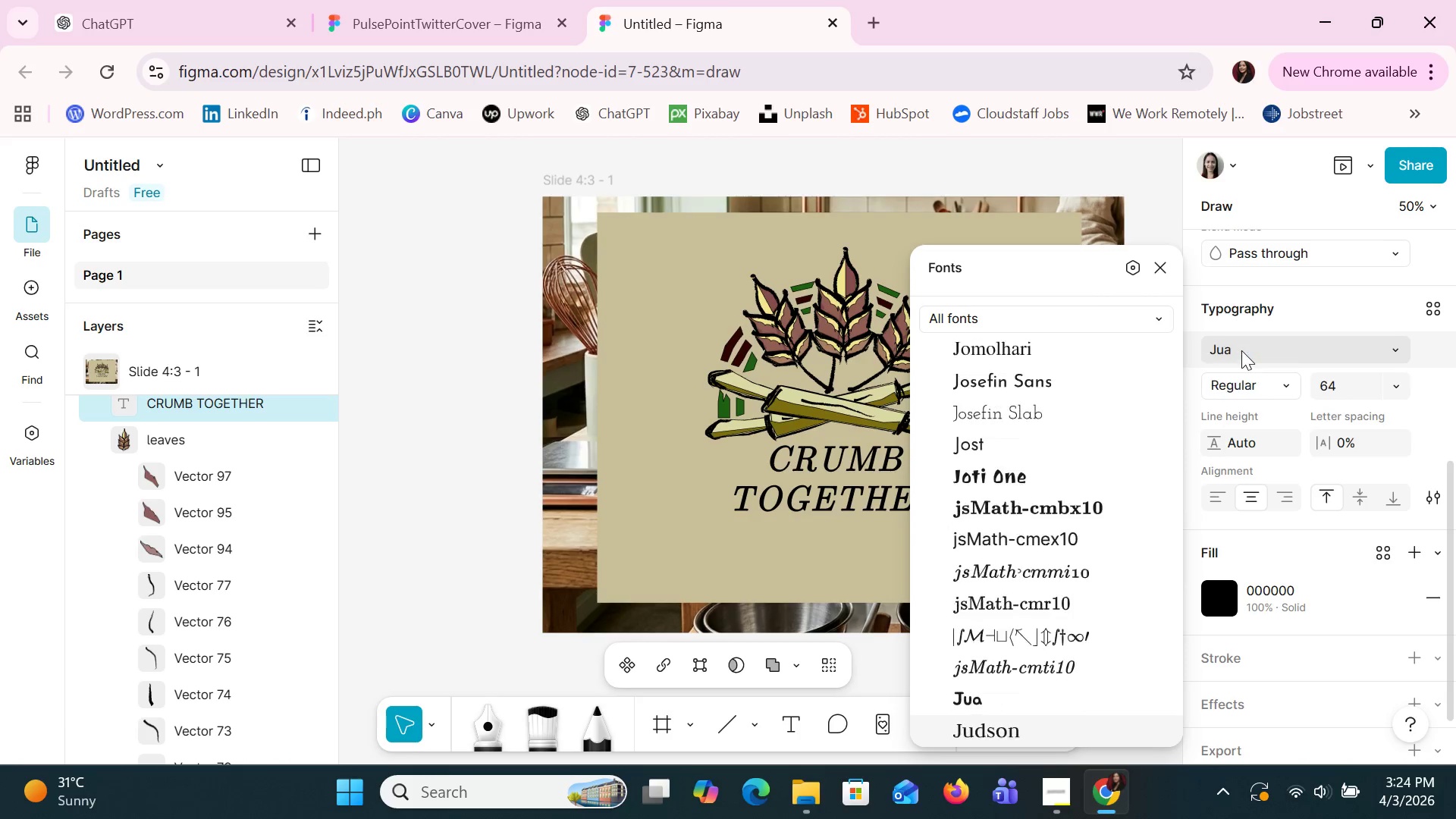 
key(ArrowDown)
 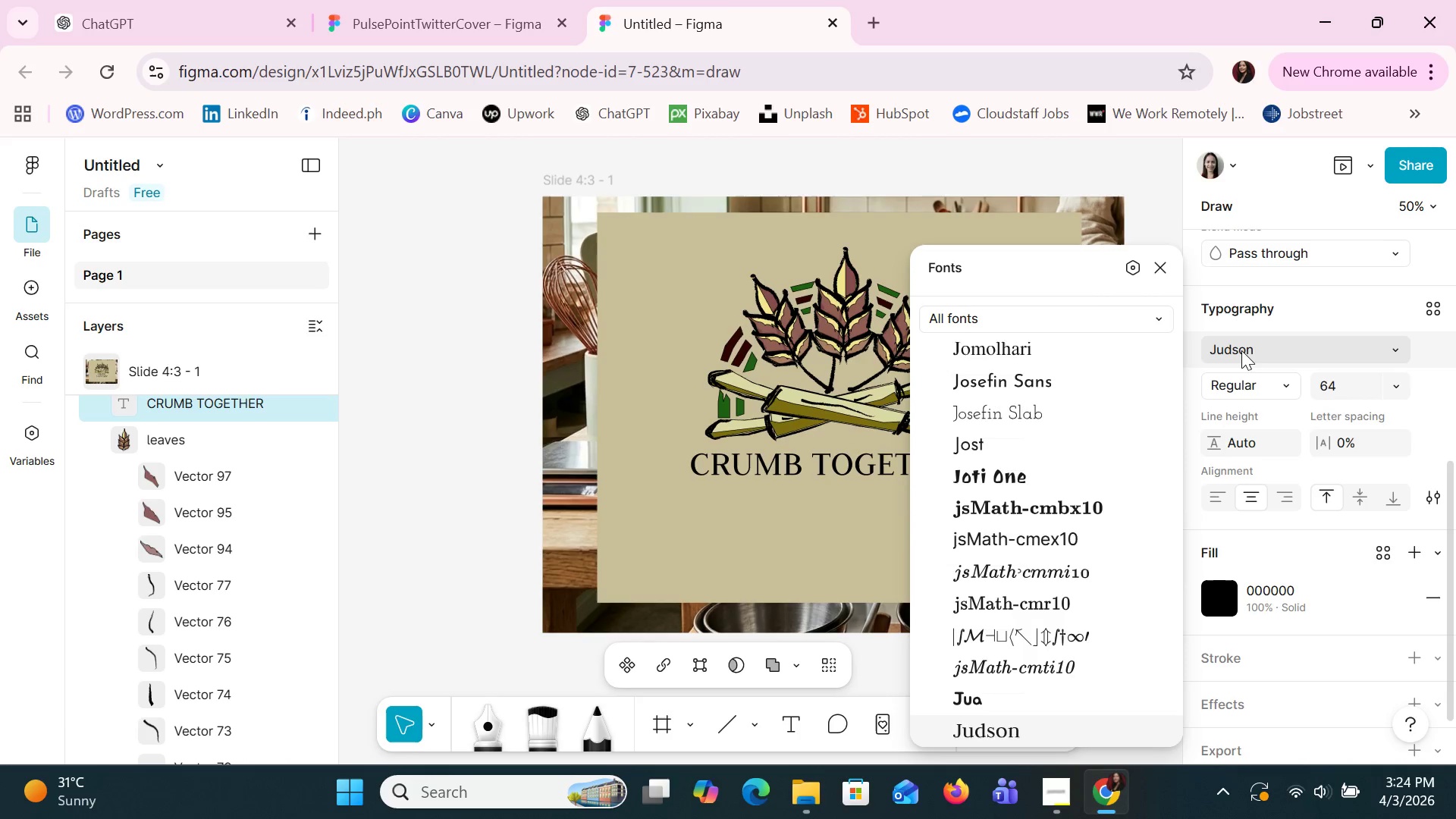 
key(ArrowDown)
 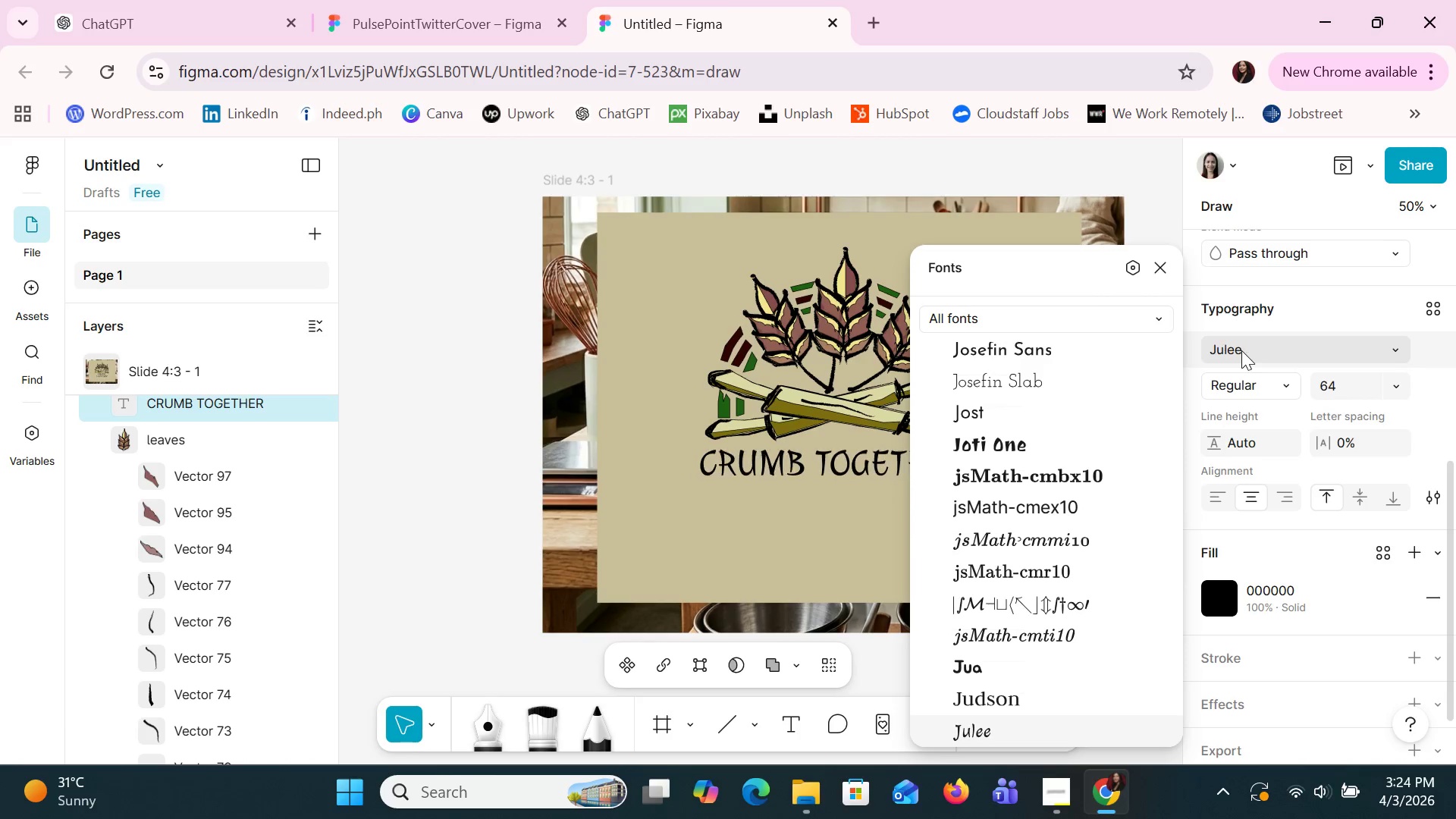 
key(ArrowDown)
 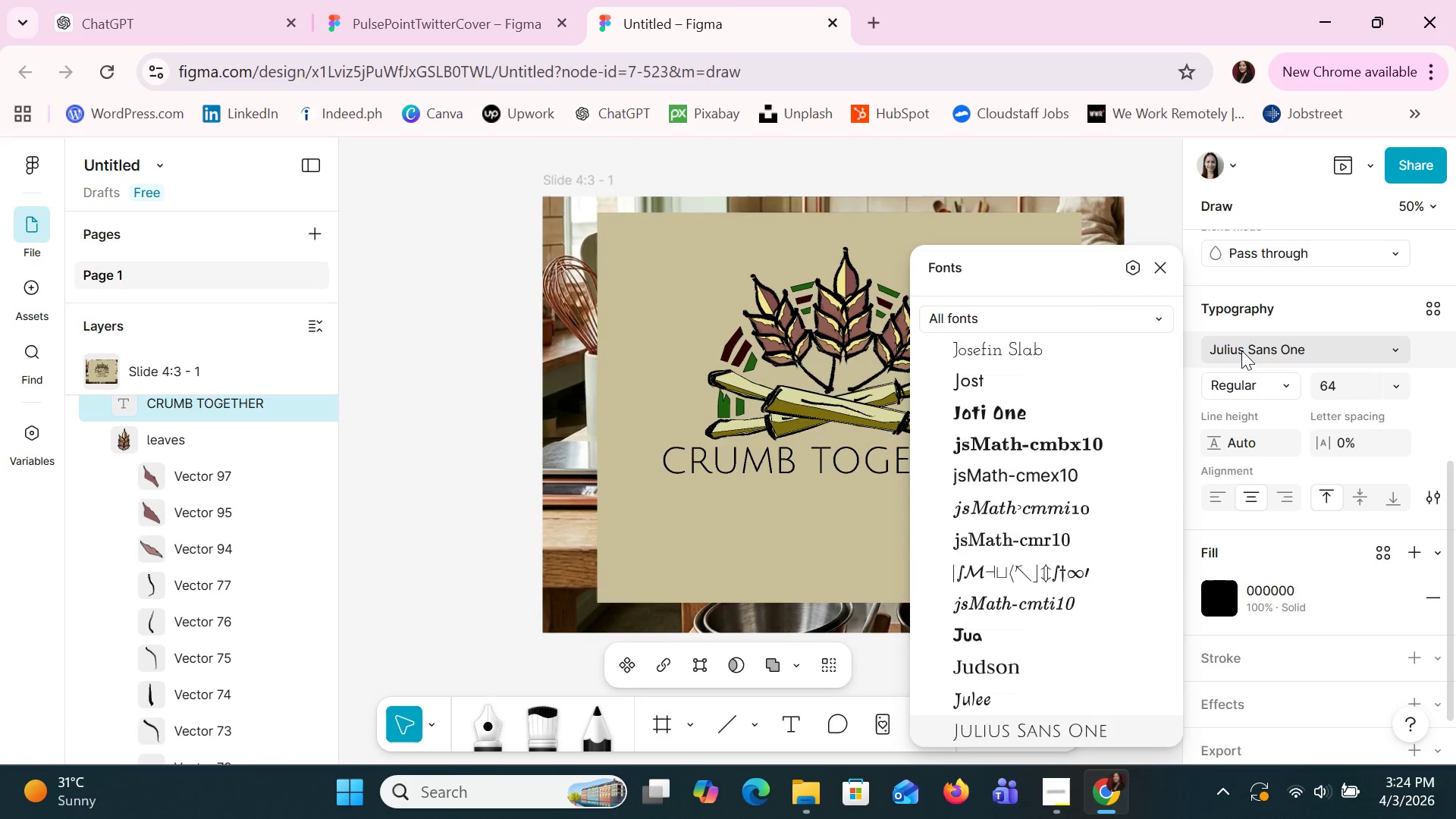 
hold_key(key=ArrowDown, duration=1.2)
 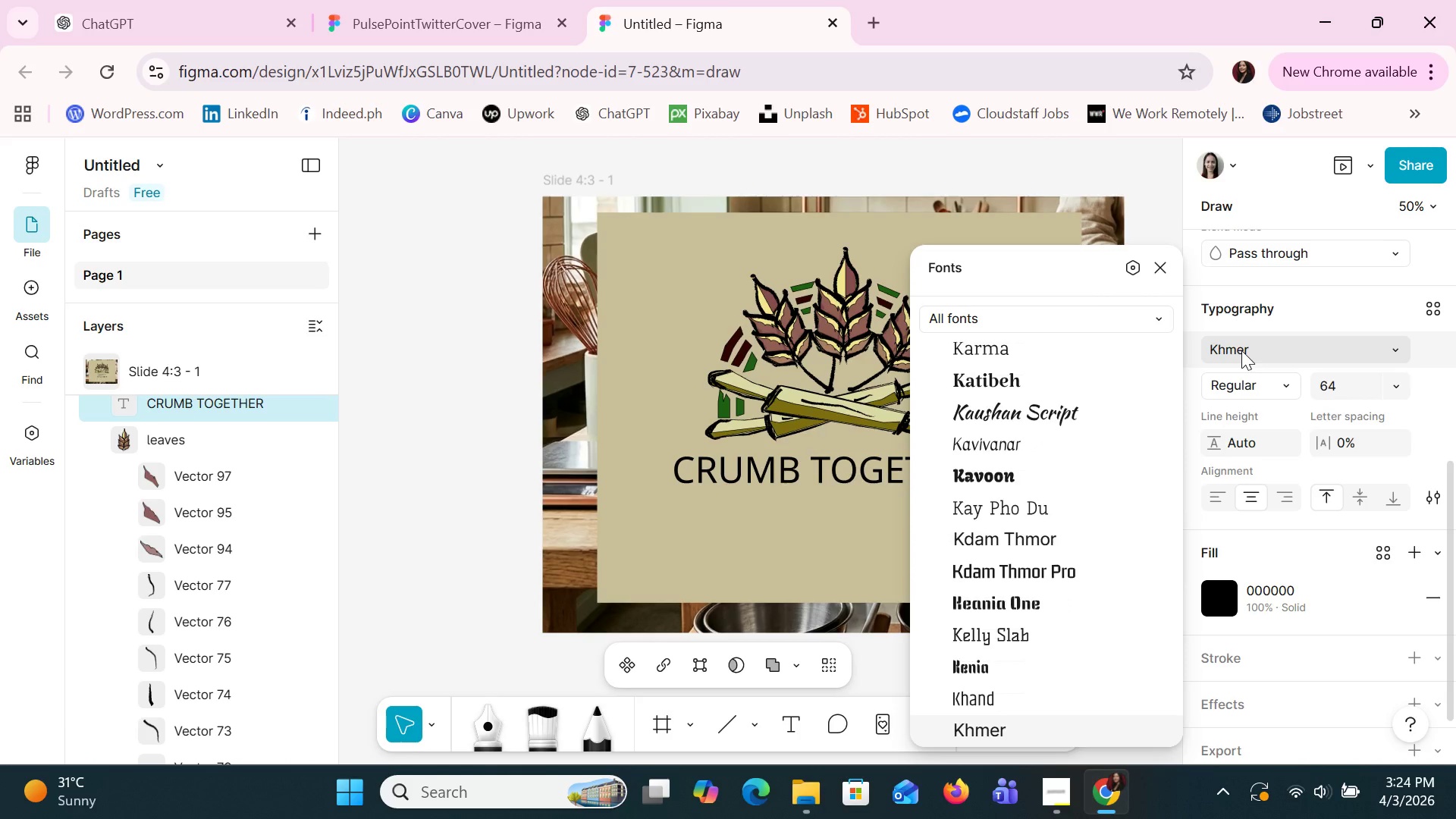 
hold_key(key=ArrowDown, duration=1.06)
 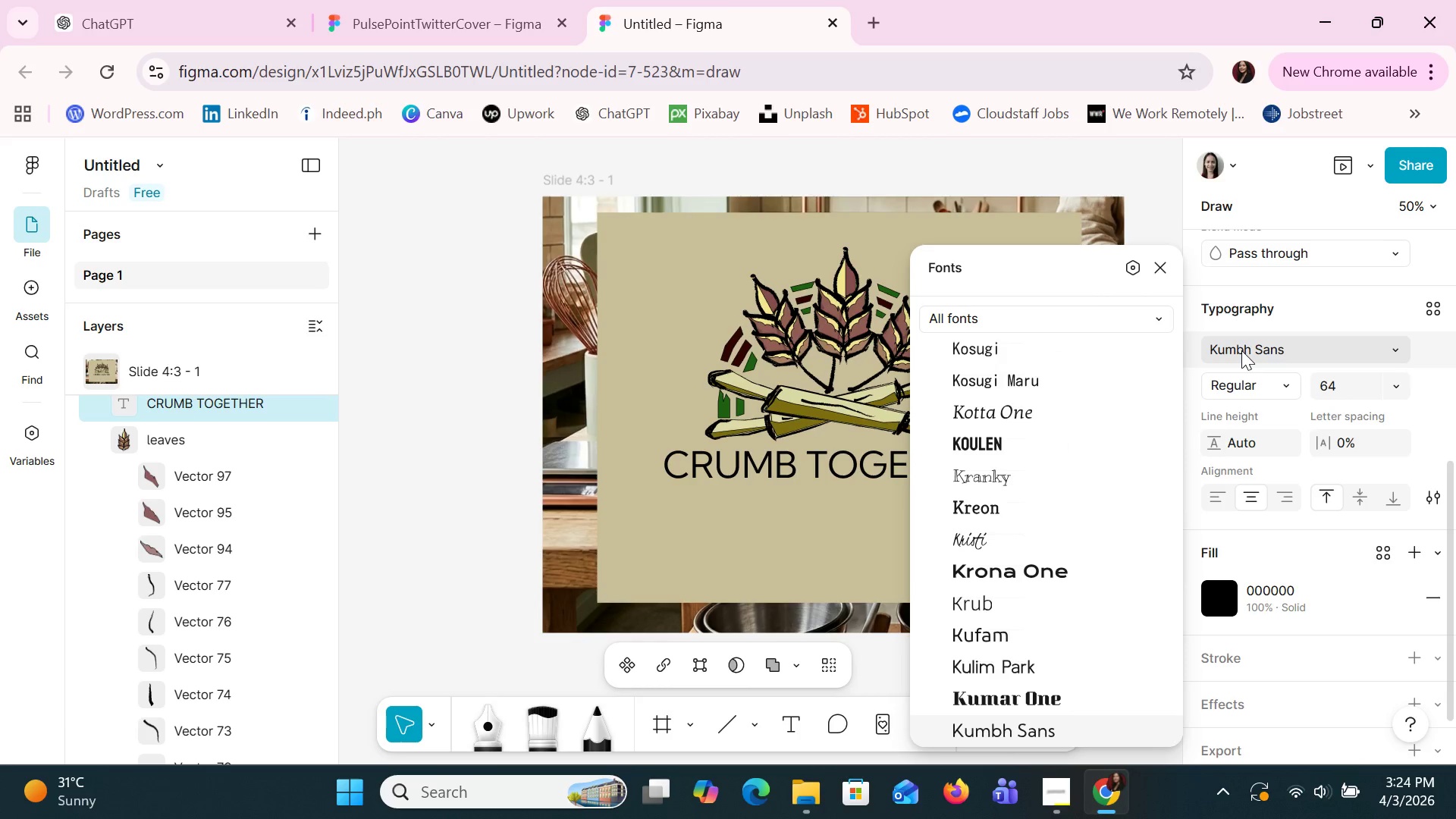 
hold_key(key=ArrowDown, duration=0.47)
 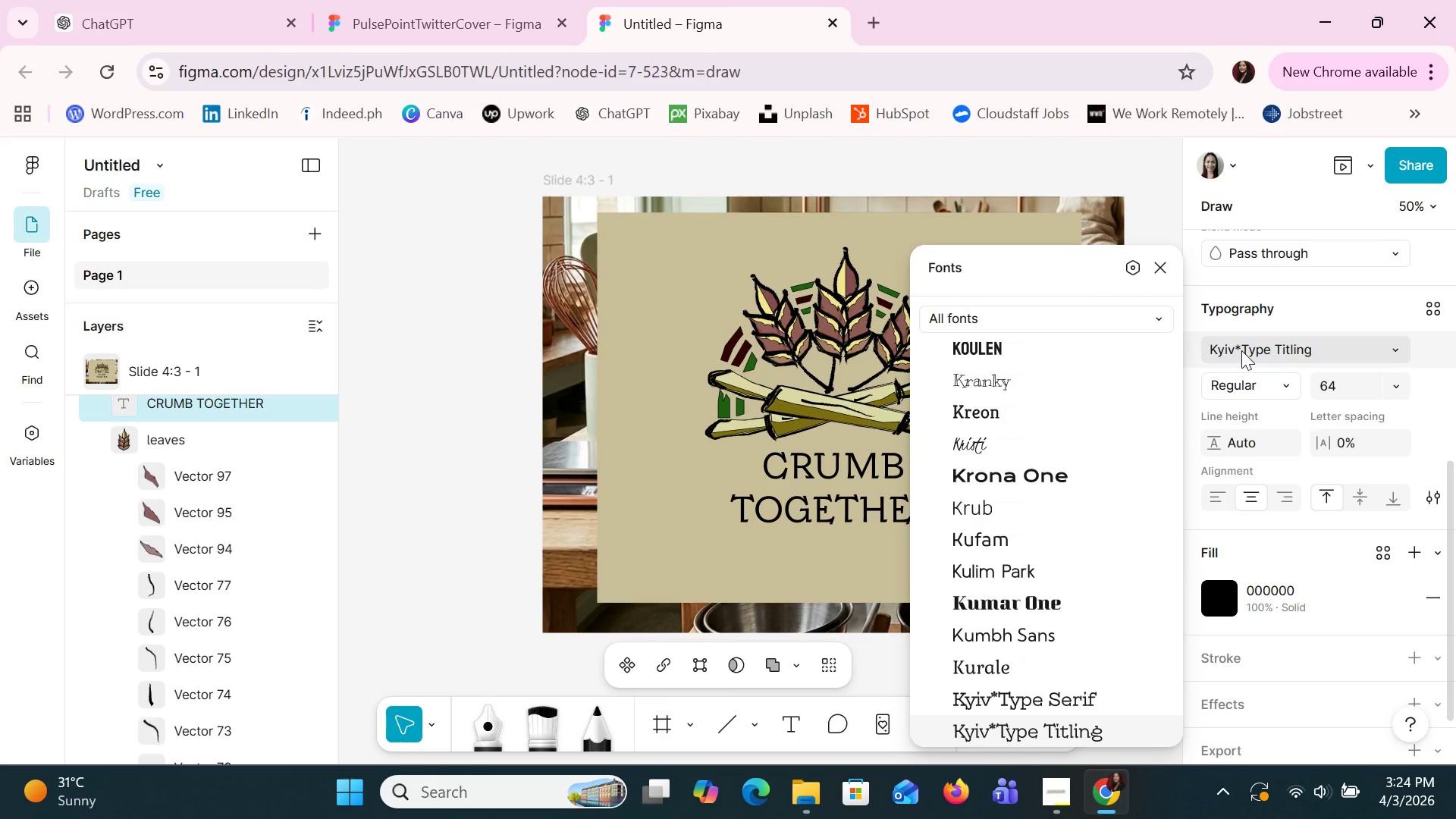 
key(ArrowDown)
 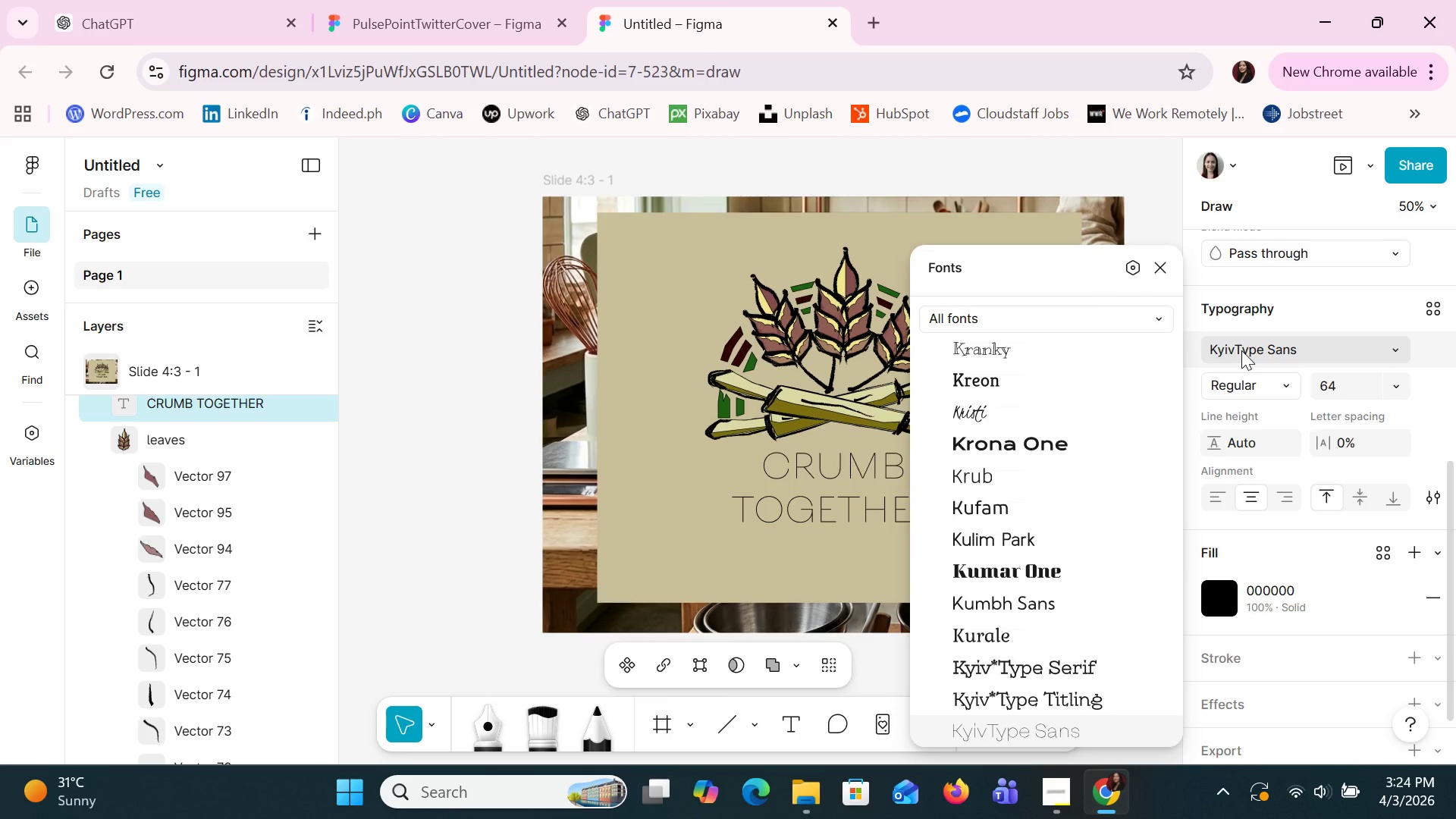 
key(ArrowDown)
 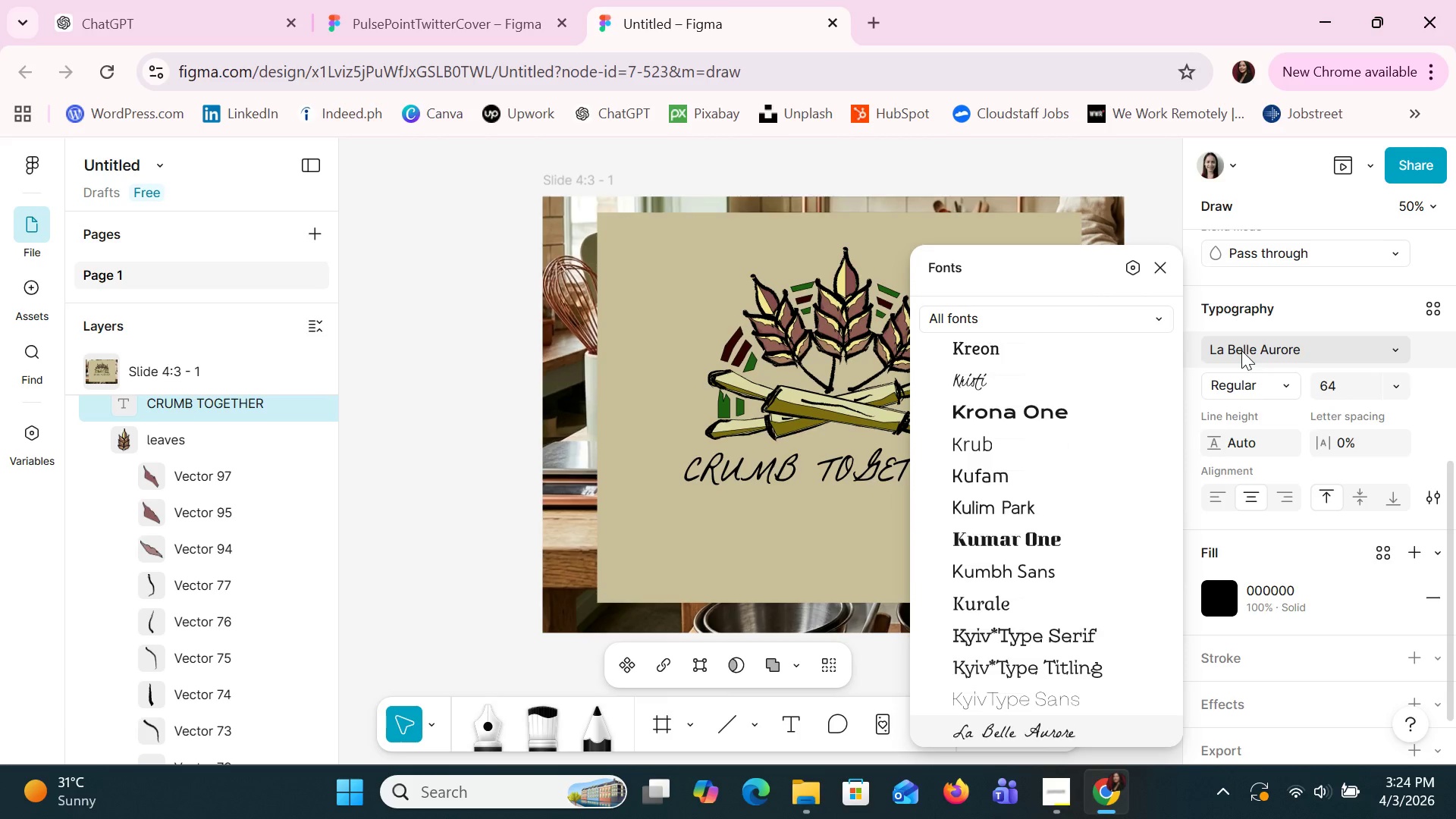 
hold_key(key=ArrowDown, duration=0.55)
 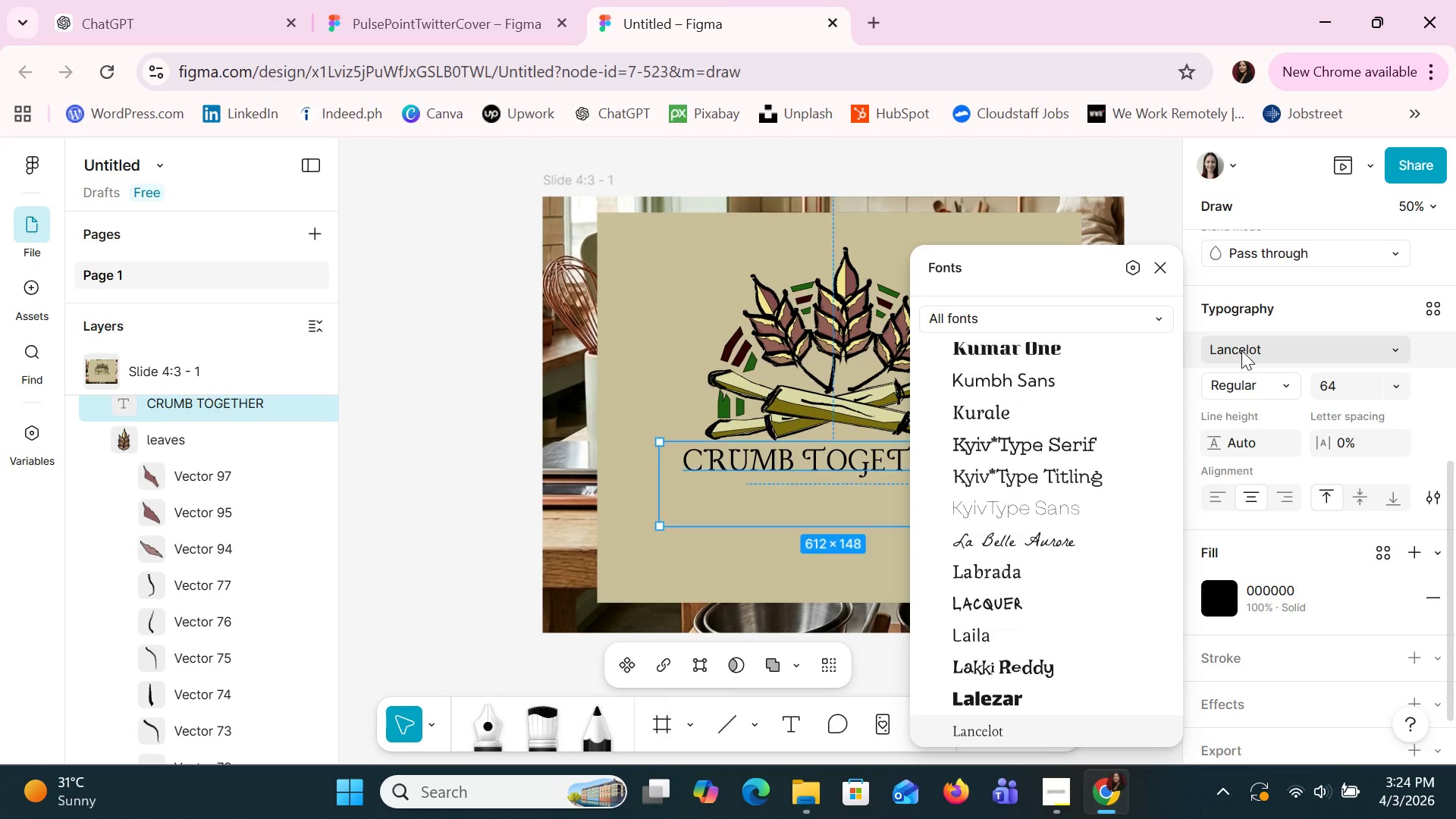 
key(ArrowDown)
 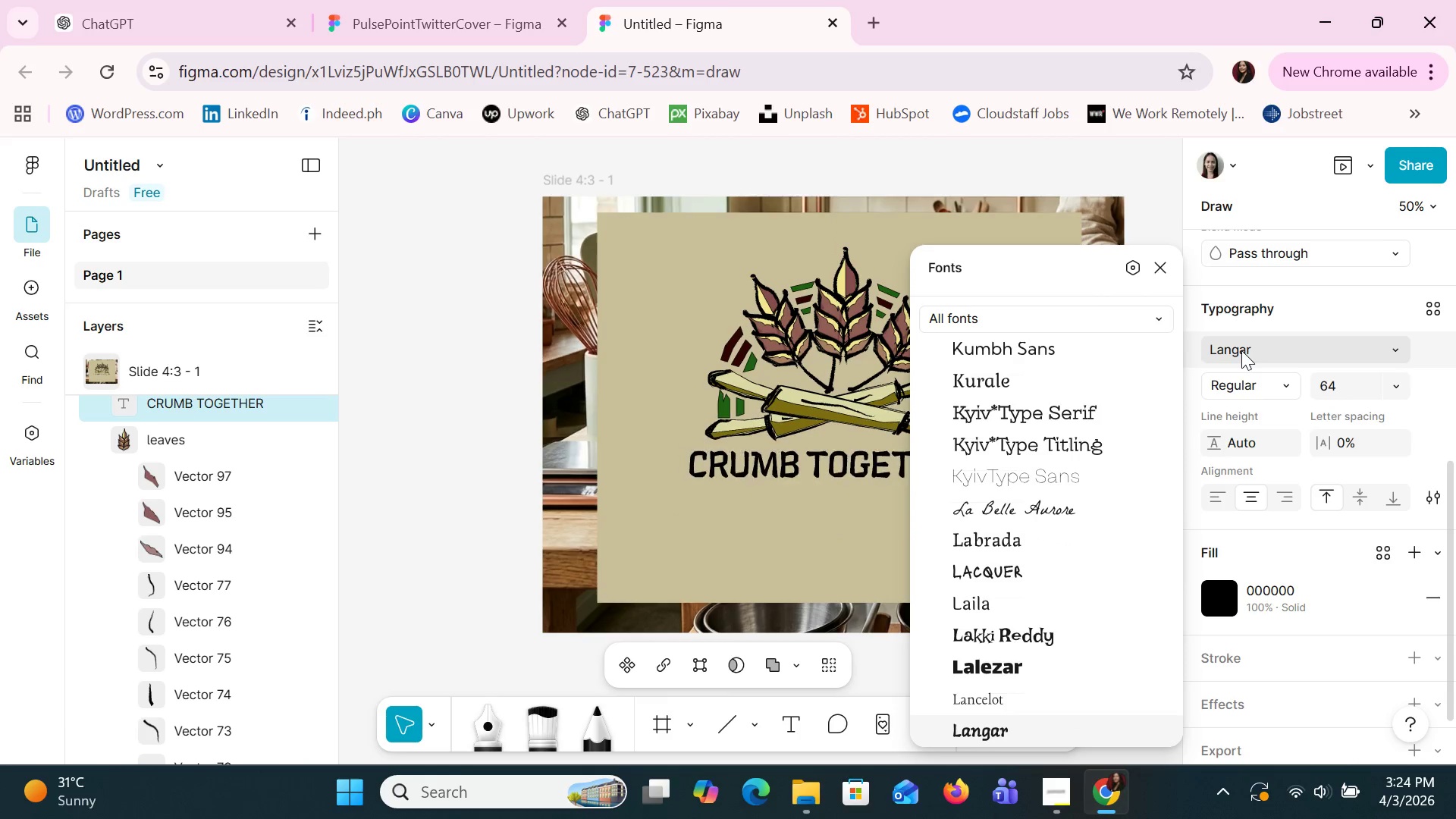 
key(ArrowDown)
 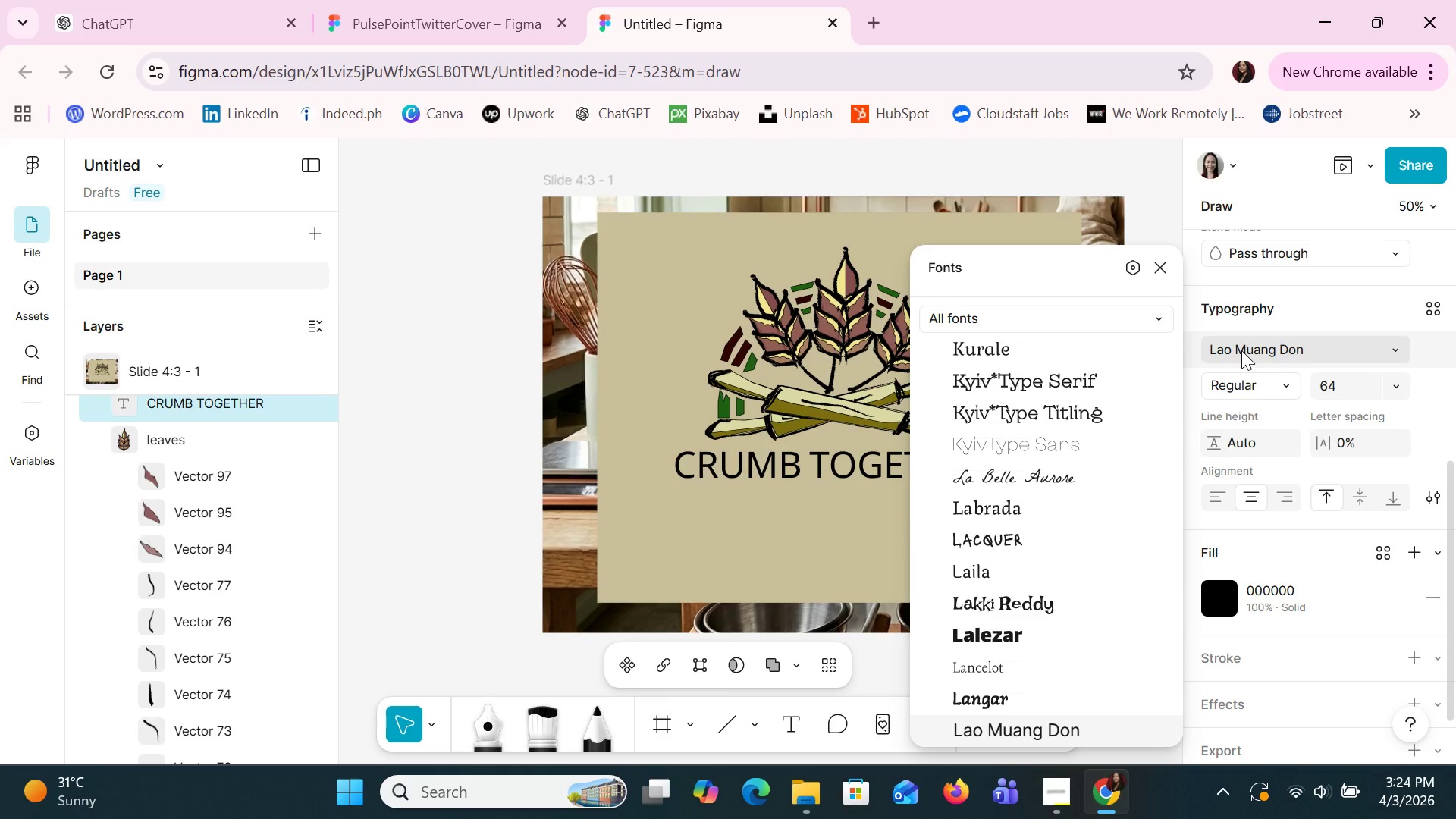 
key(ArrowUp)
 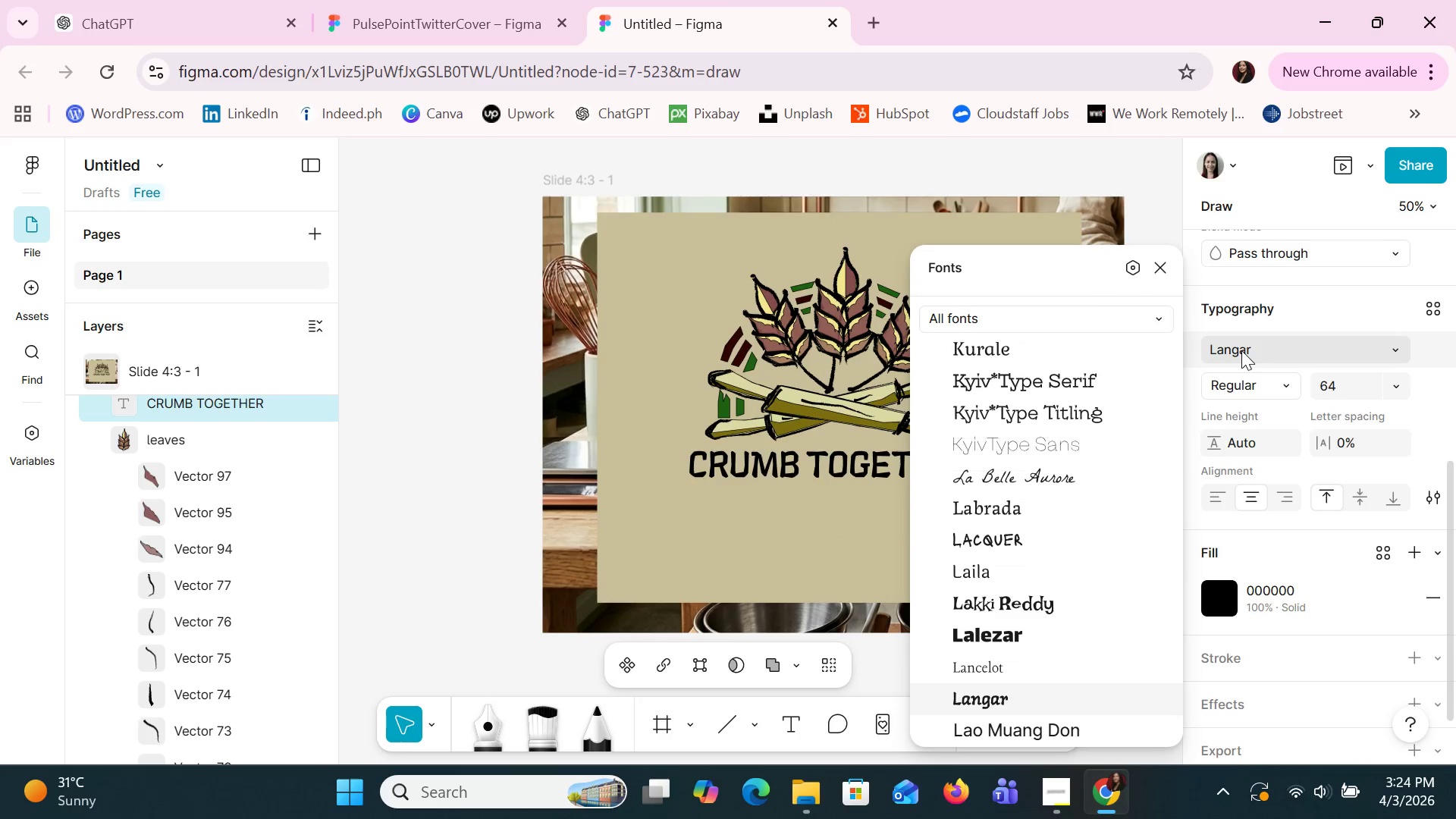 
key(ArrowDown)
 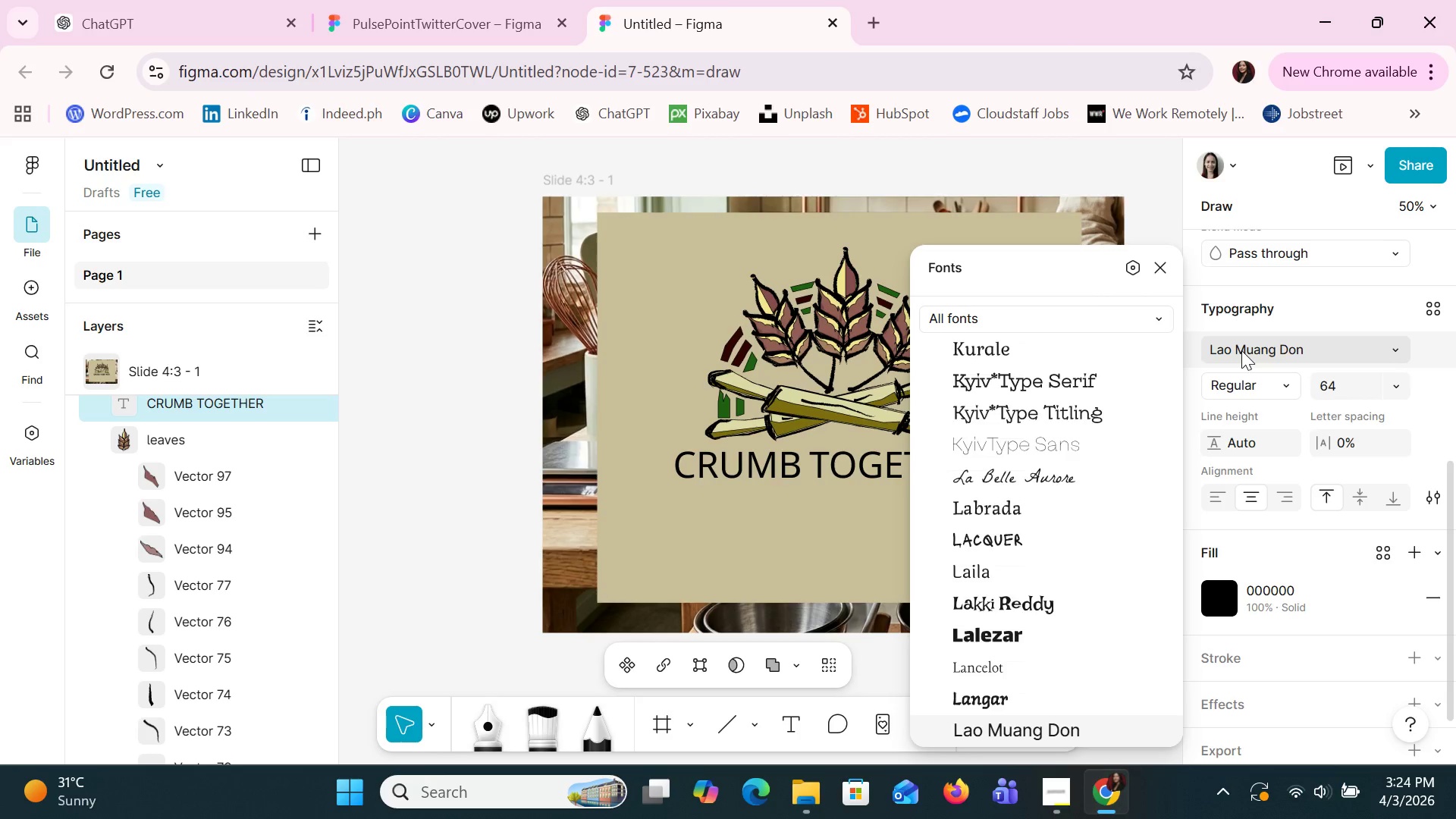 
hold_key(key=ArrowDown, duration=0.34)
 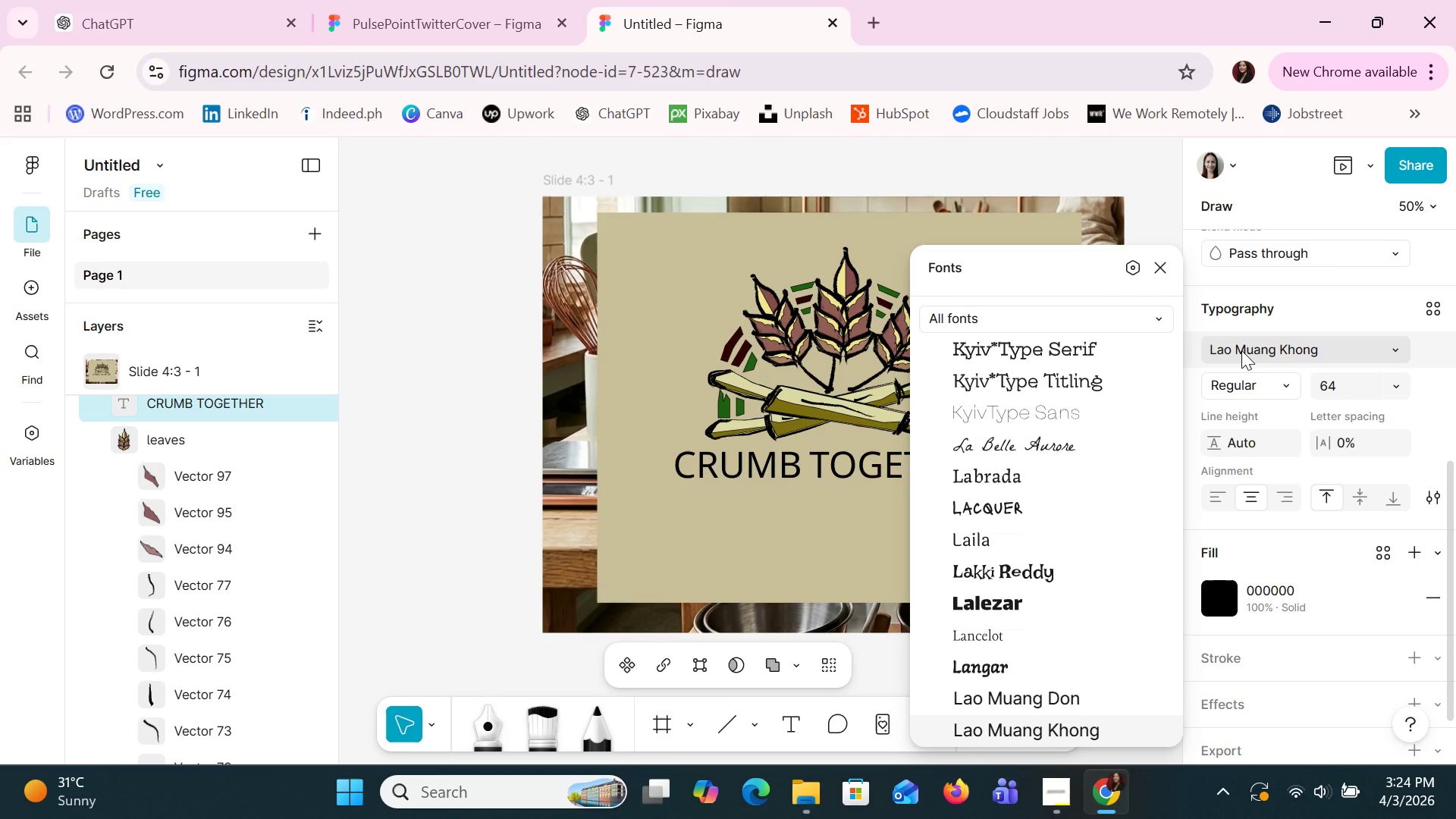 
hold_key(key=ArrowDown, duration=0.86)
 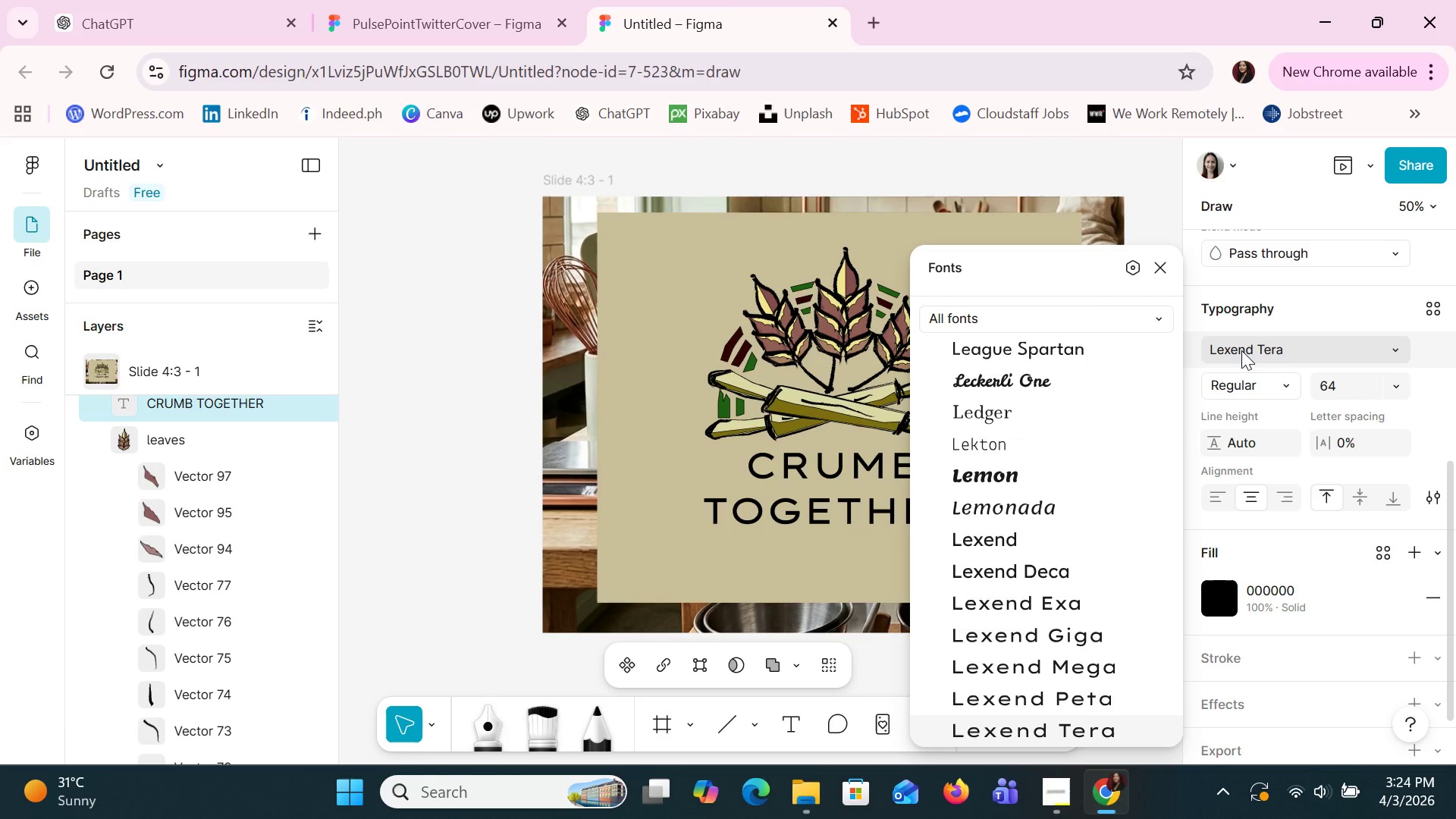 
hold_key(key=ArrowDown, duration=0.39)
 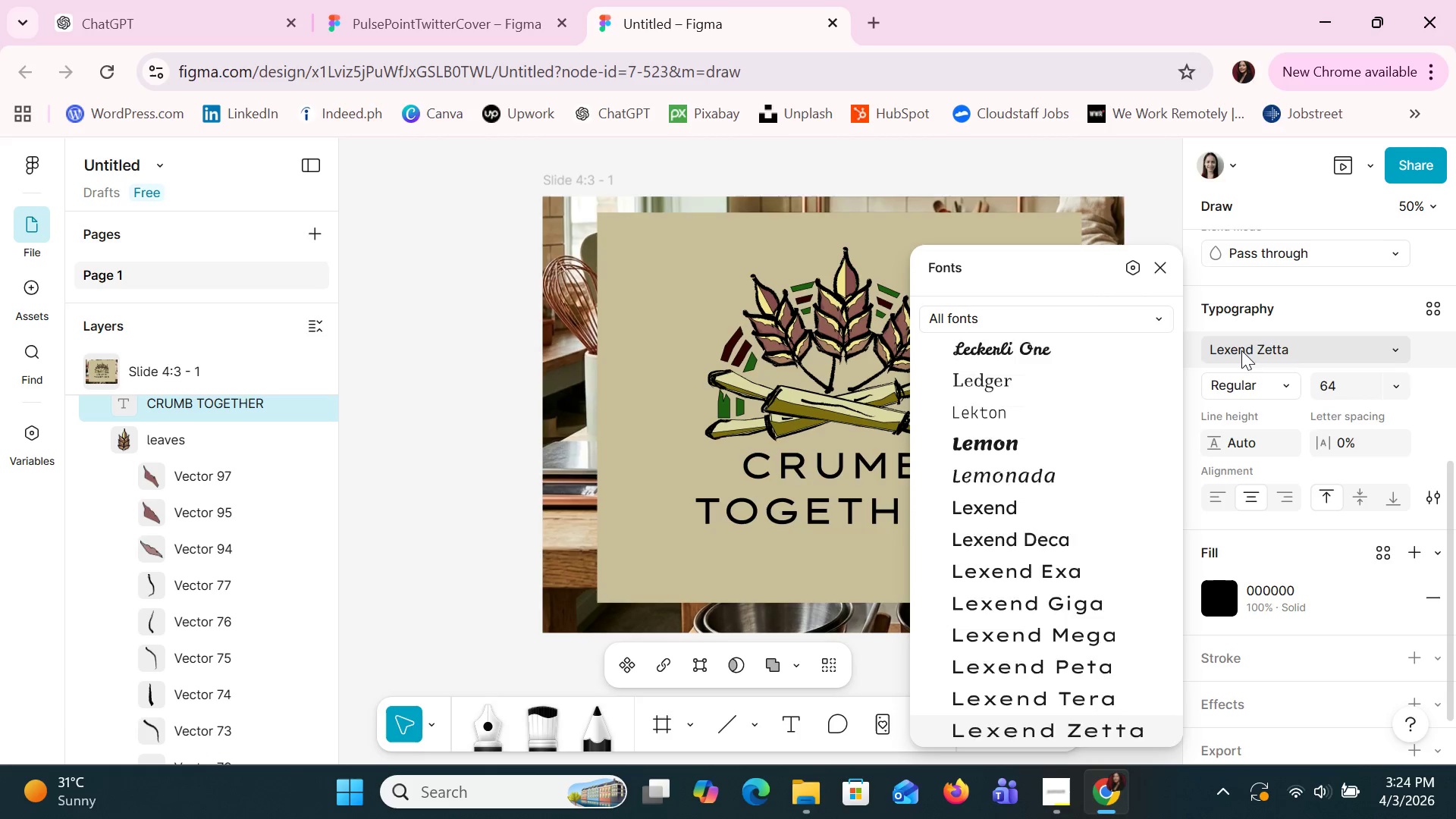 
hold_key(key=ArrowDown, duration=0.48)
 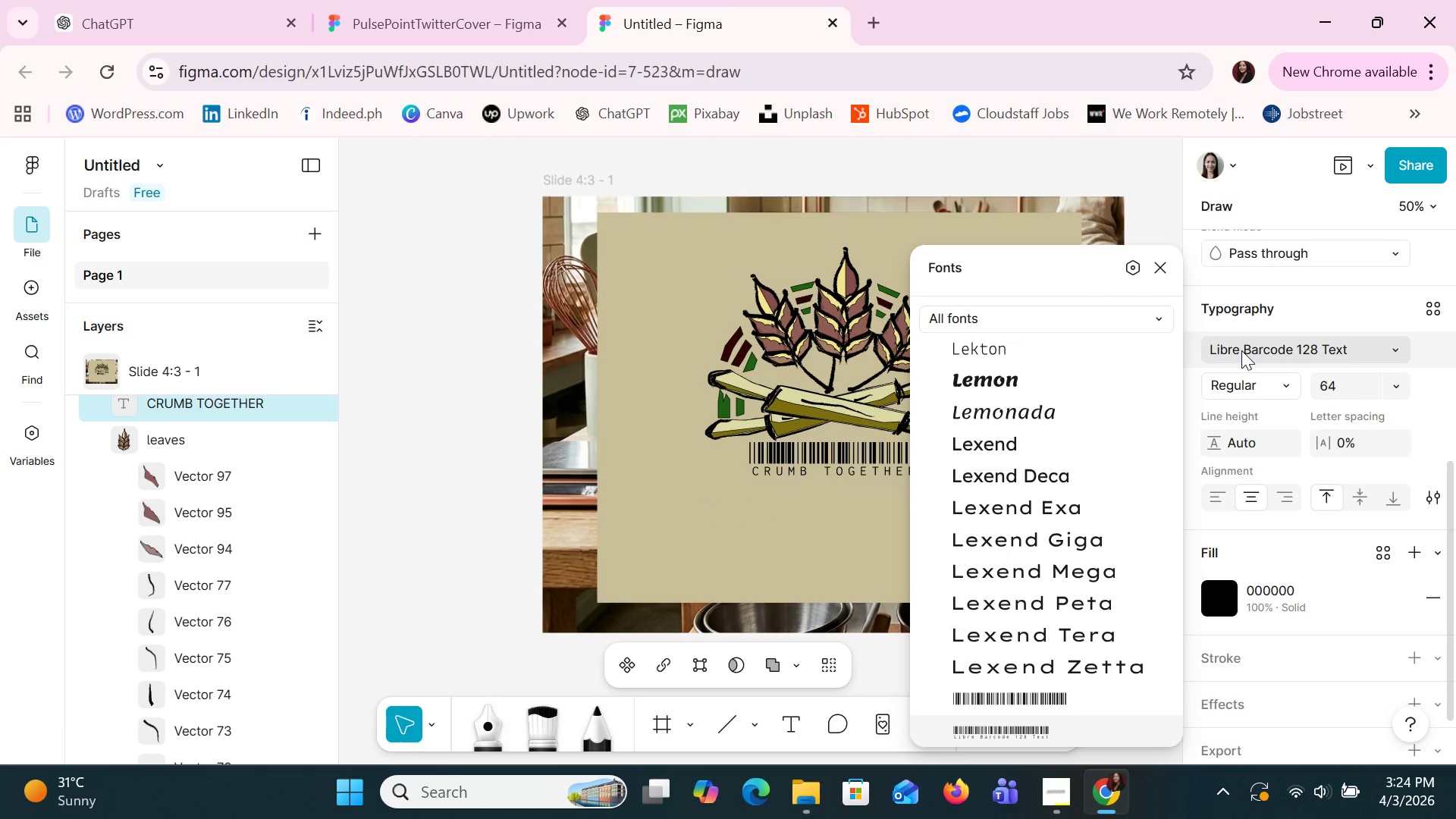 
hold_key(key=ArrowDown, duration=0.52)
 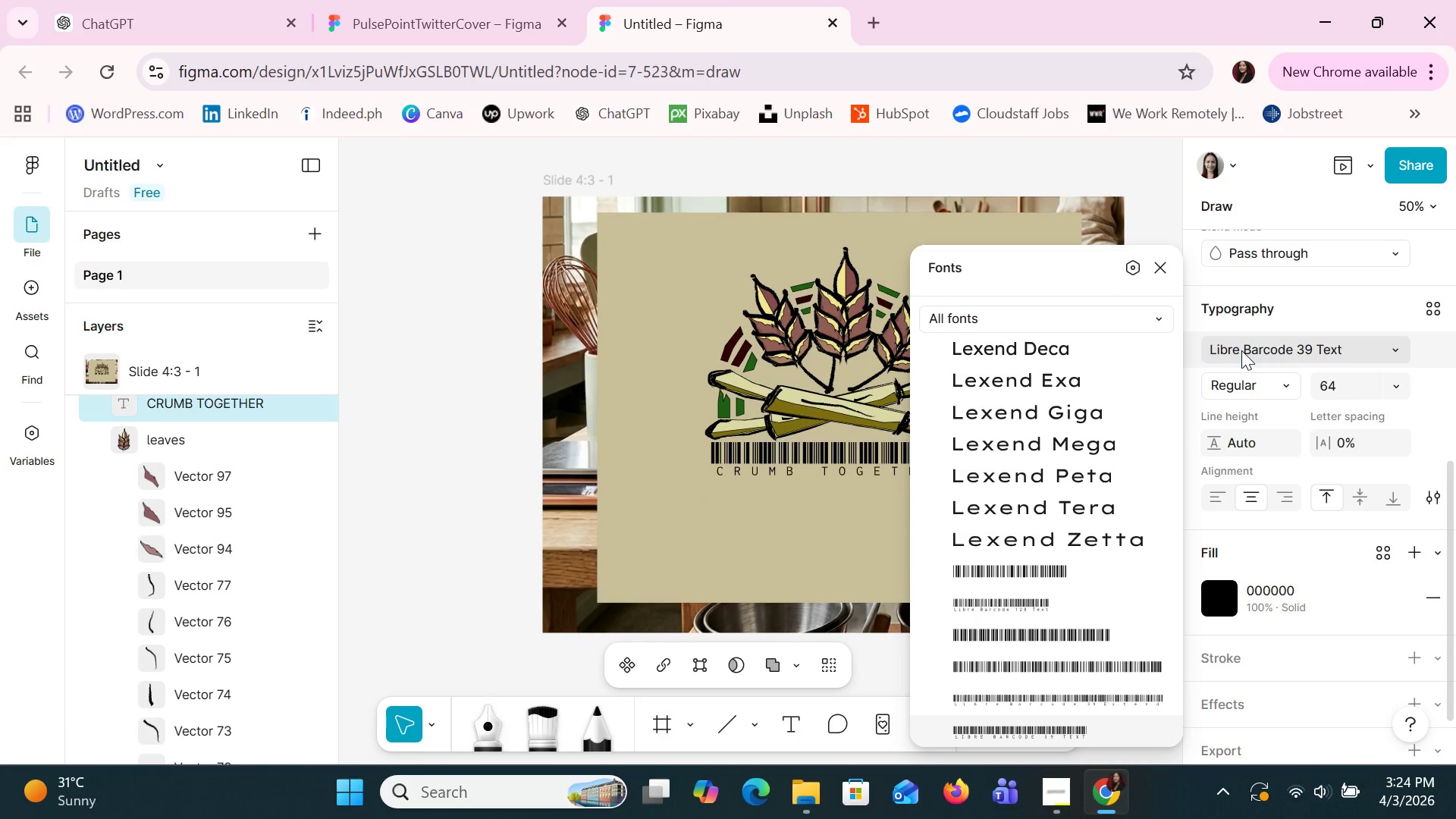 
hold_key(key=ArrowDown, duration=0.95)
 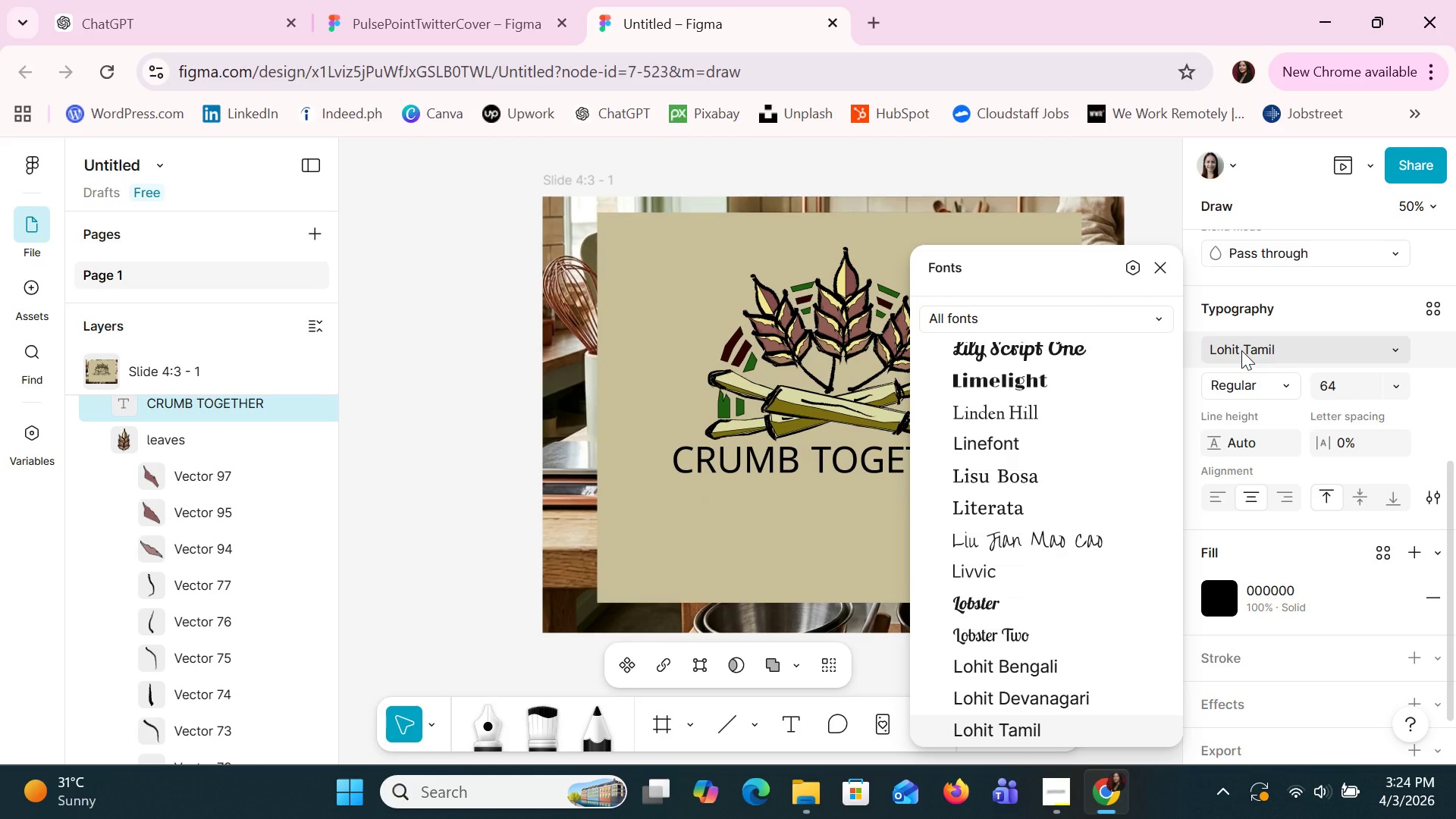 
key(ArrowUp)
 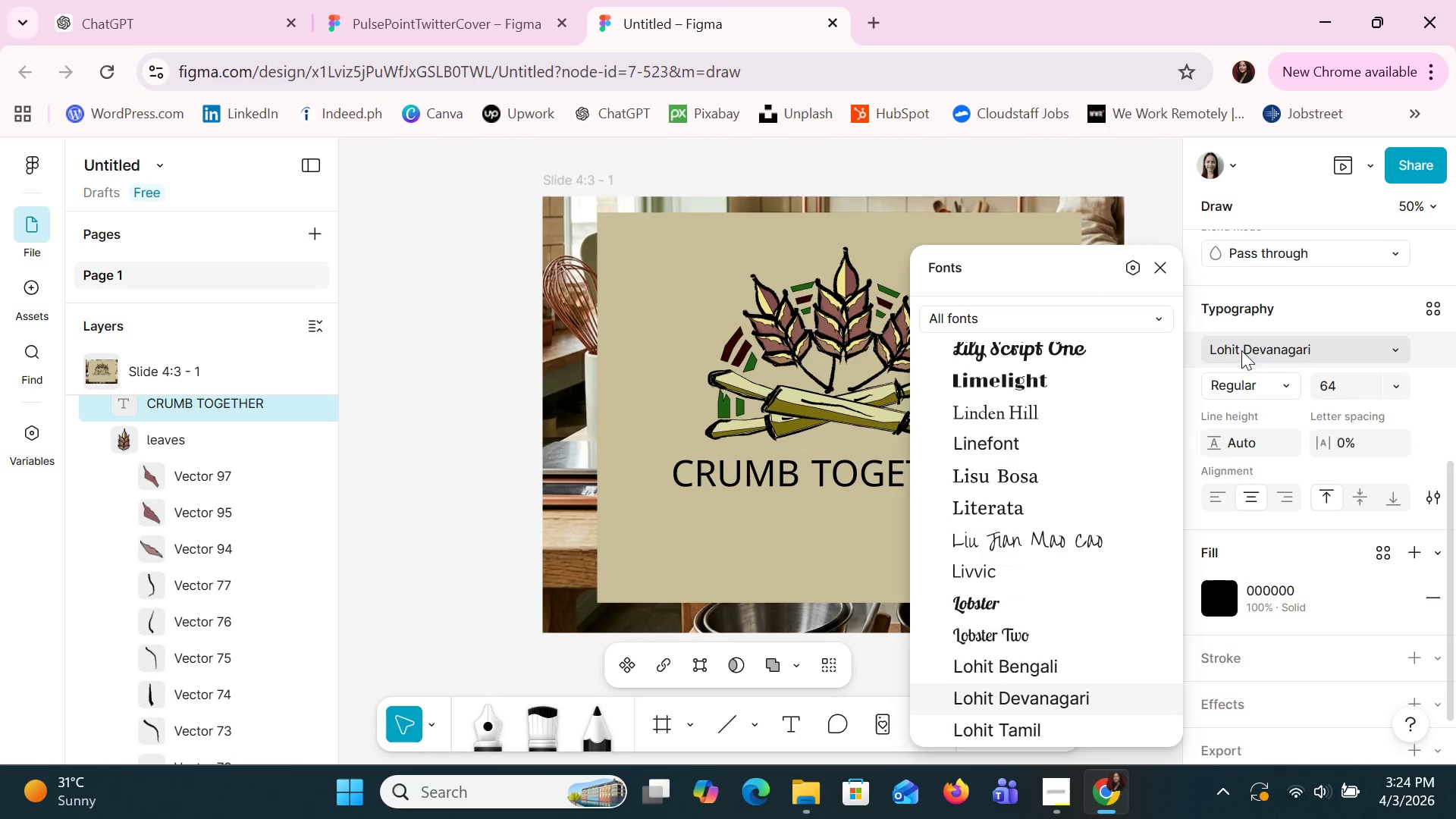 
key(ArrowUp)
 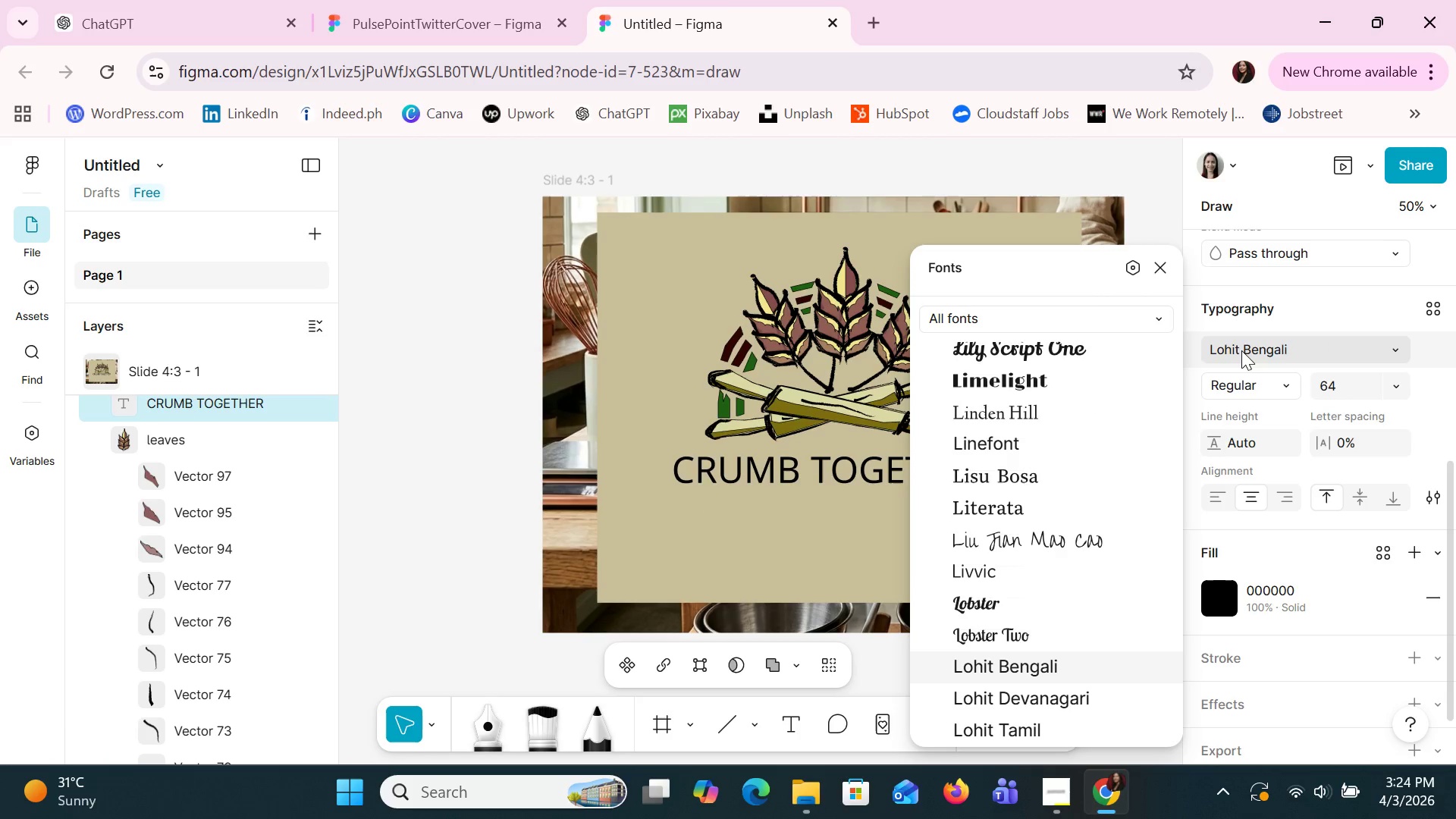 
key(ArrowUp)
 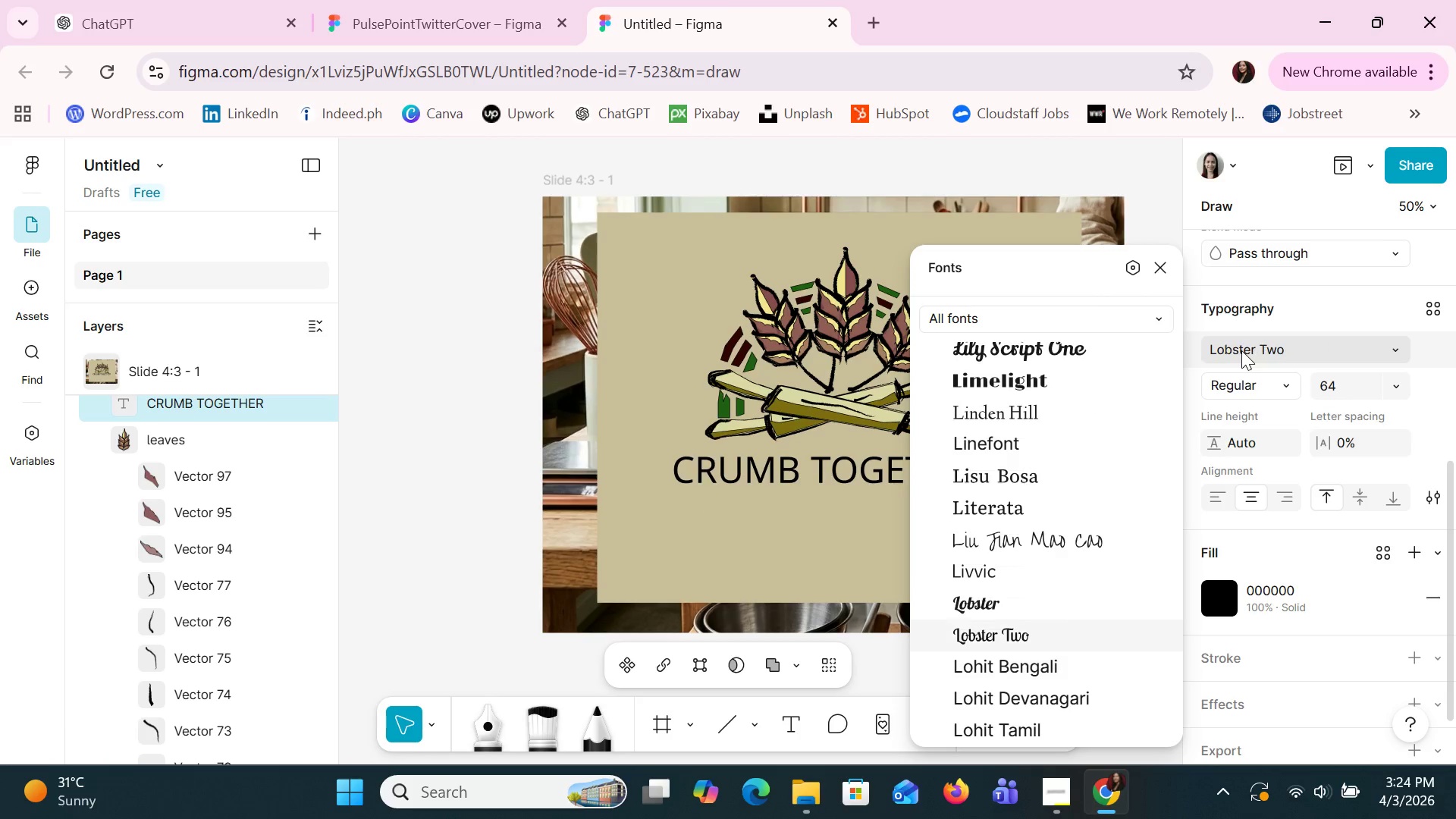 
key(ArrowUp)
 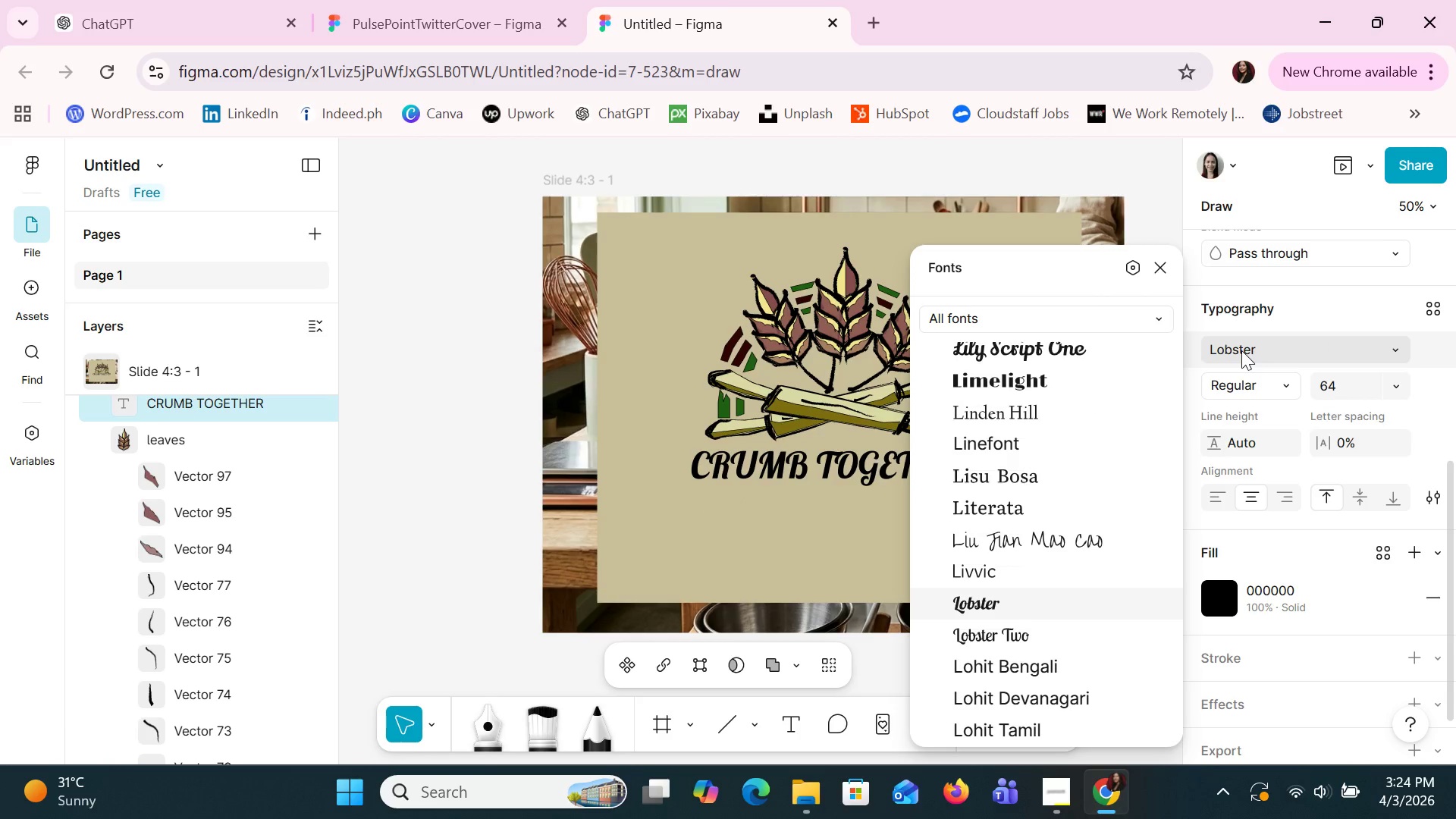 
hold_key(key=ArrowDown, duration=0.44)
 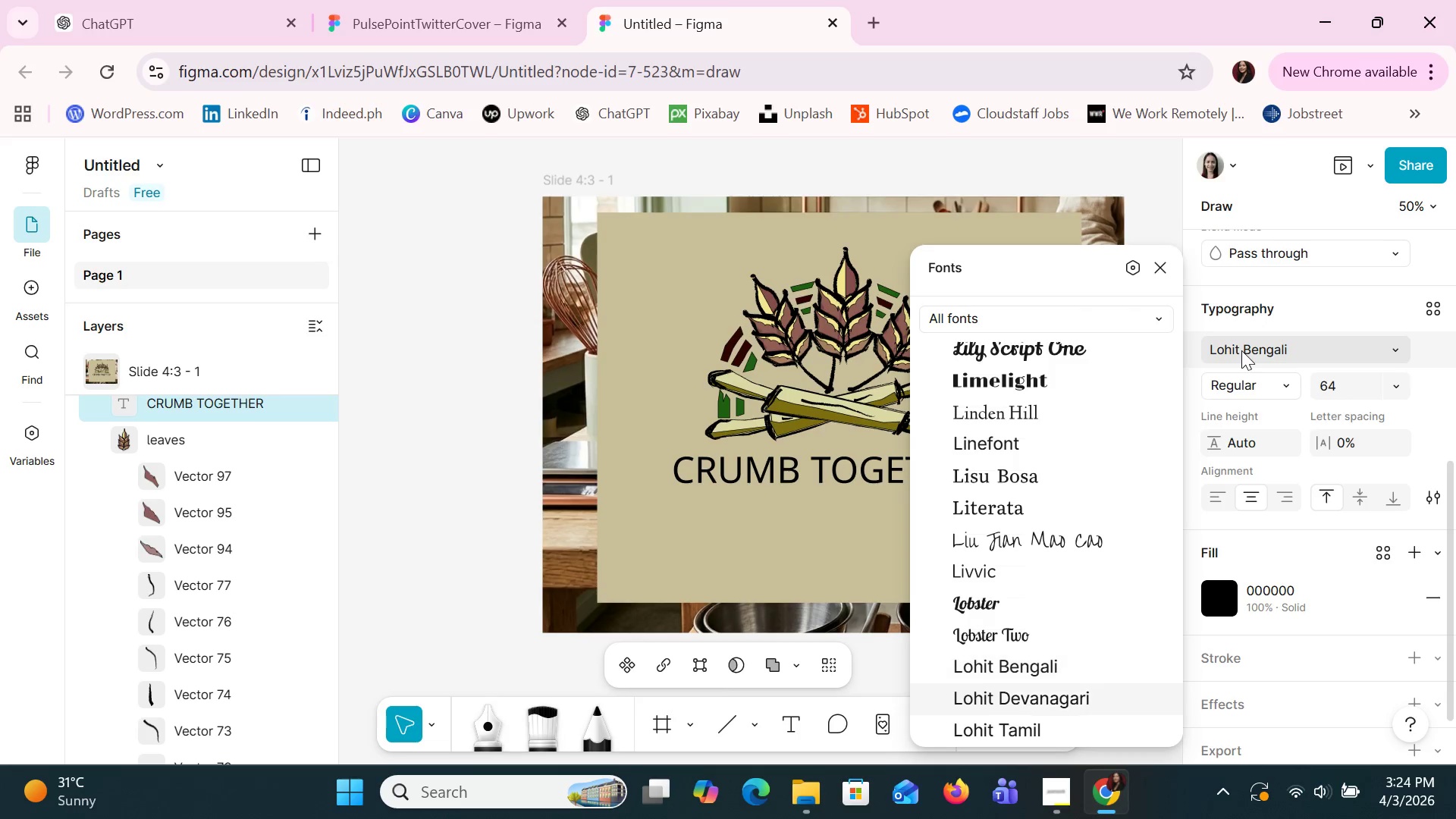 
hold_key(key=ArrowDown, duration=0.98)
 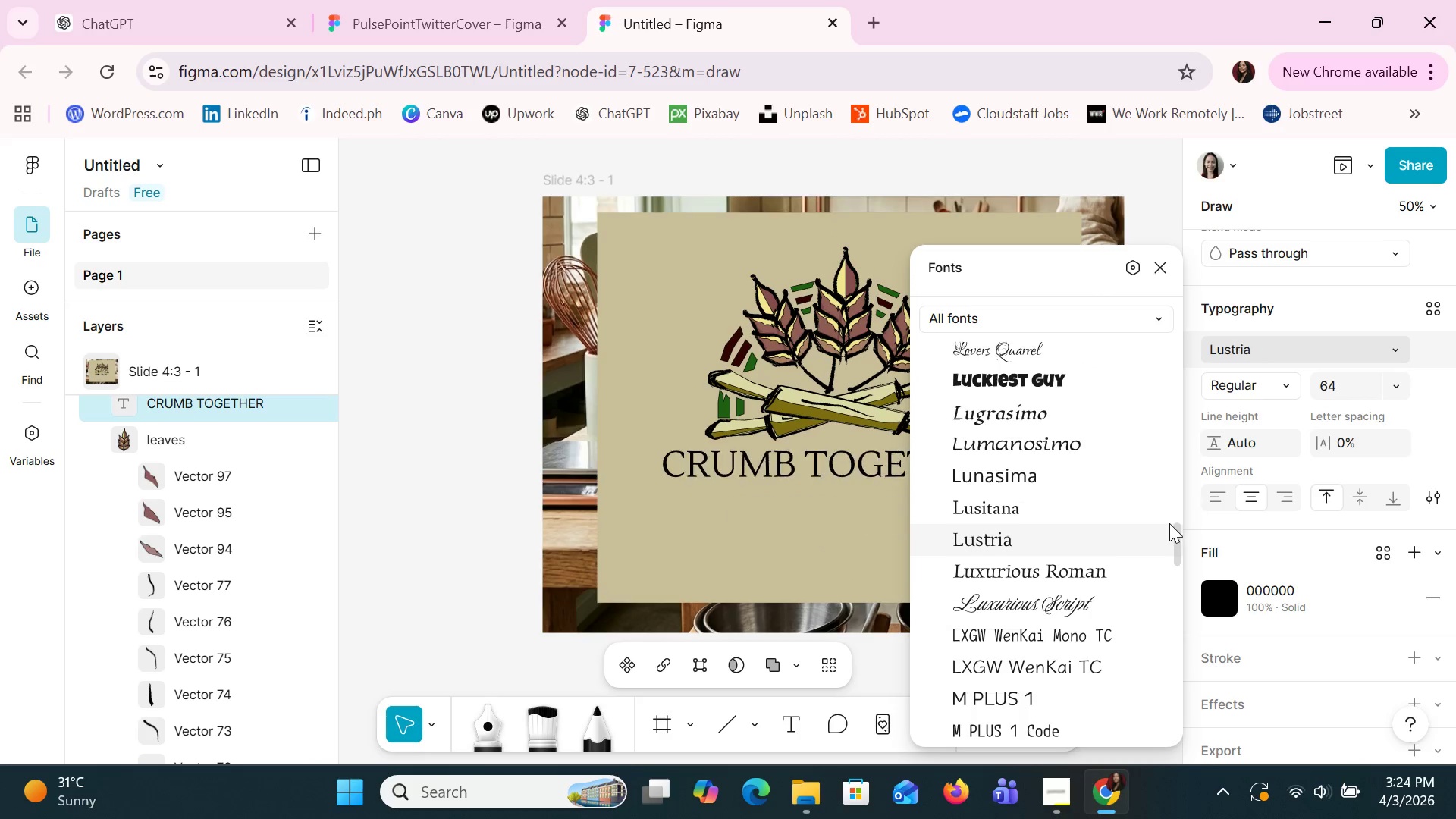 
hold_key(key=ArrowDown, duration=1.5)
 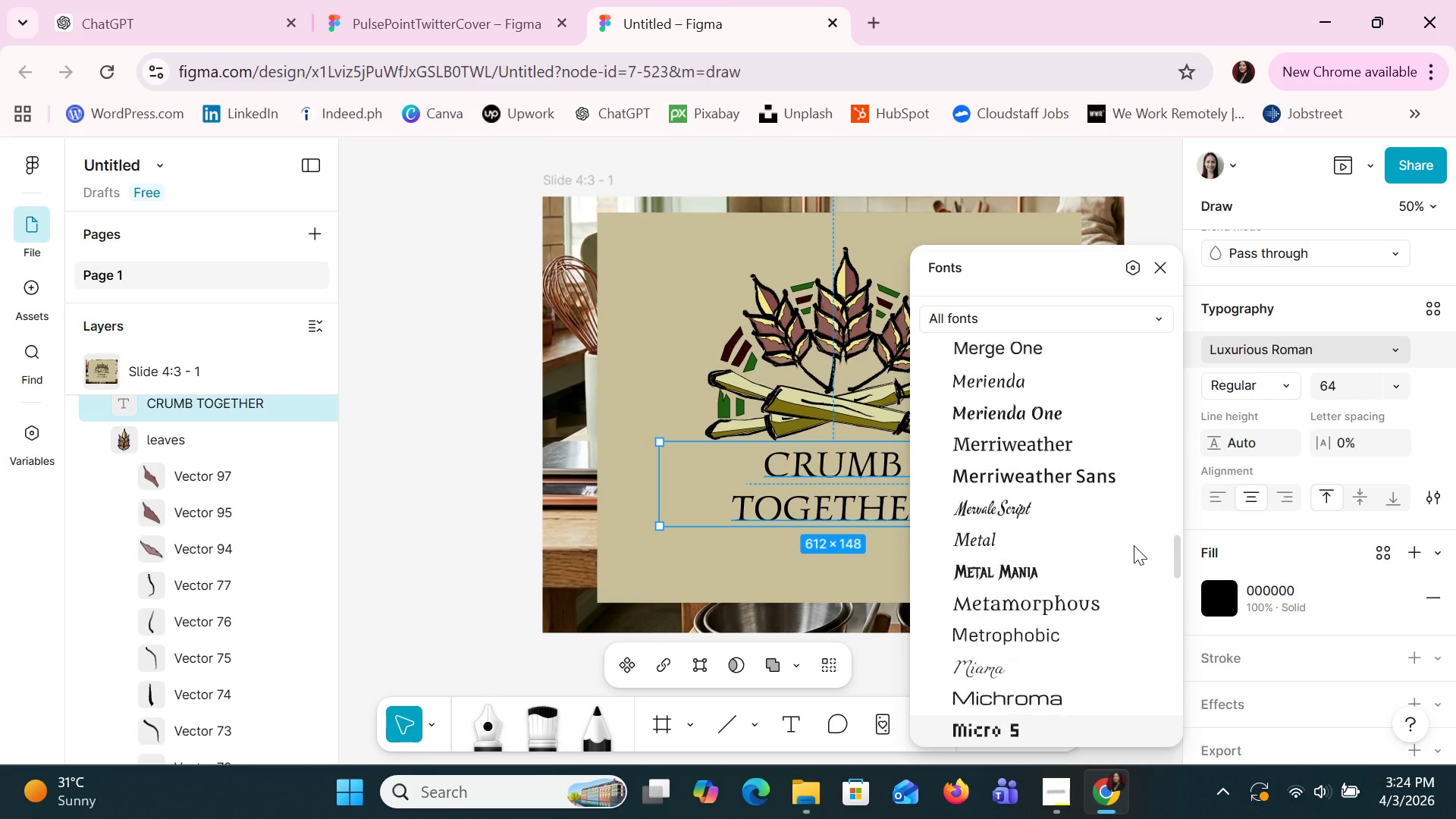 
hold_key(key=ArrowDown, duration=1.5)
 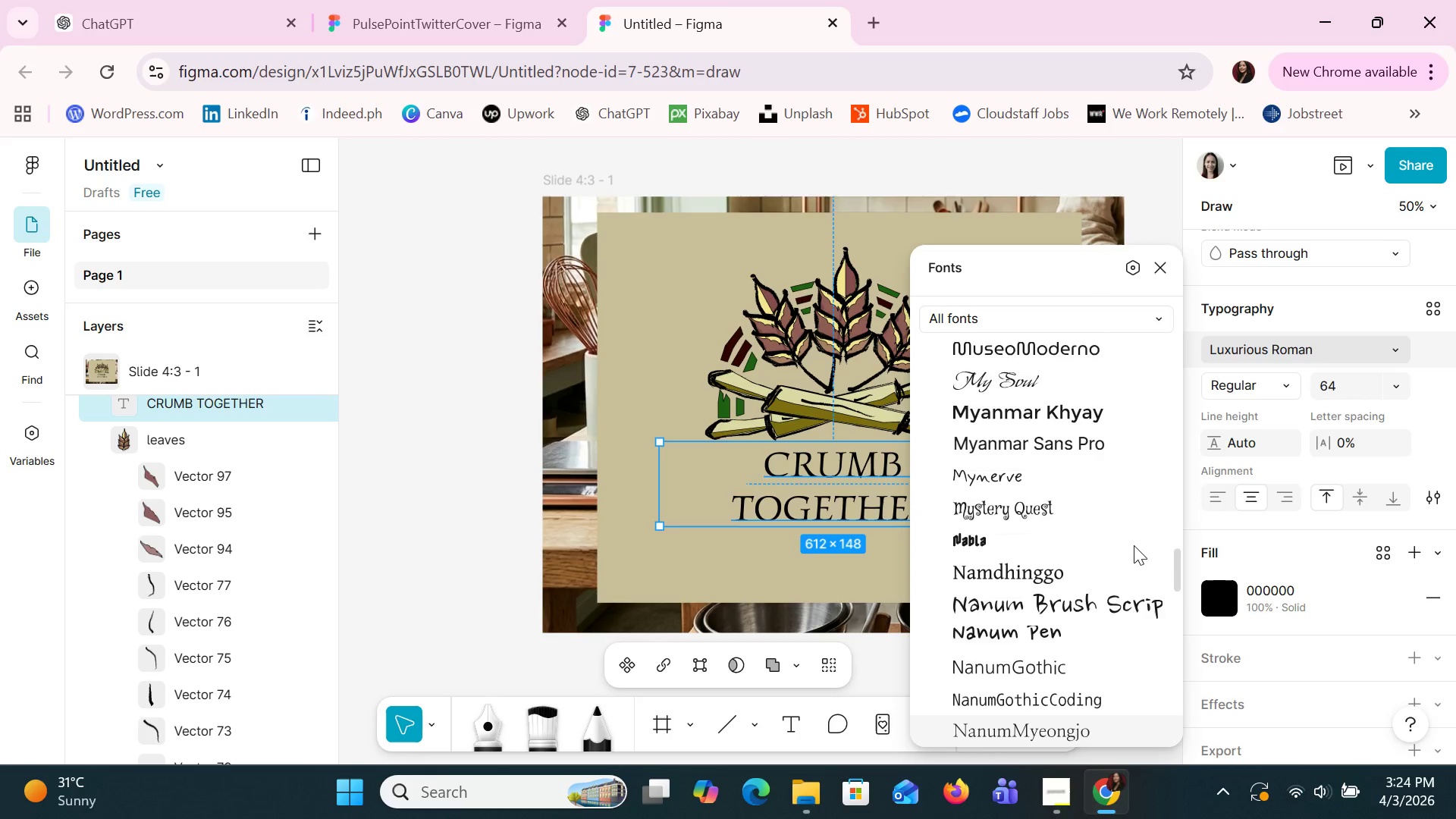 
hold_key(key=ArrowDown, duration=0.94)
 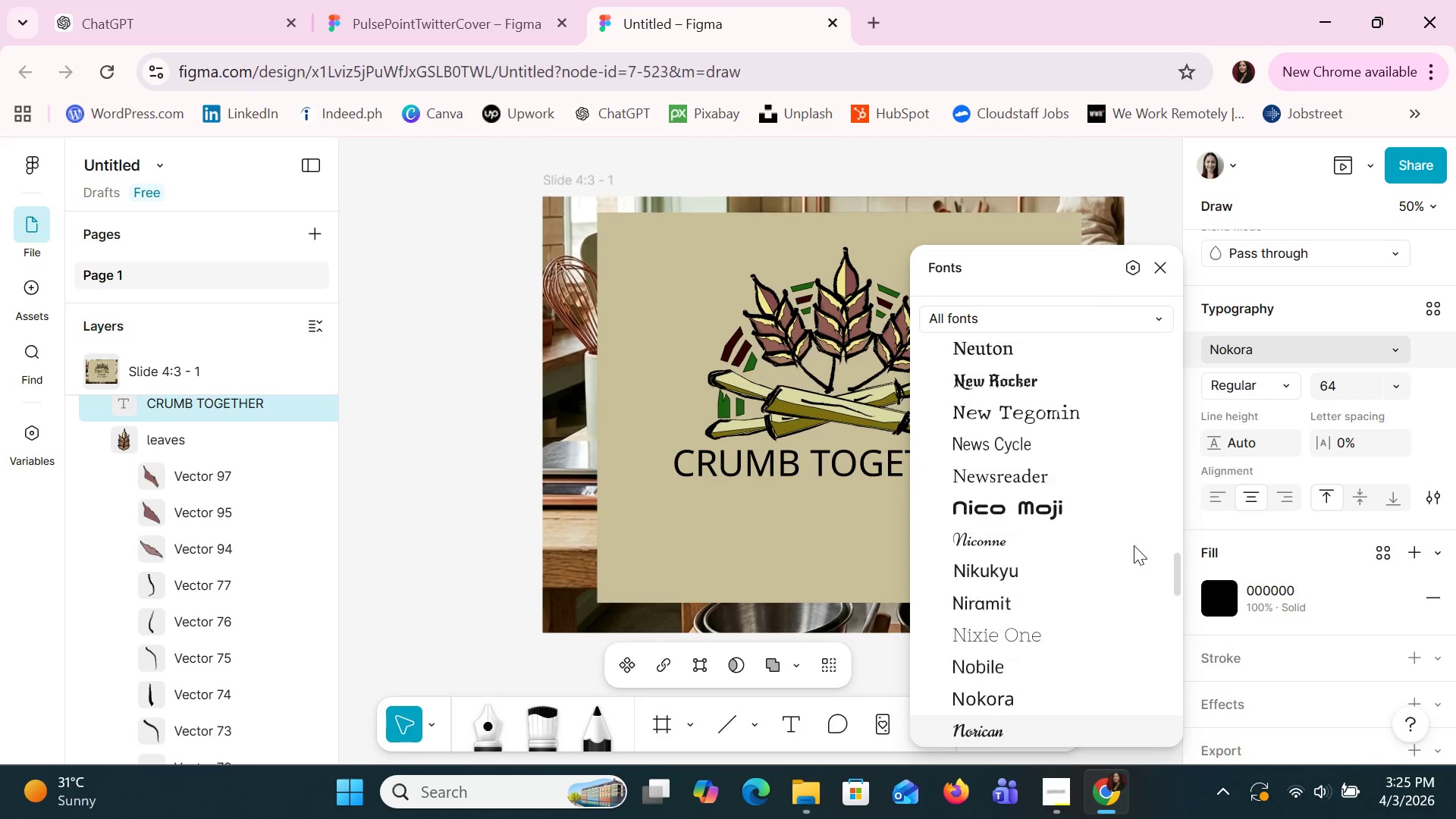 
hold_key(key=ArrowDown, duration=1.45)
 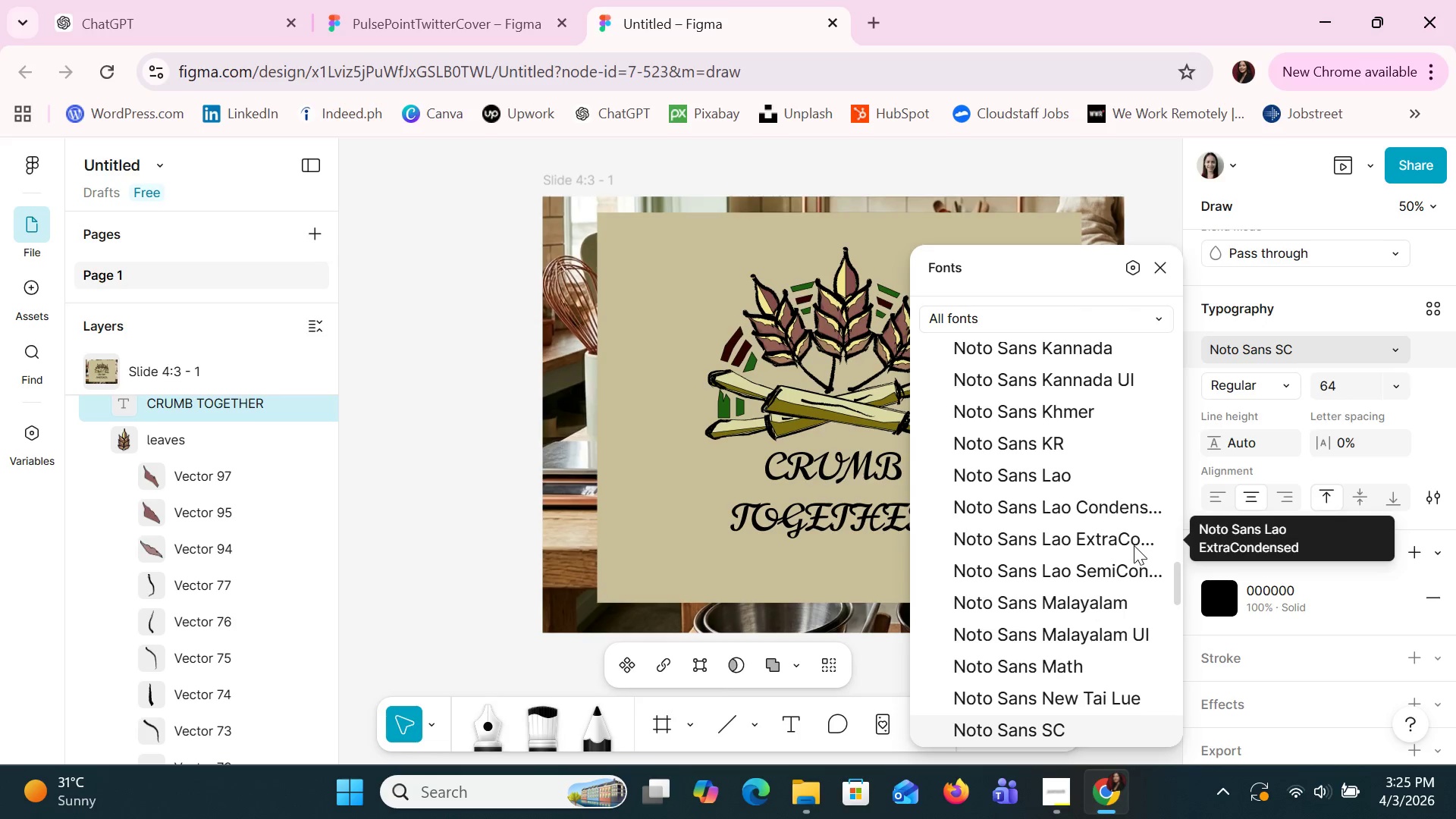 
key(ArrowDown)
 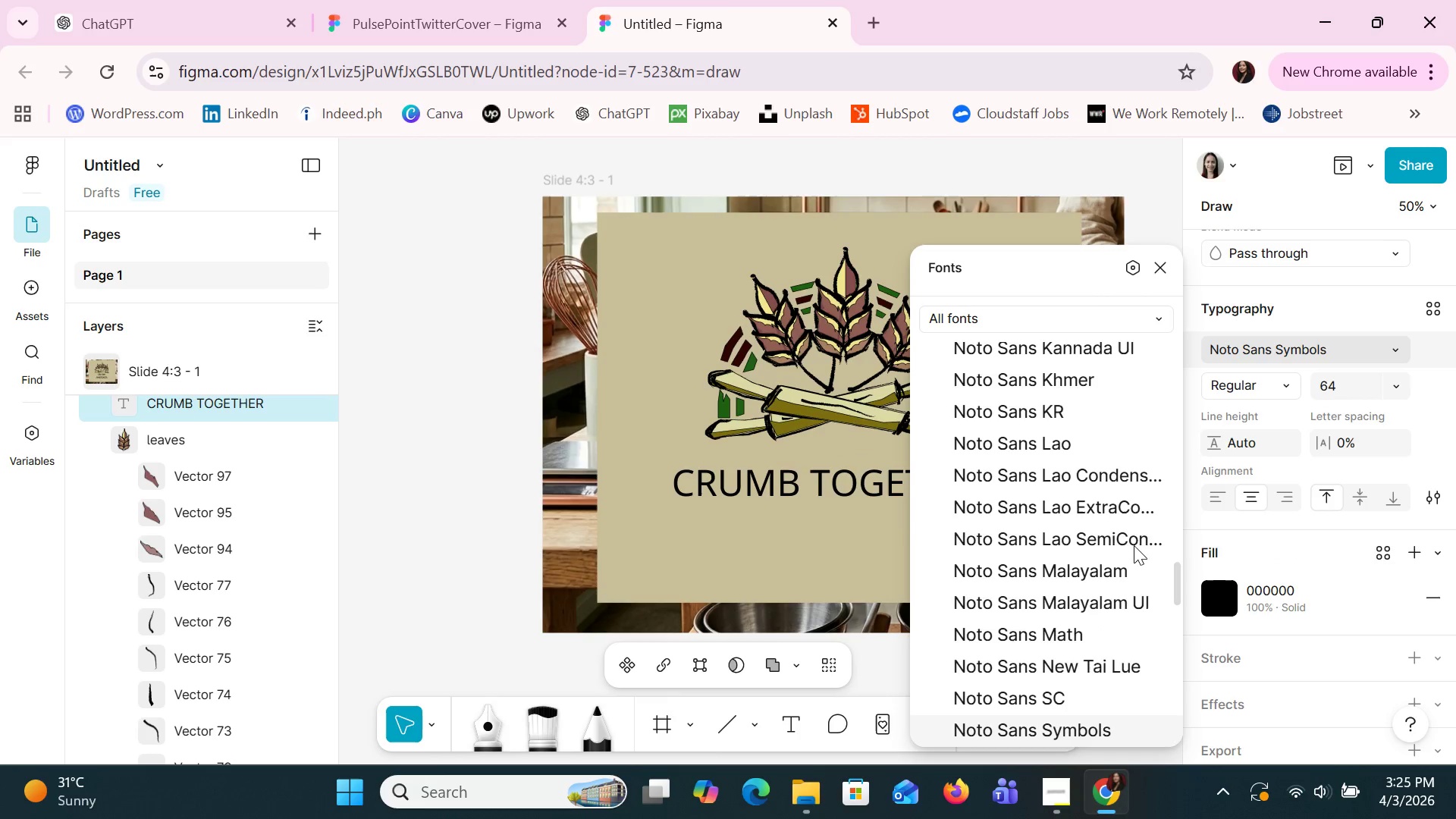 
hold_key(key=ArrowDown, duration=1.5)
 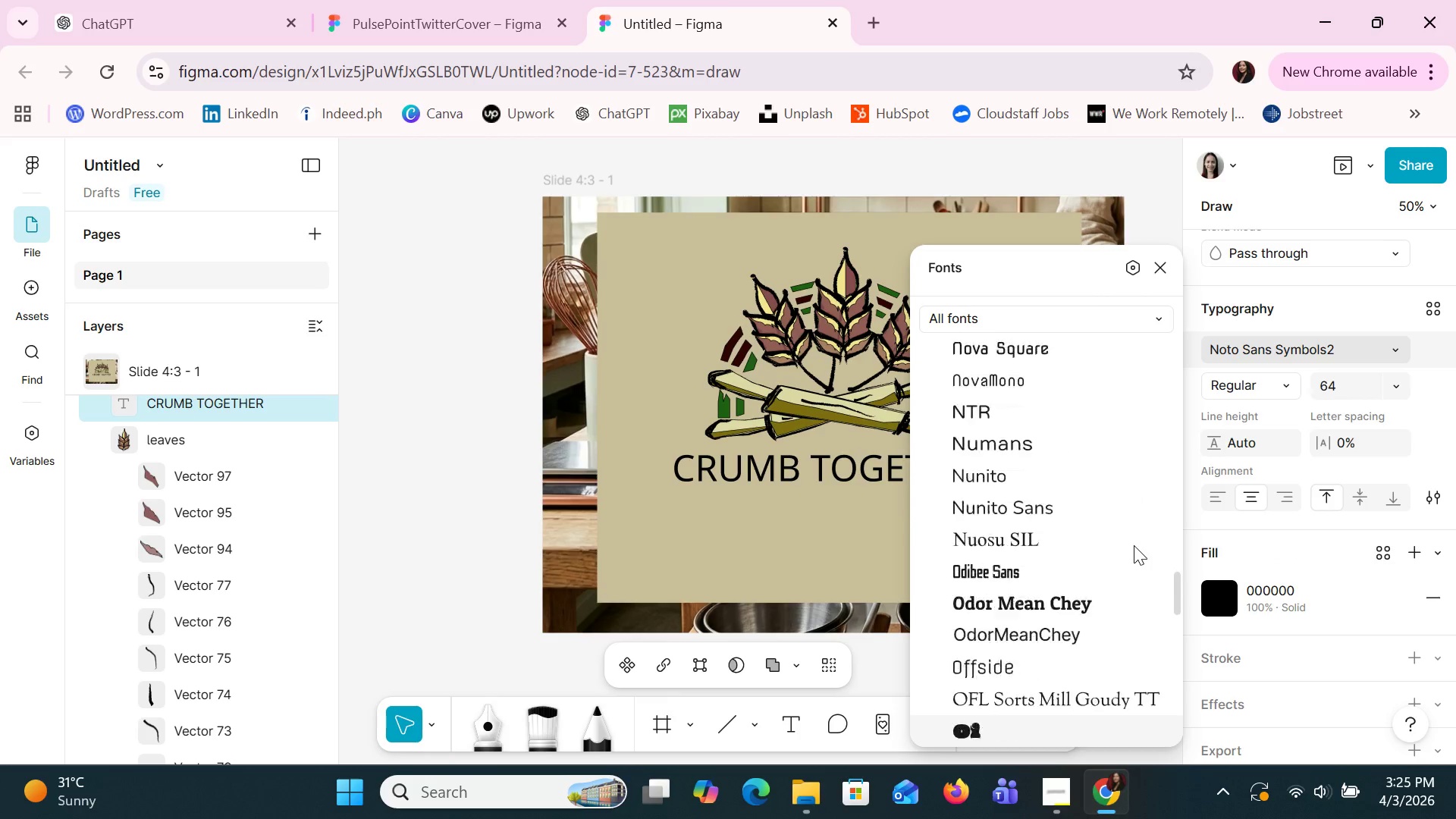 
key(ArrowDown)
 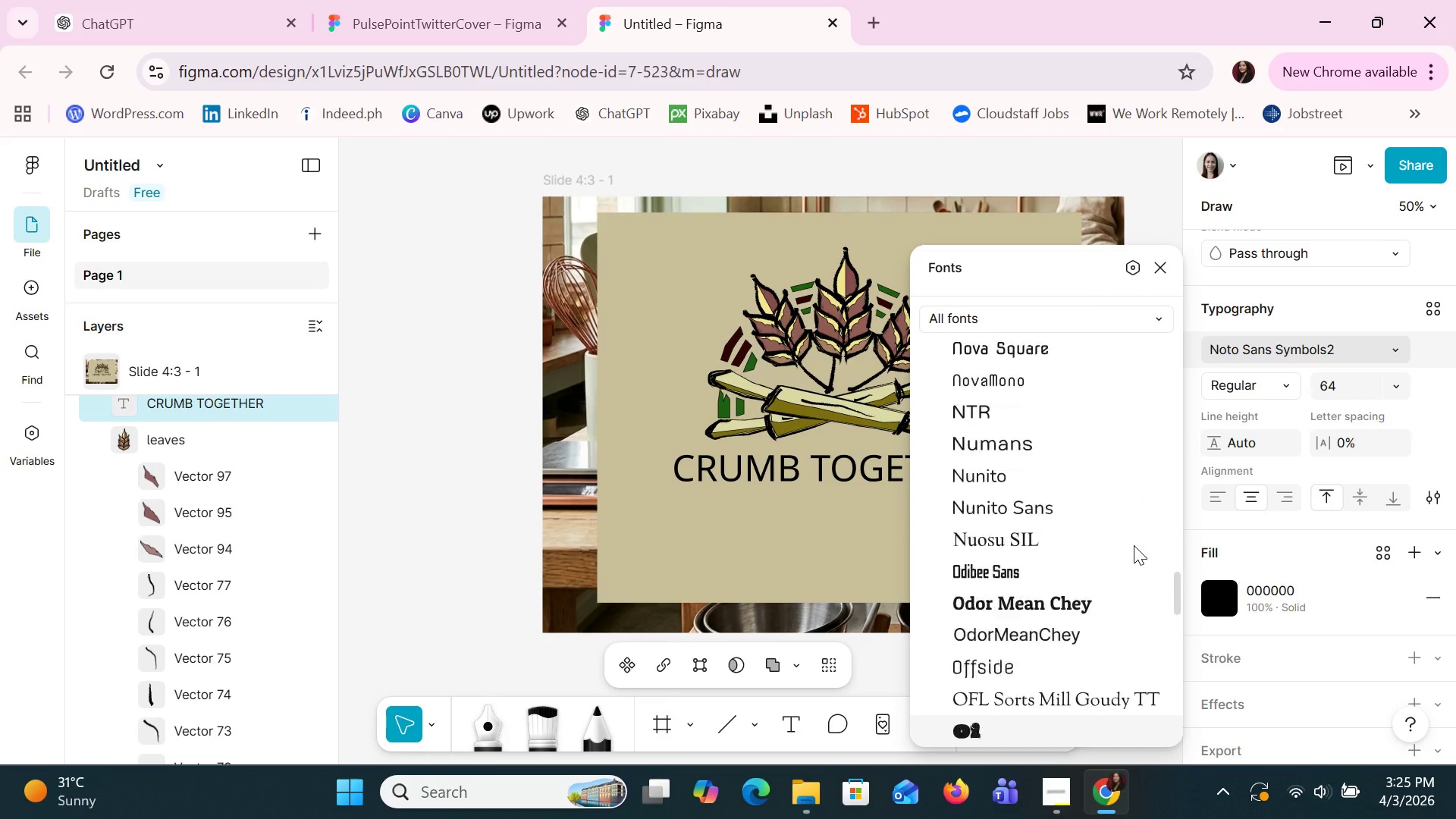 
key(ArrowDown)
 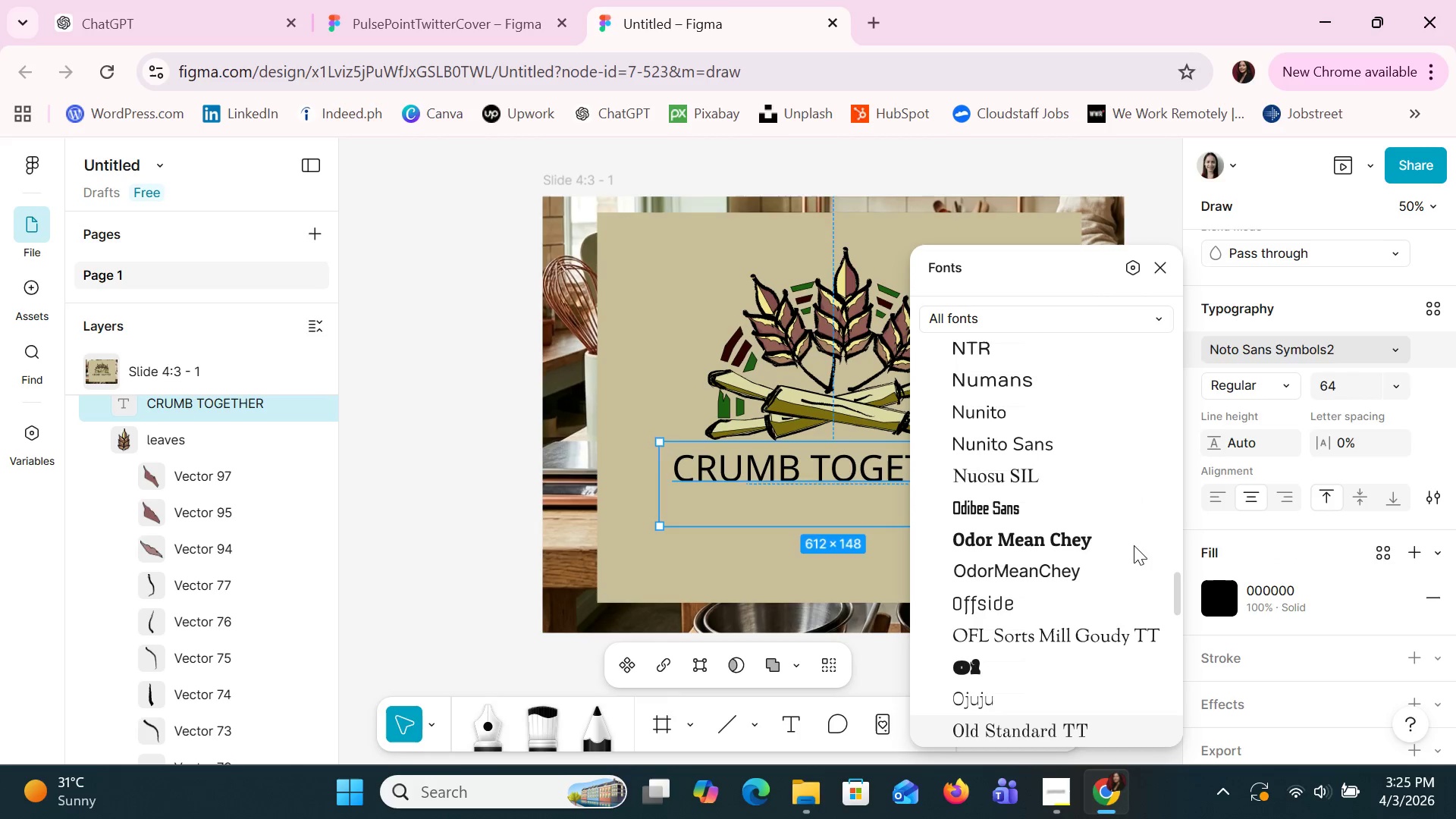 
hold_key(key=ArrowDown, duration=1.51)
 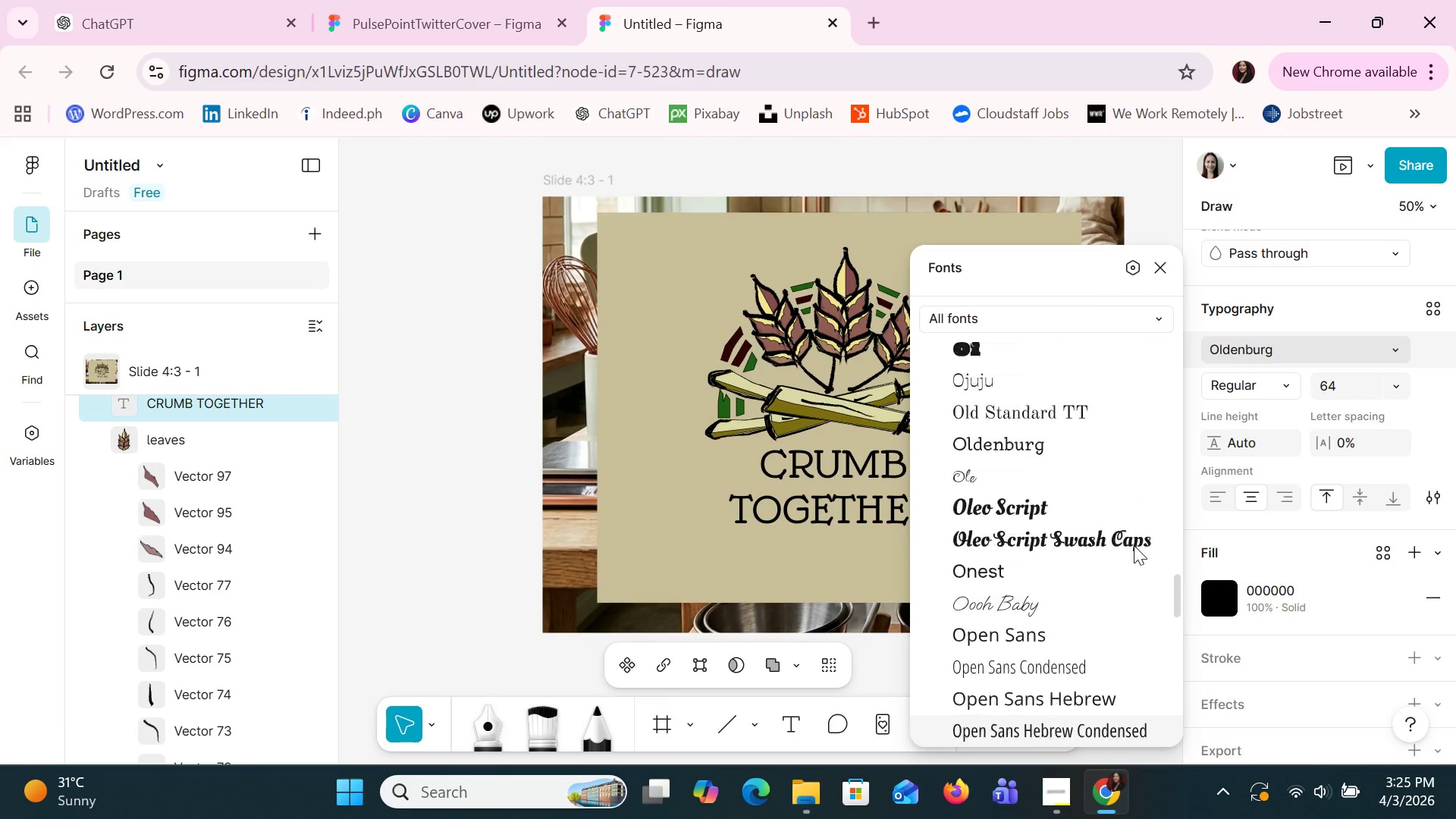 
key(ArrowDown)
 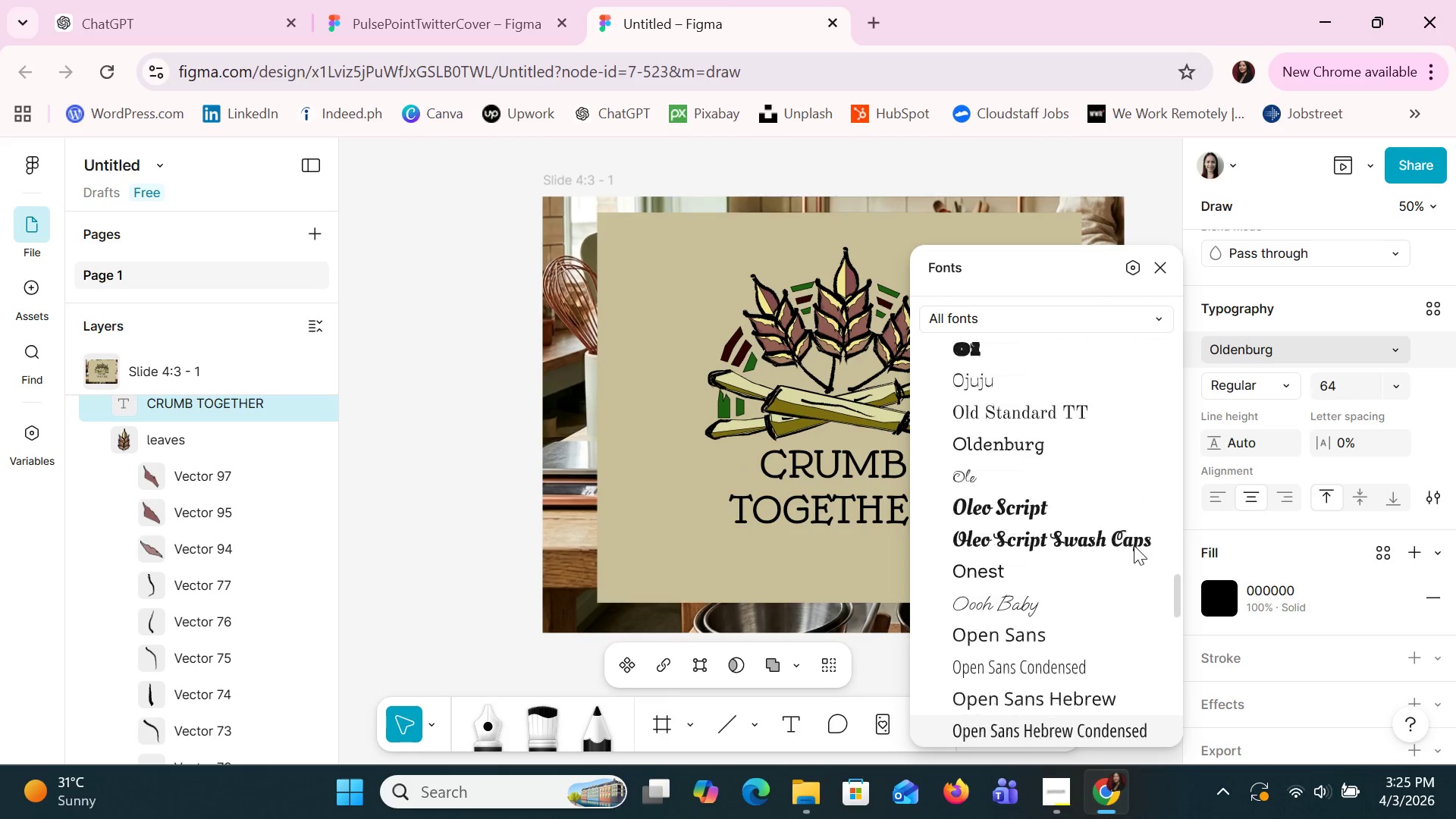 
key(ArrowDown)
 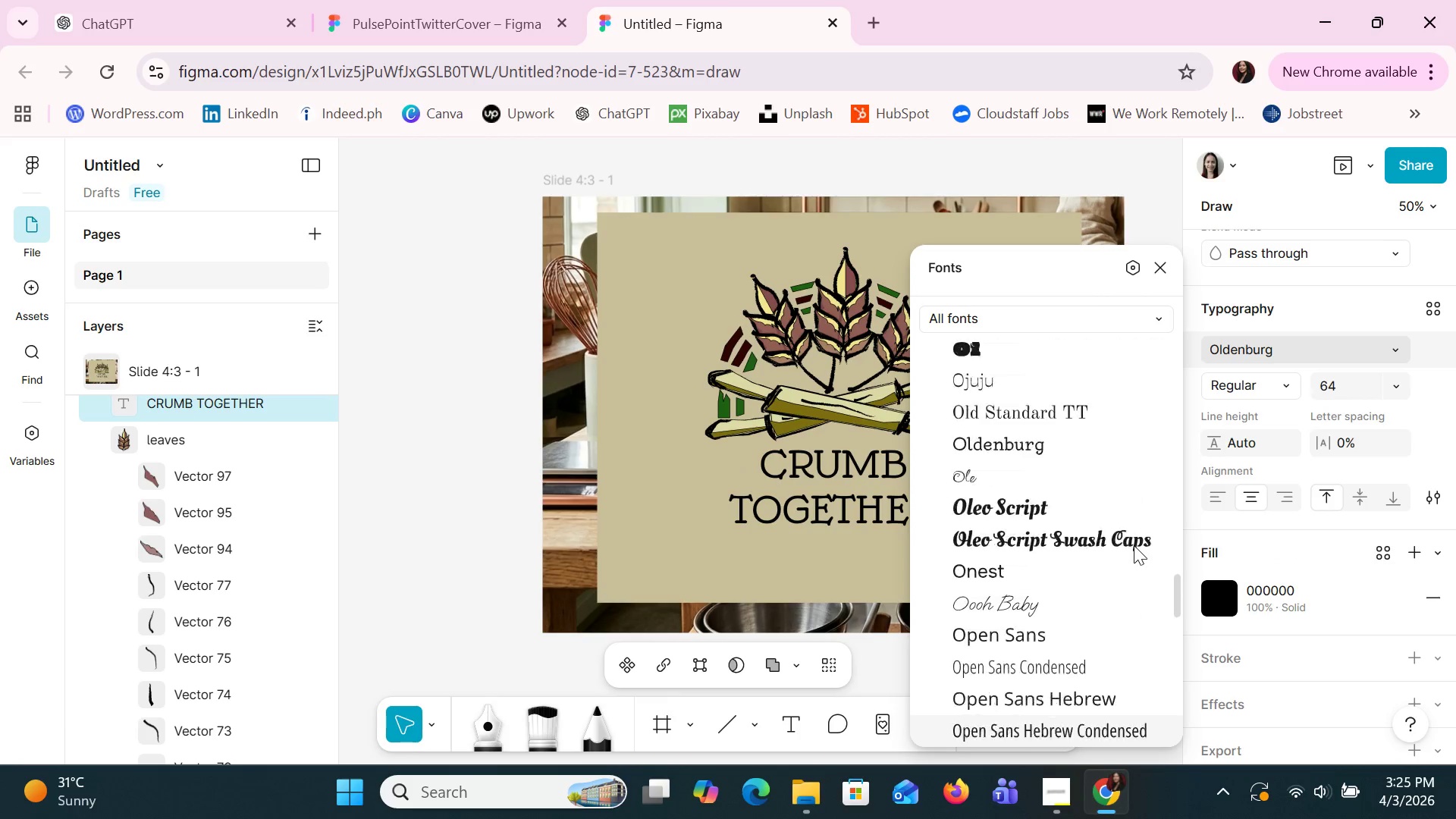 
key(ArrowDown)
 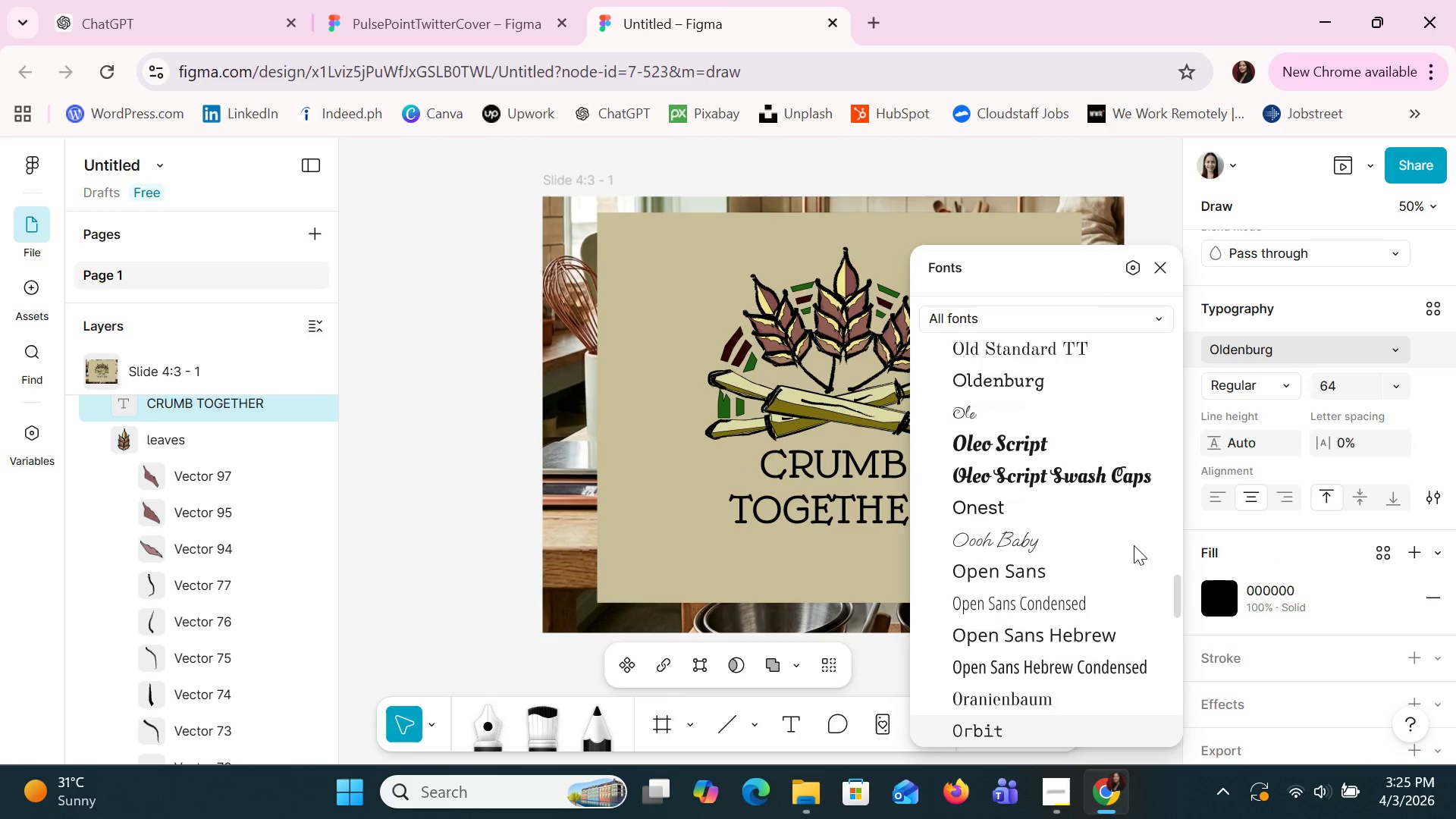 
key(ArrowDown)
 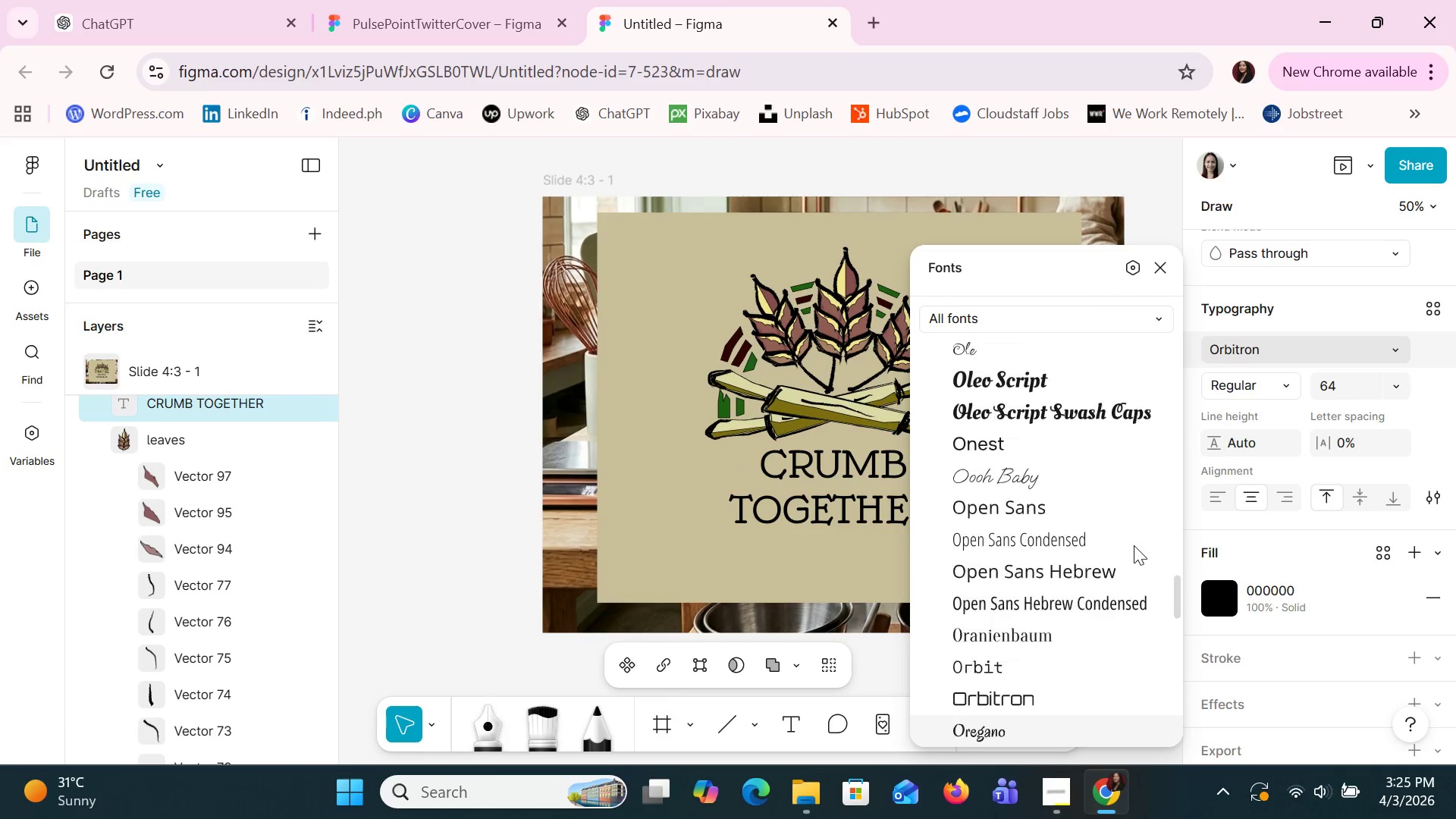 
hold_key(key=ArrowDown, duration=1.5)
 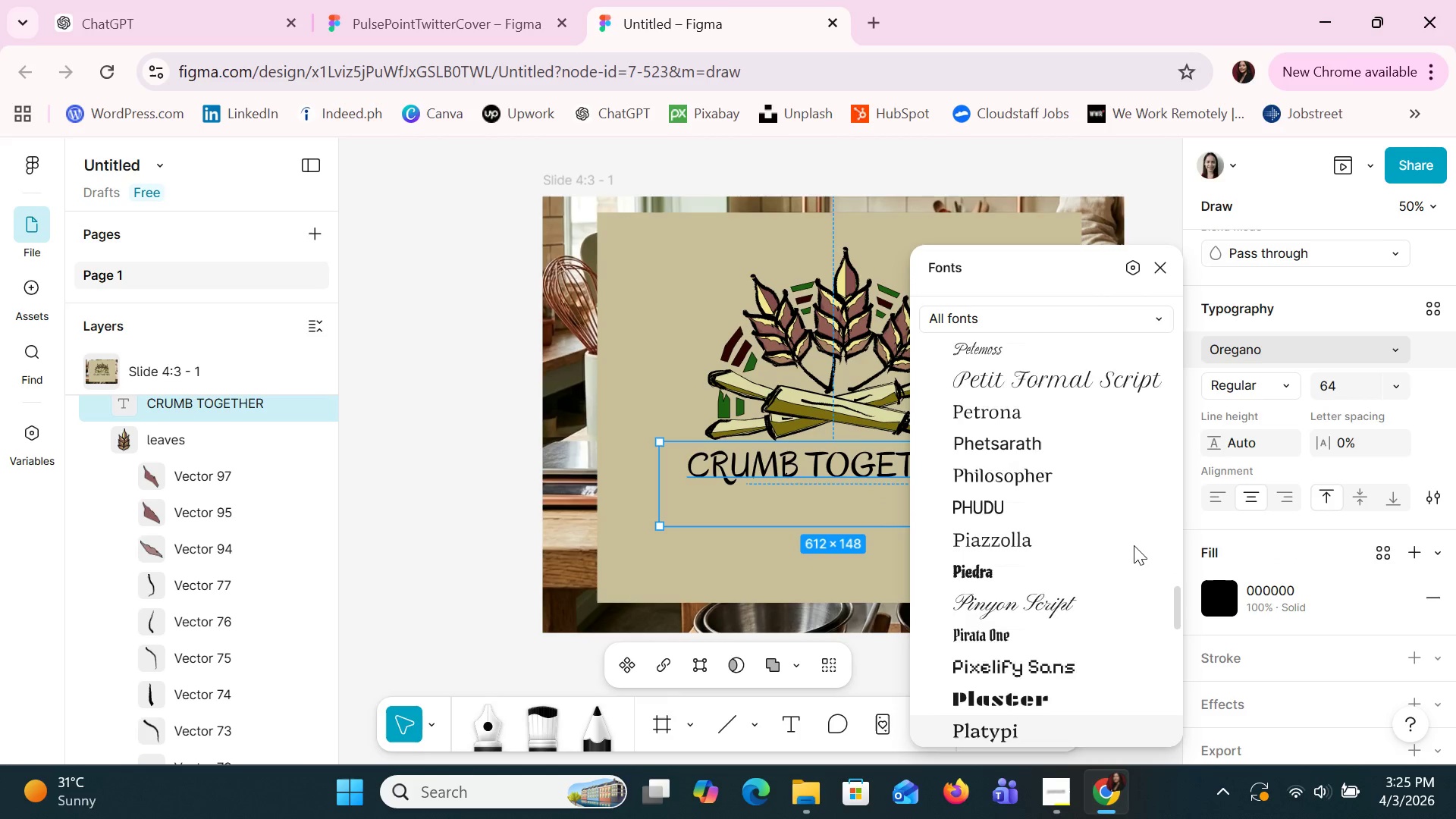 
hold_key(key=ArrowDown, duration=1.5)
 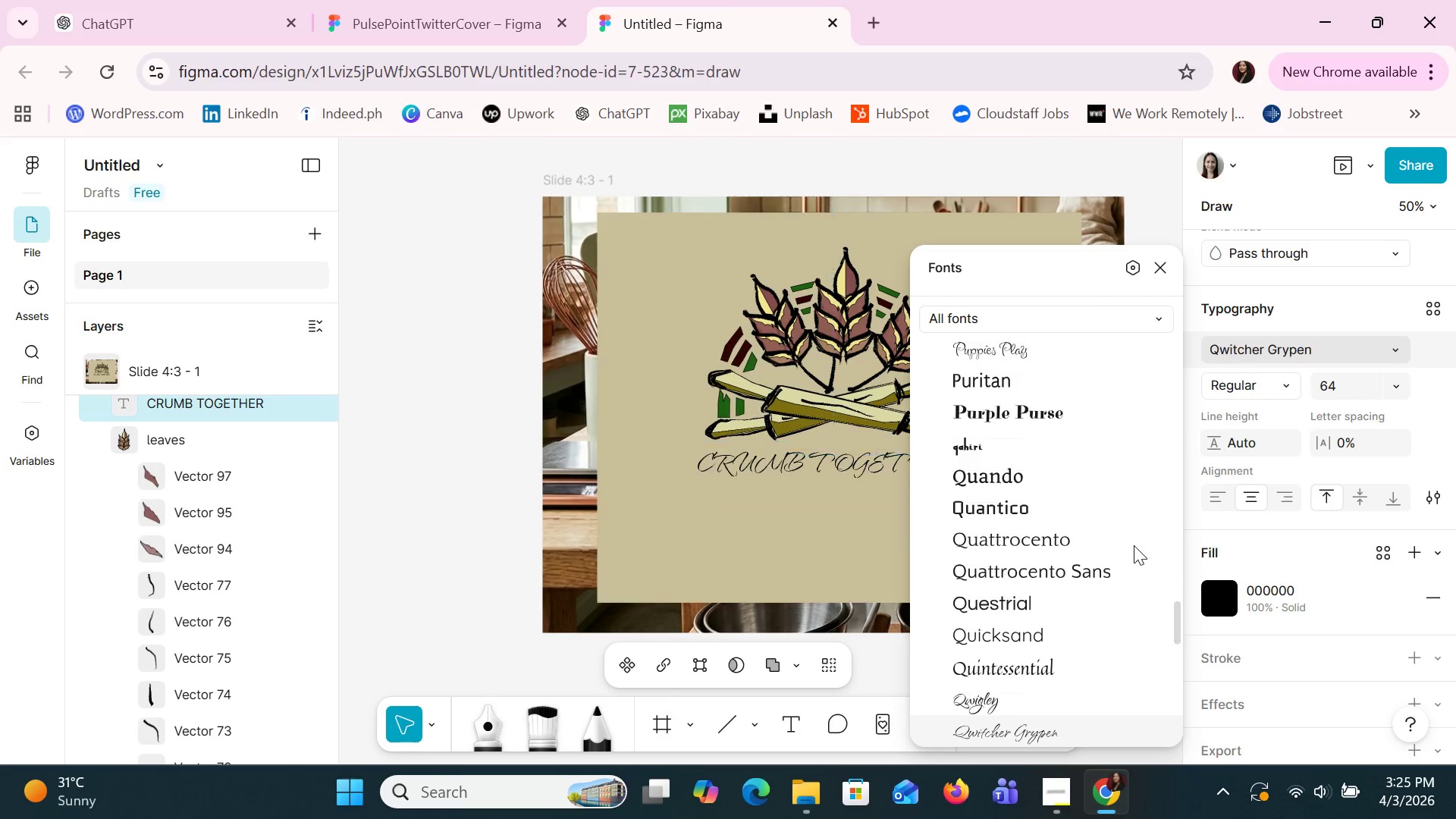 
hold_key(key=ArrowDown, duration=0.34)
 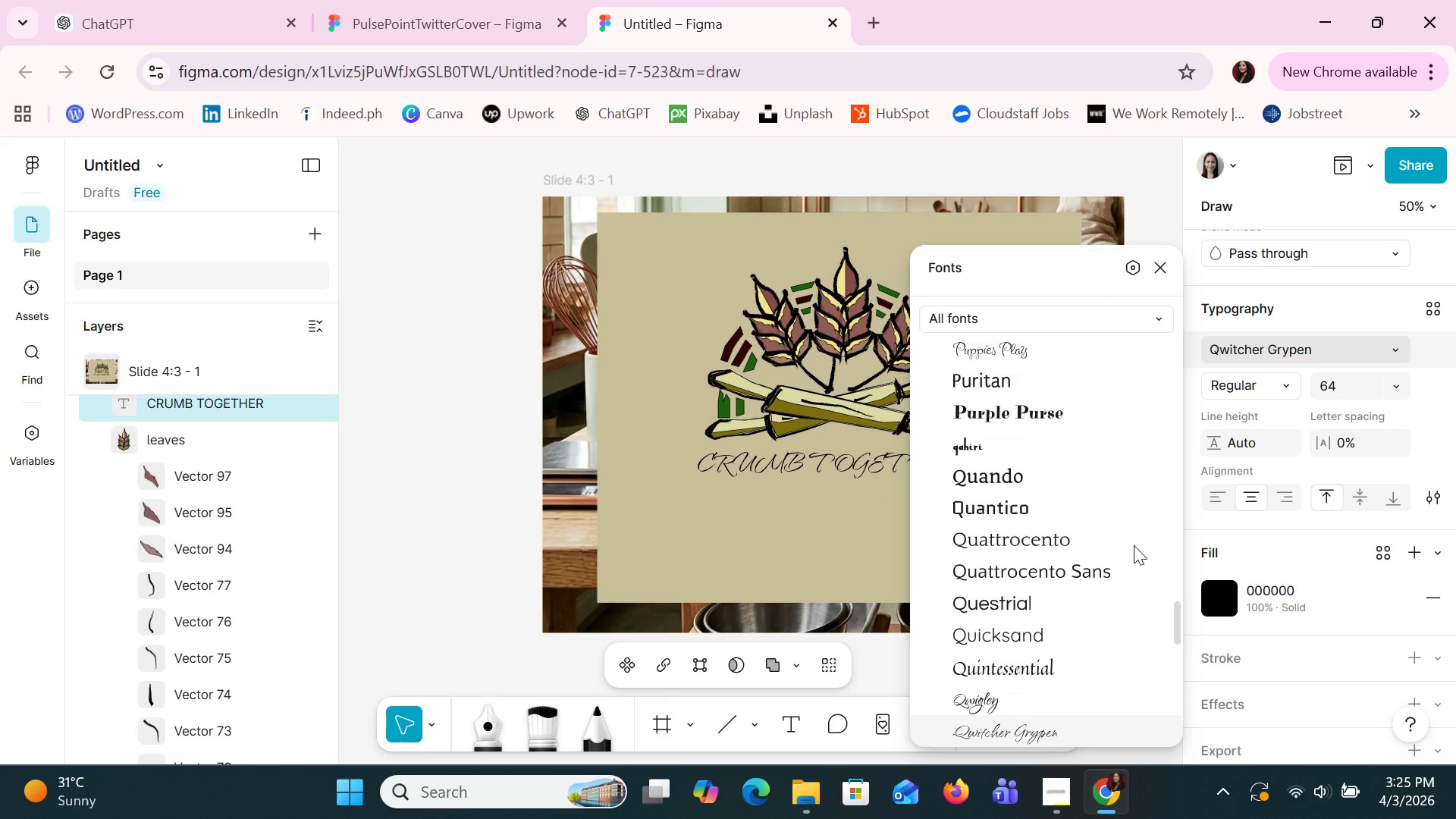 
hold_key(key=ArrowUp, duration=0.77)
 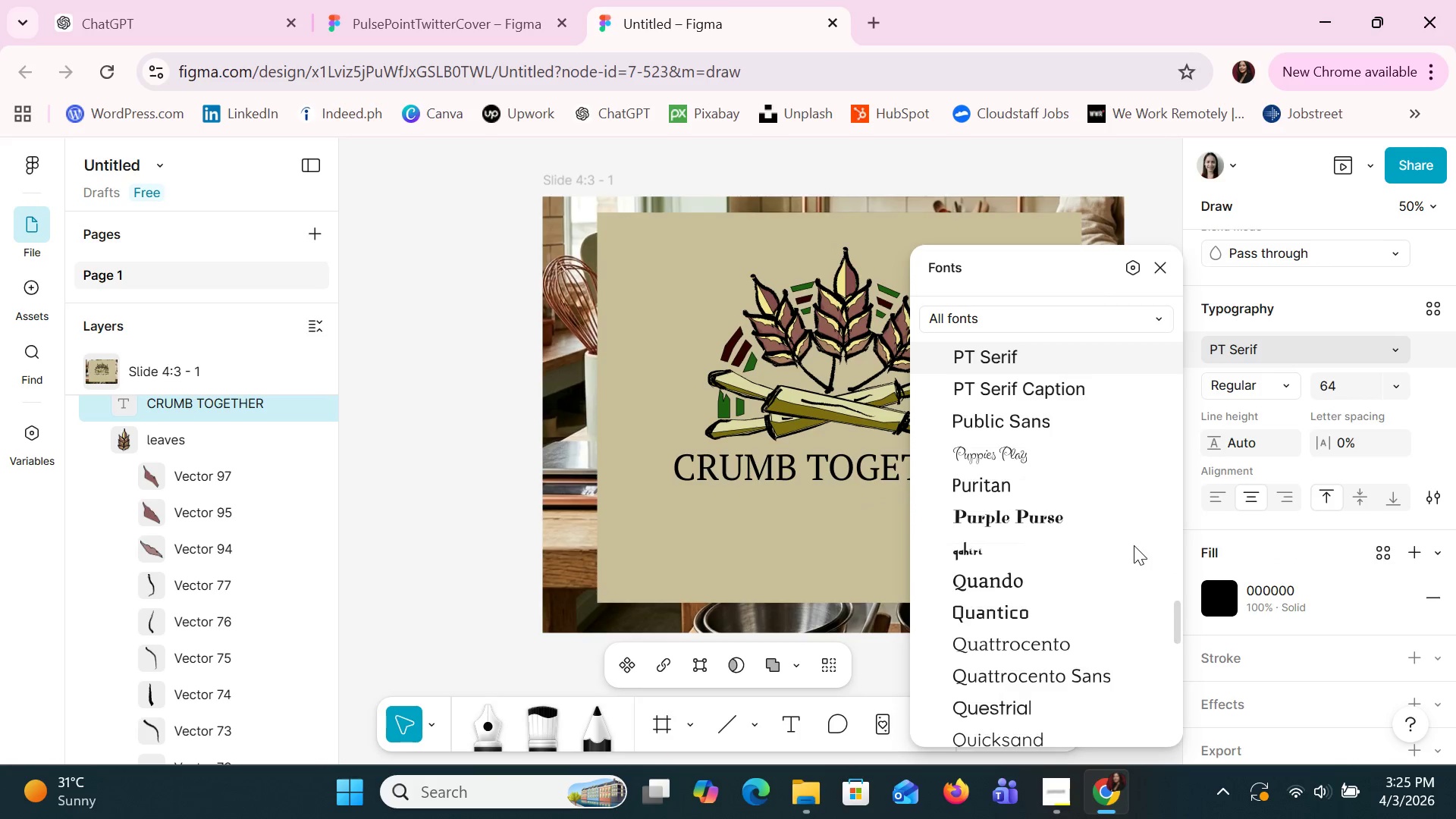 
key(ArrowUp)
 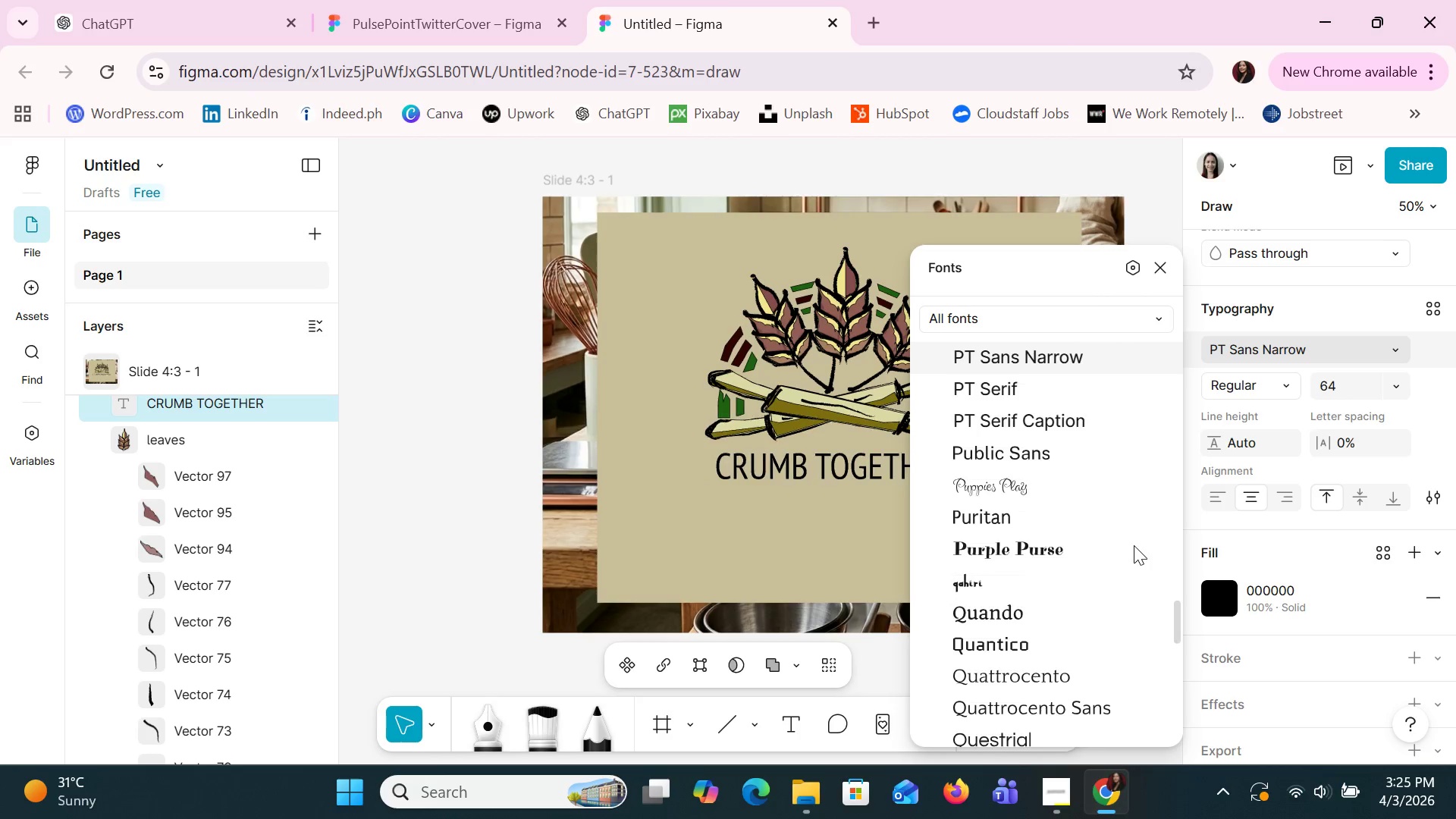 
key(ArrowUp)
 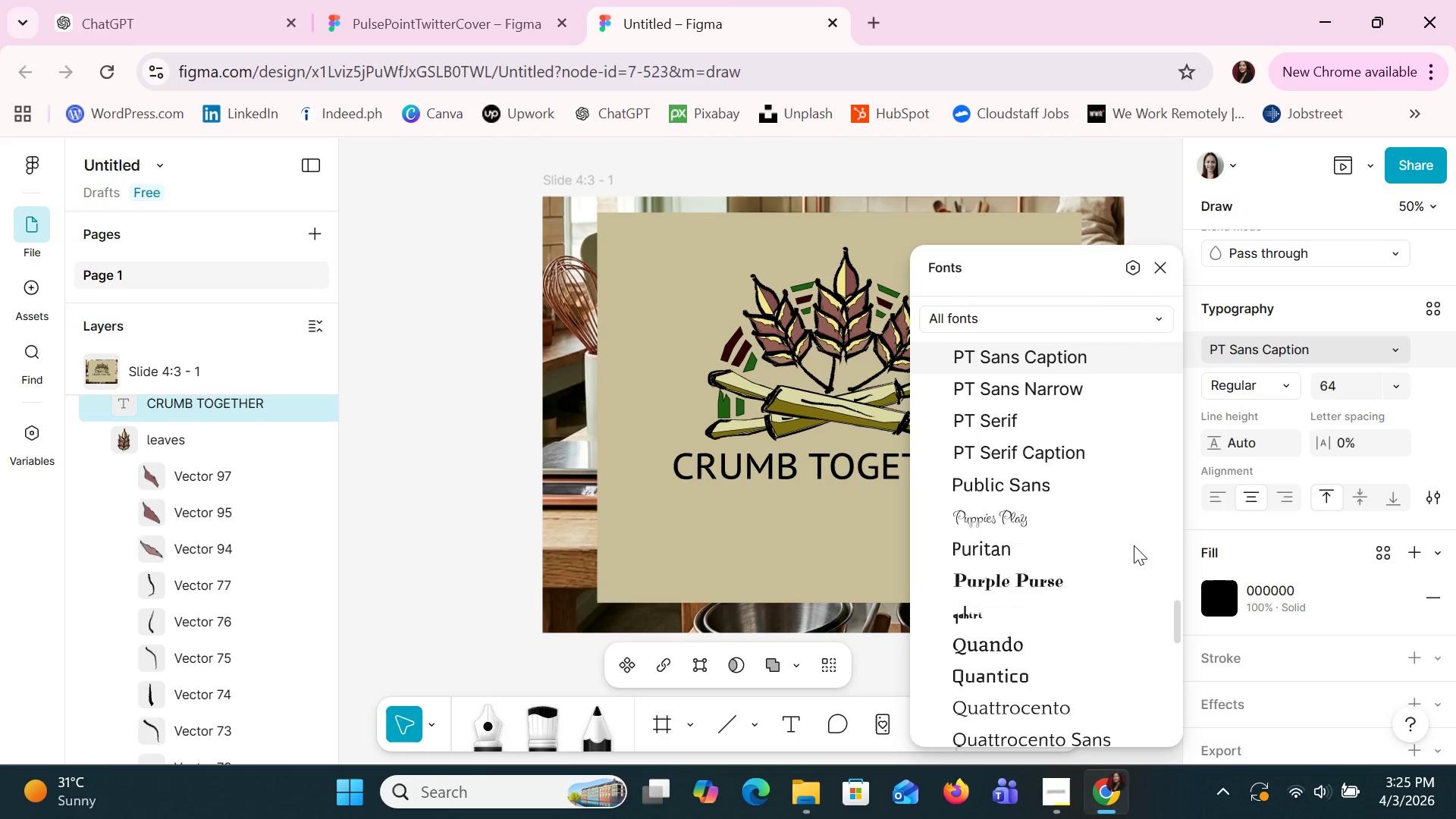 
key(ArrowDown)
 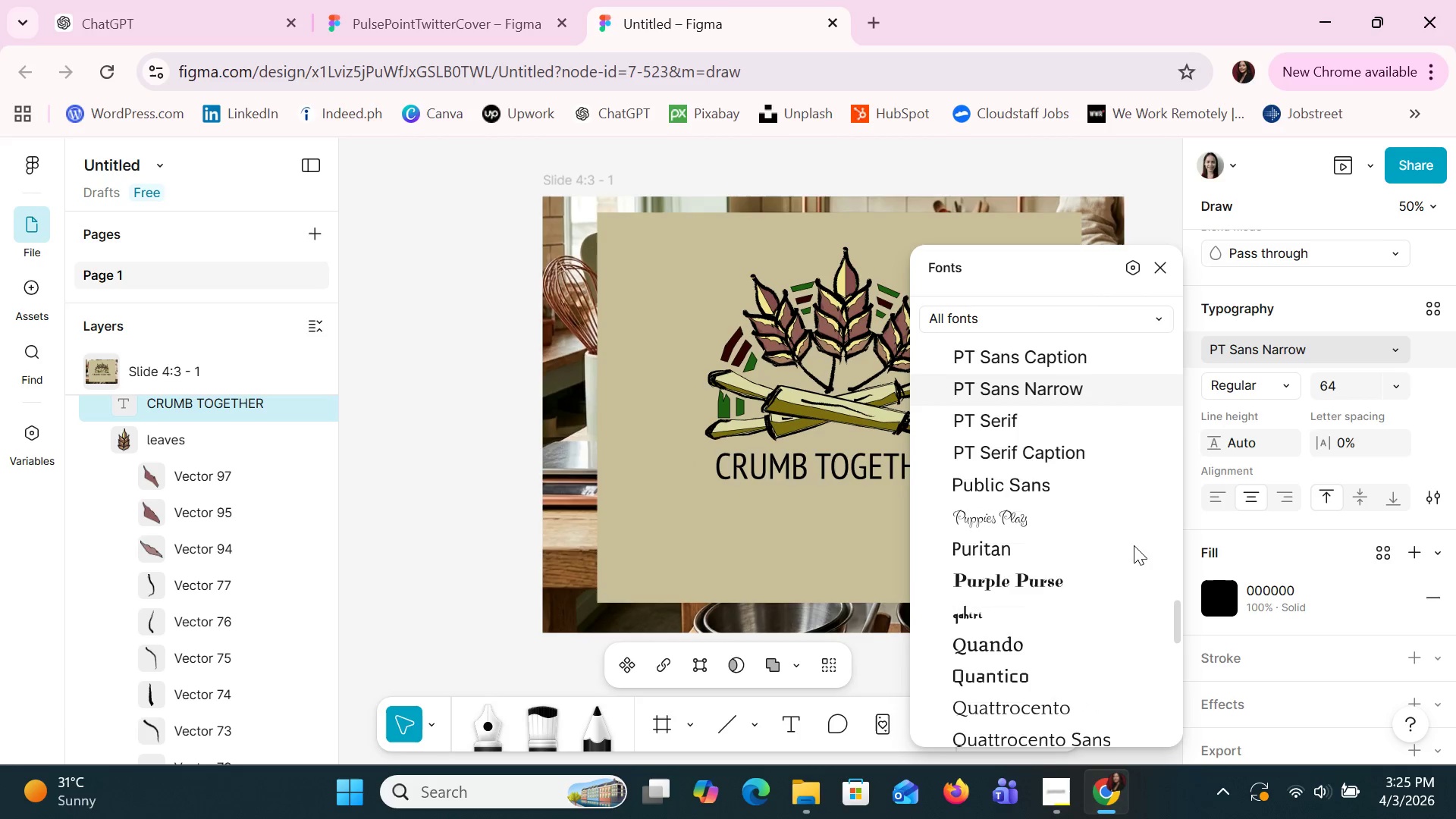 
key(ArrowDown)
 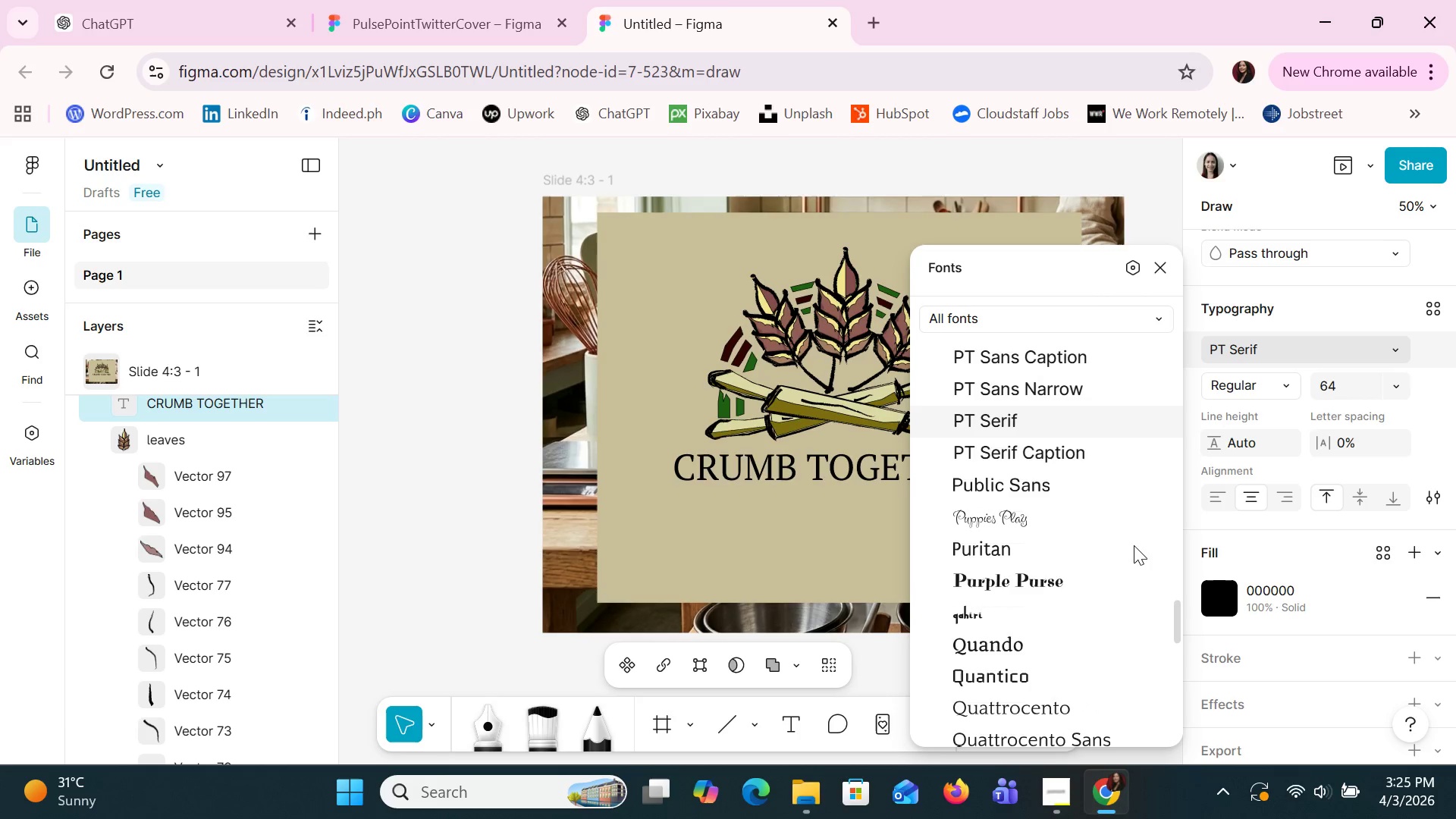 
key(ArrowDown)
 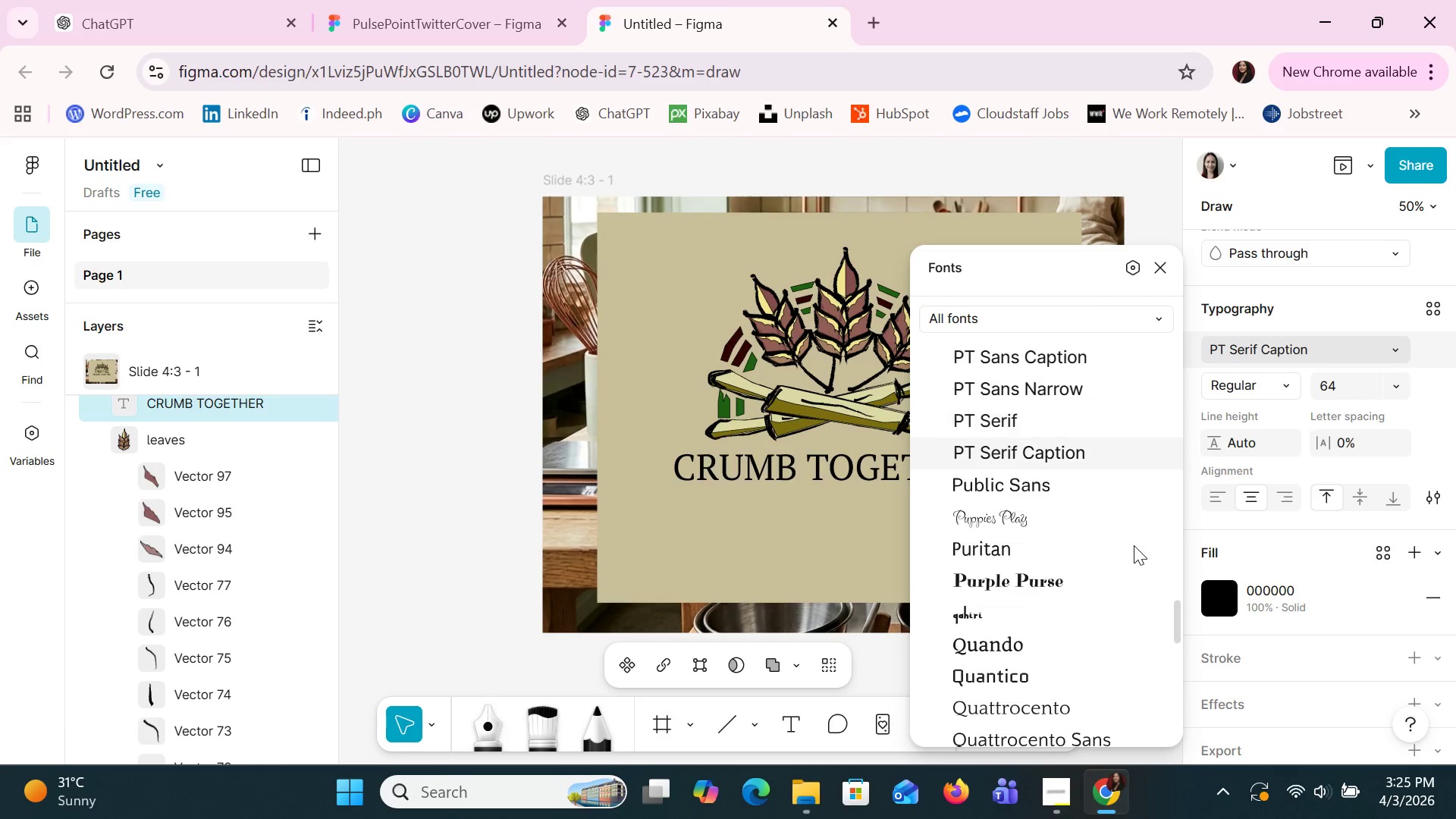 
key(ArrowDown)
 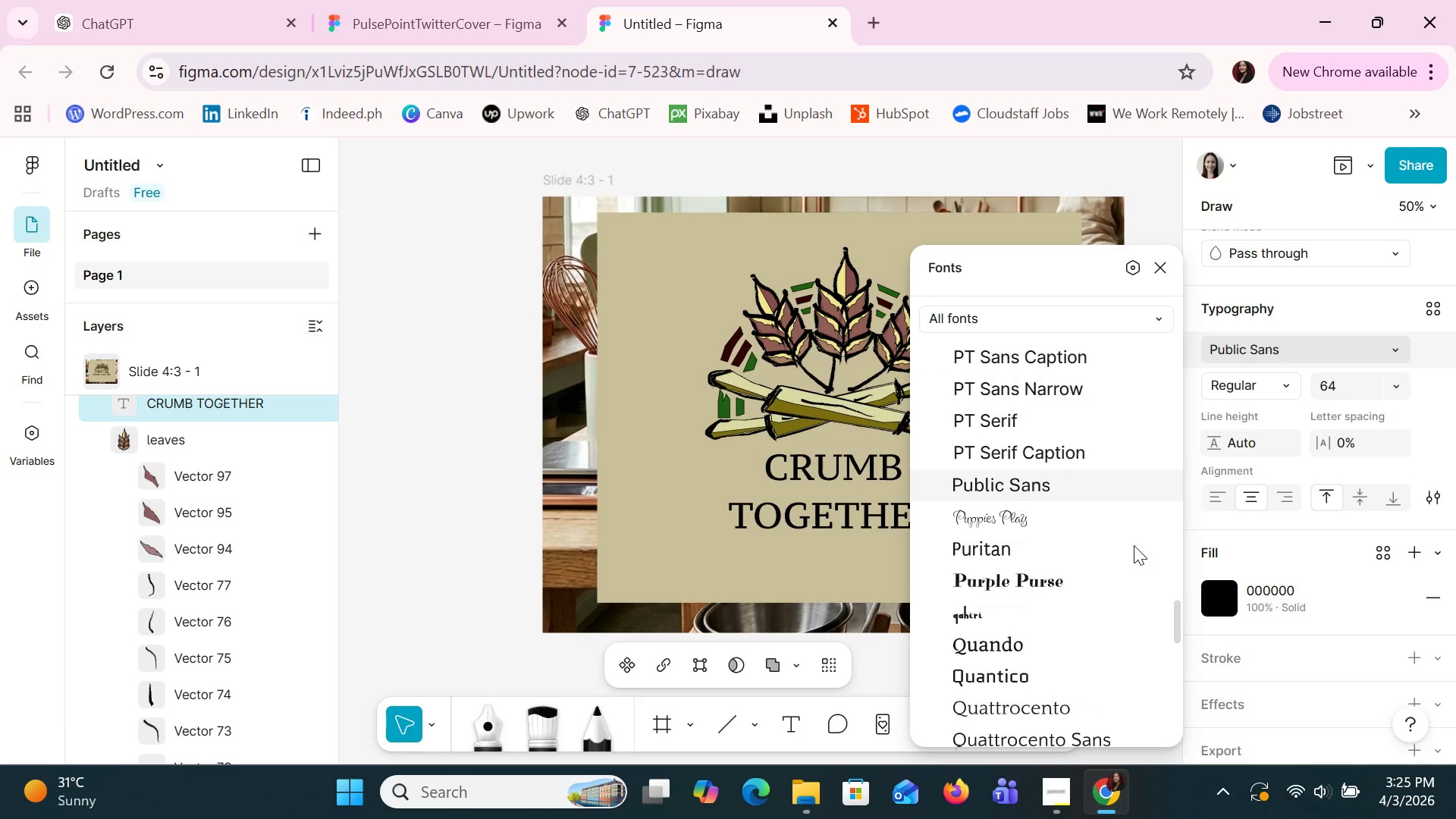 
key(ArrowDown)
 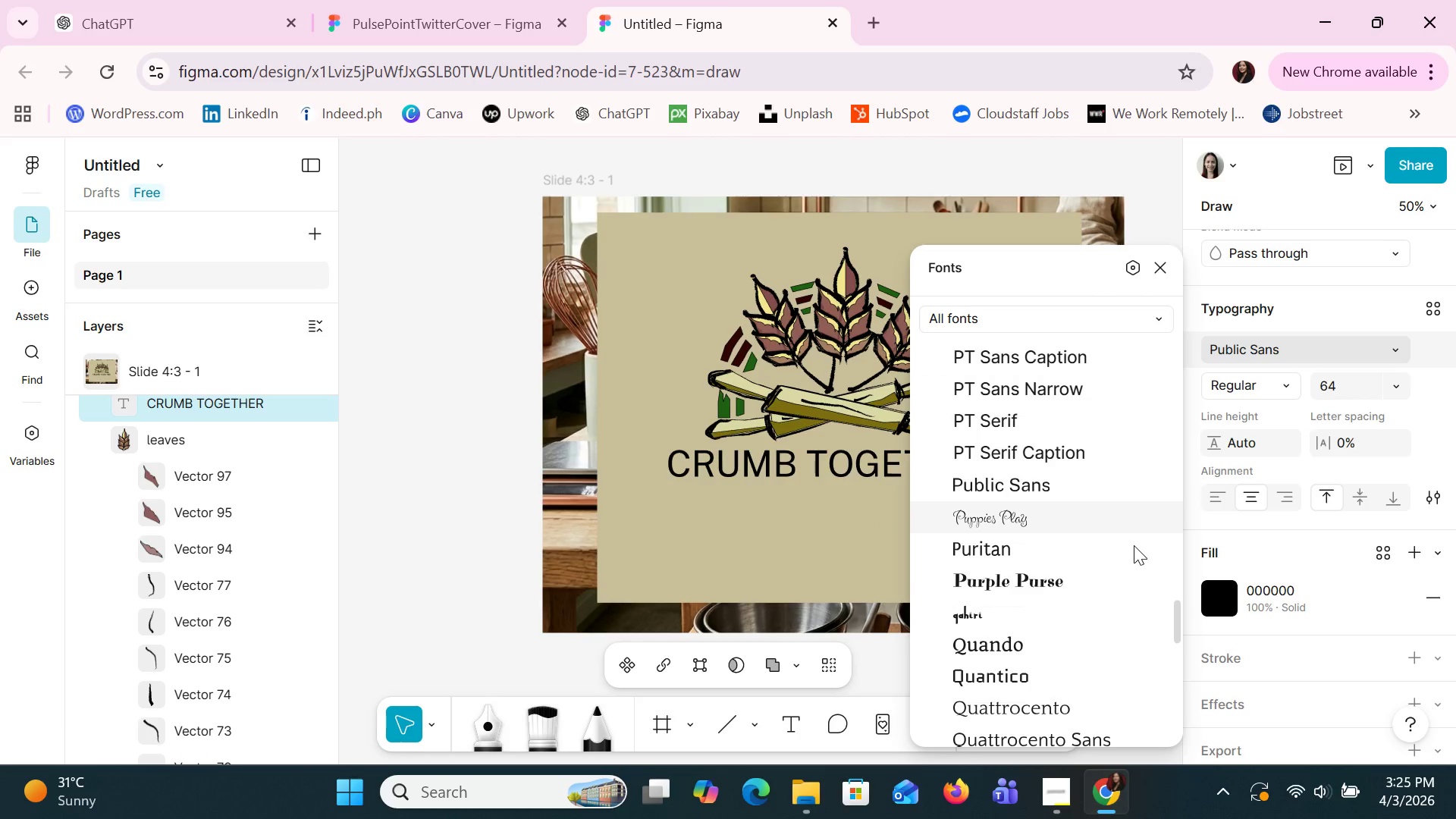 
key(ArrowDown)
 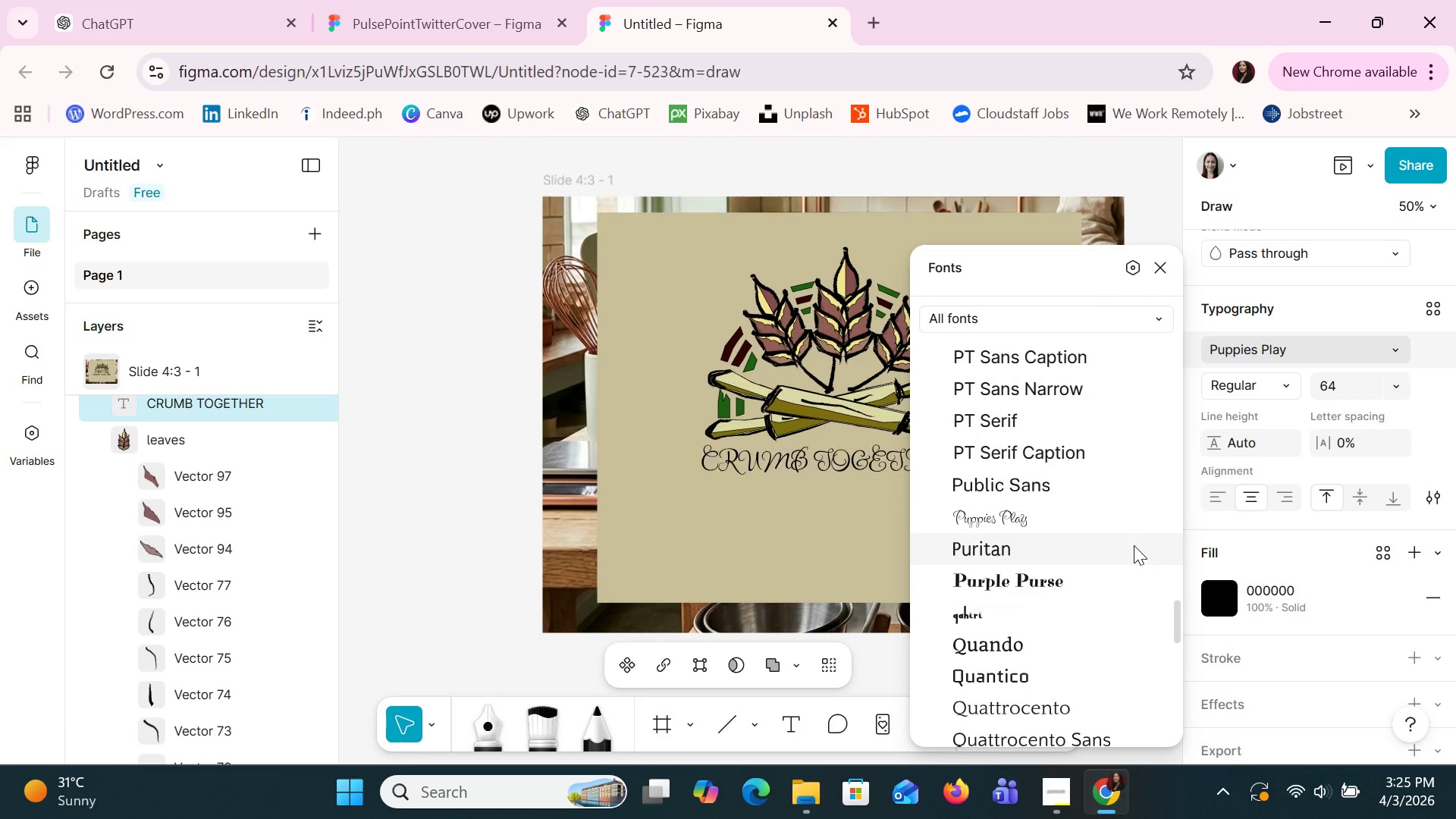 
key(ArrowDown)
 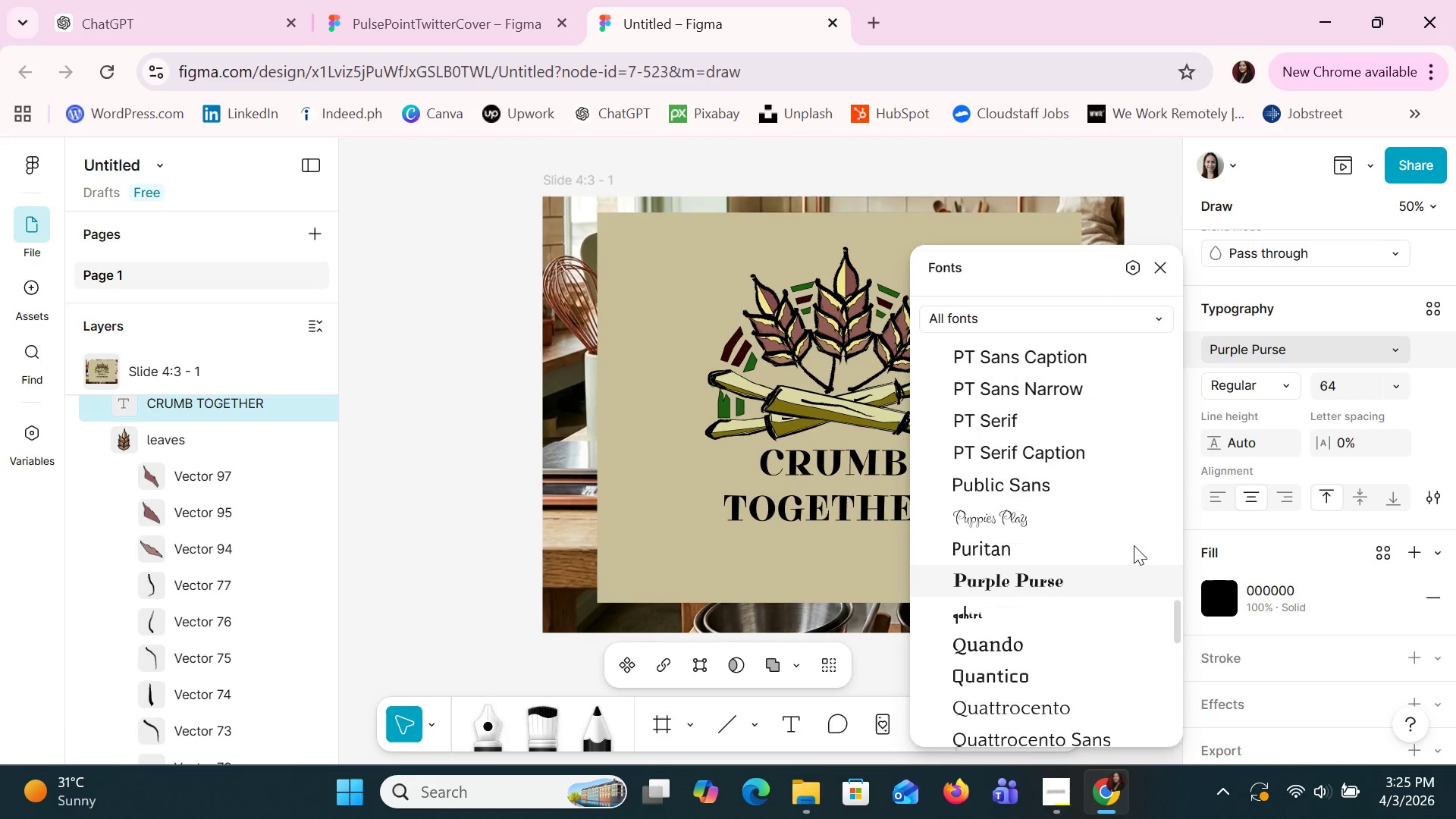 
key(ArrowDown)
 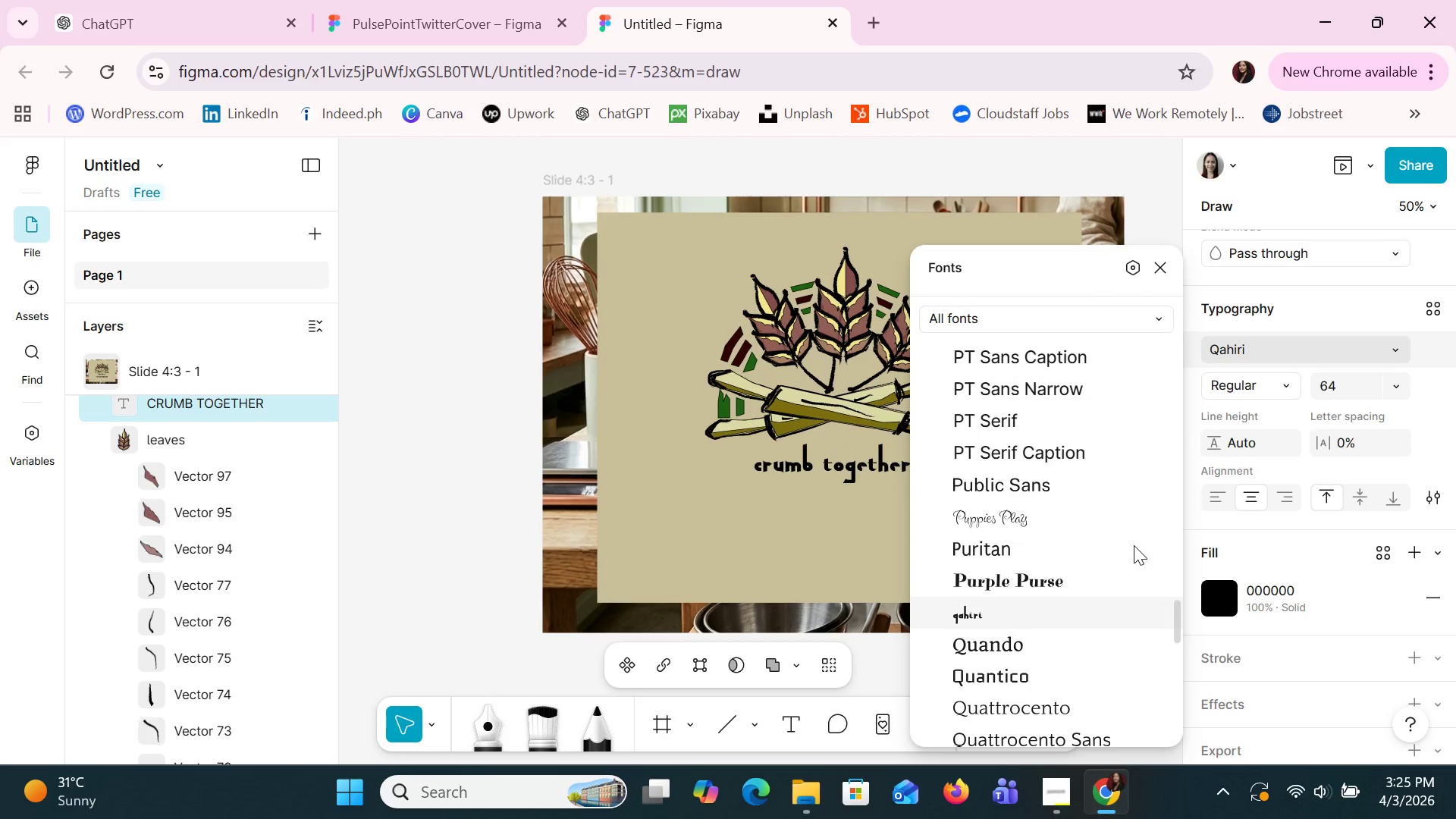 
key(ArrowUp)
 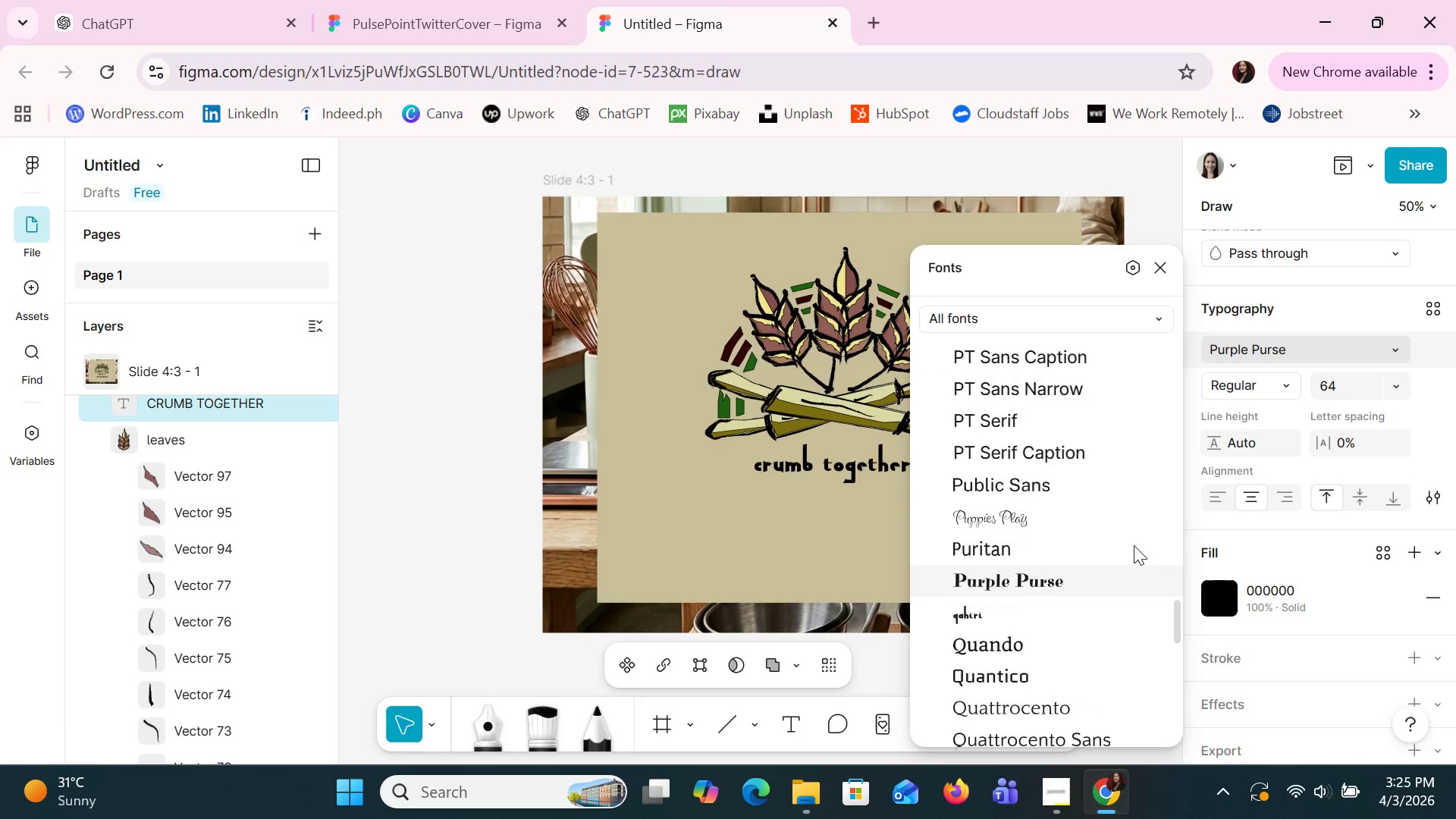 
key(ArrowUp)
 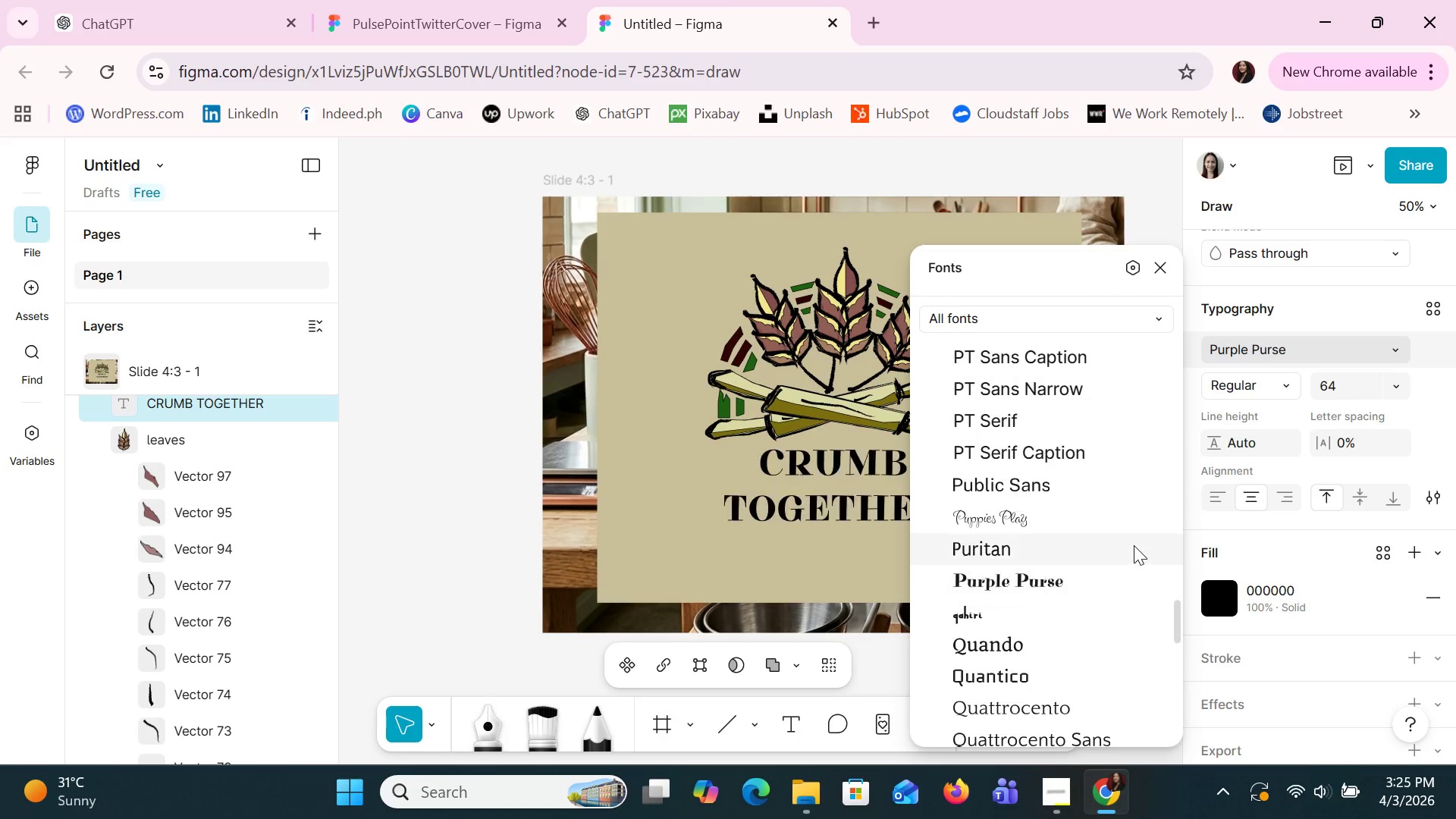 
key(ArrowUp)
 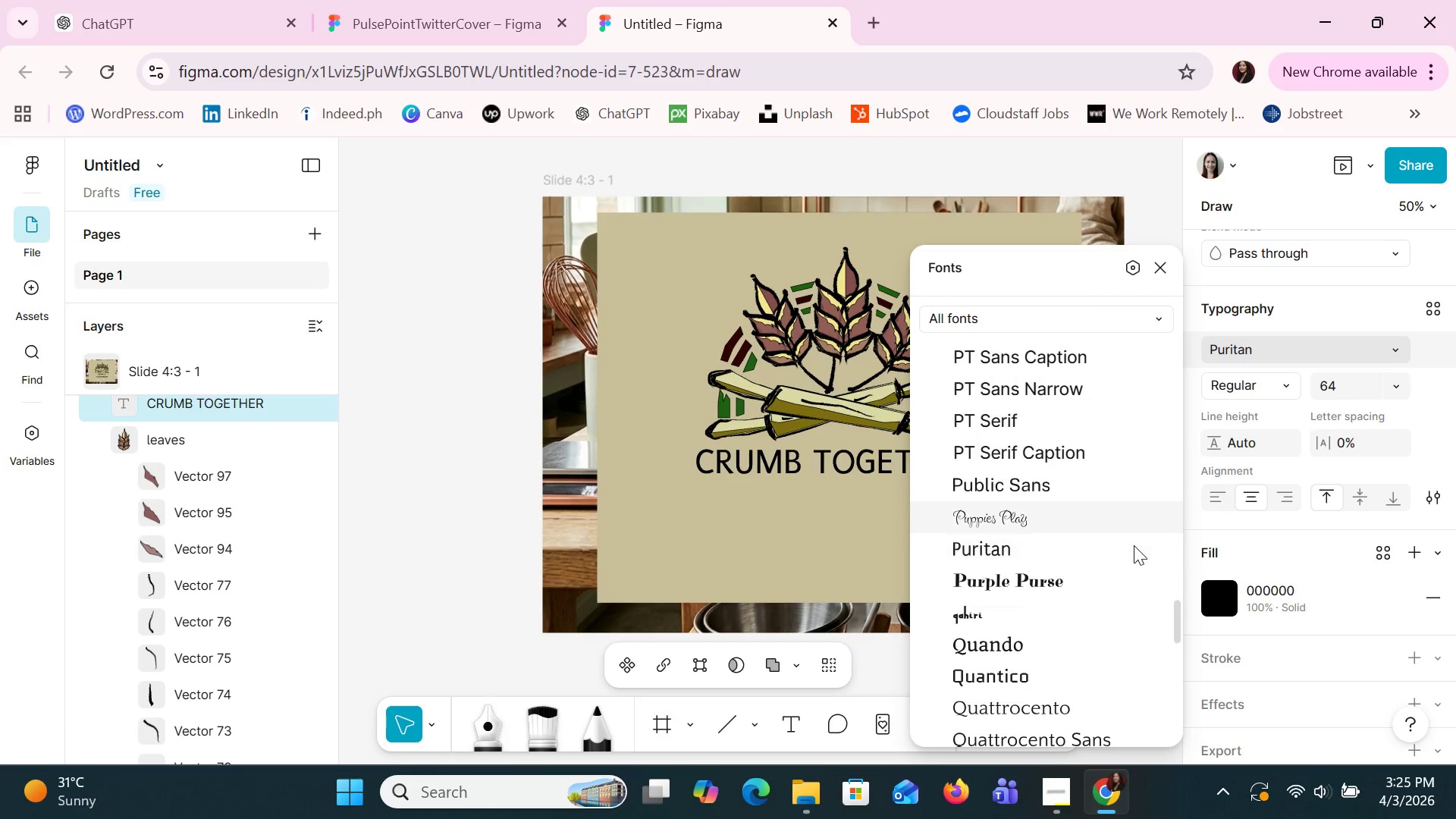 
key(ArrowUp)
 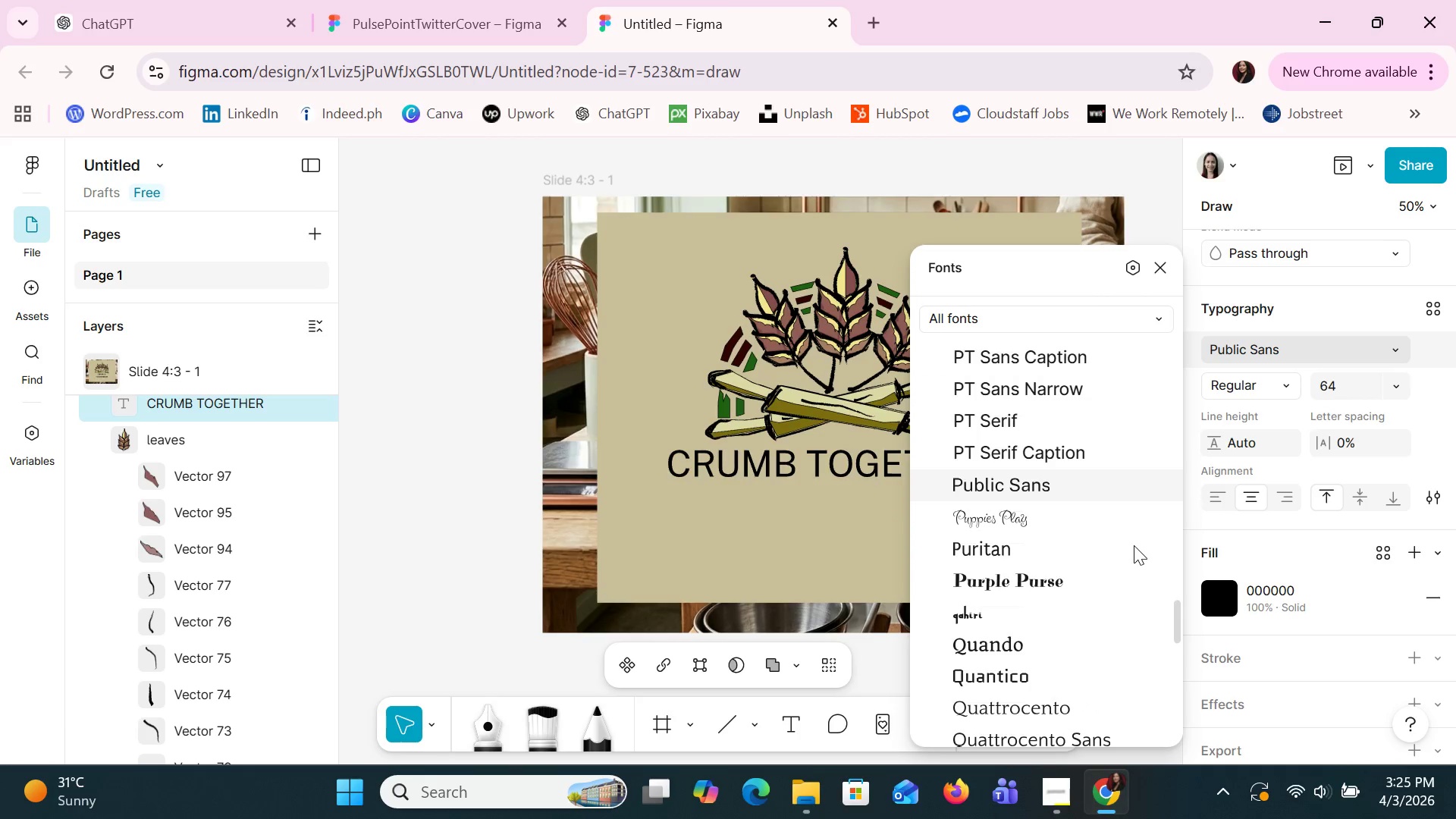 
key(ArrowDown)
 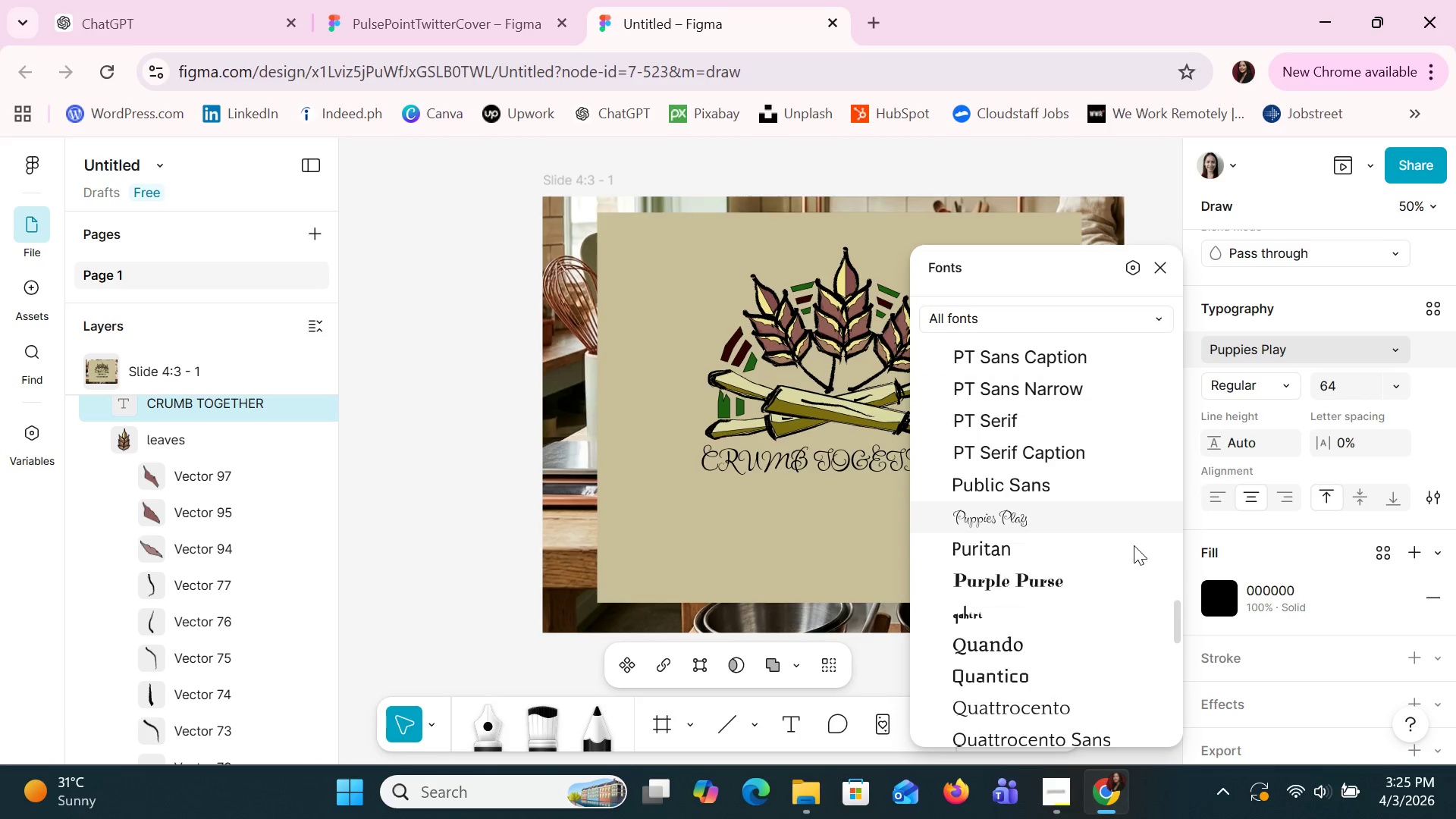 
key(ArrowUp)
 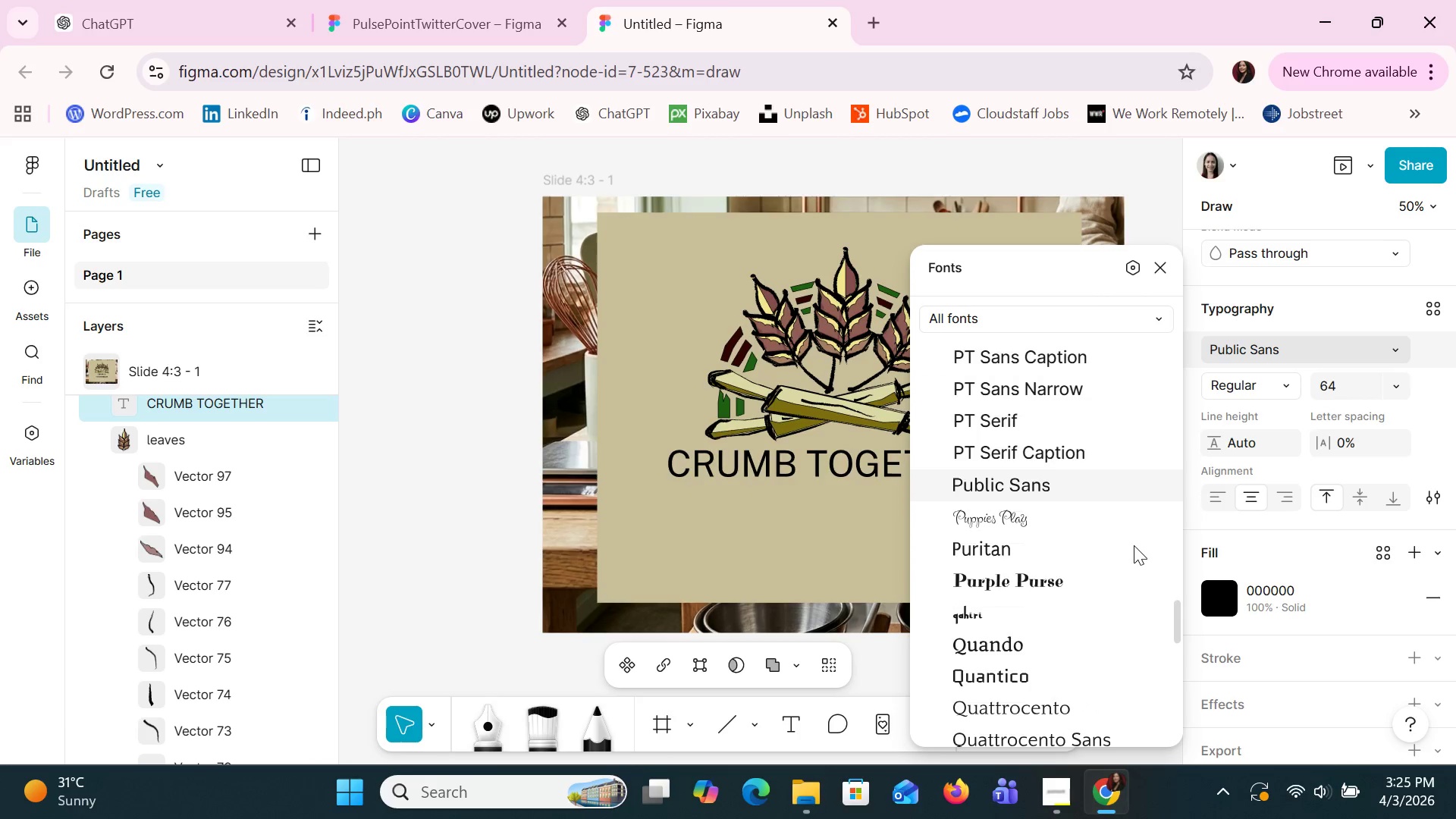 
key(ArrowUp)
 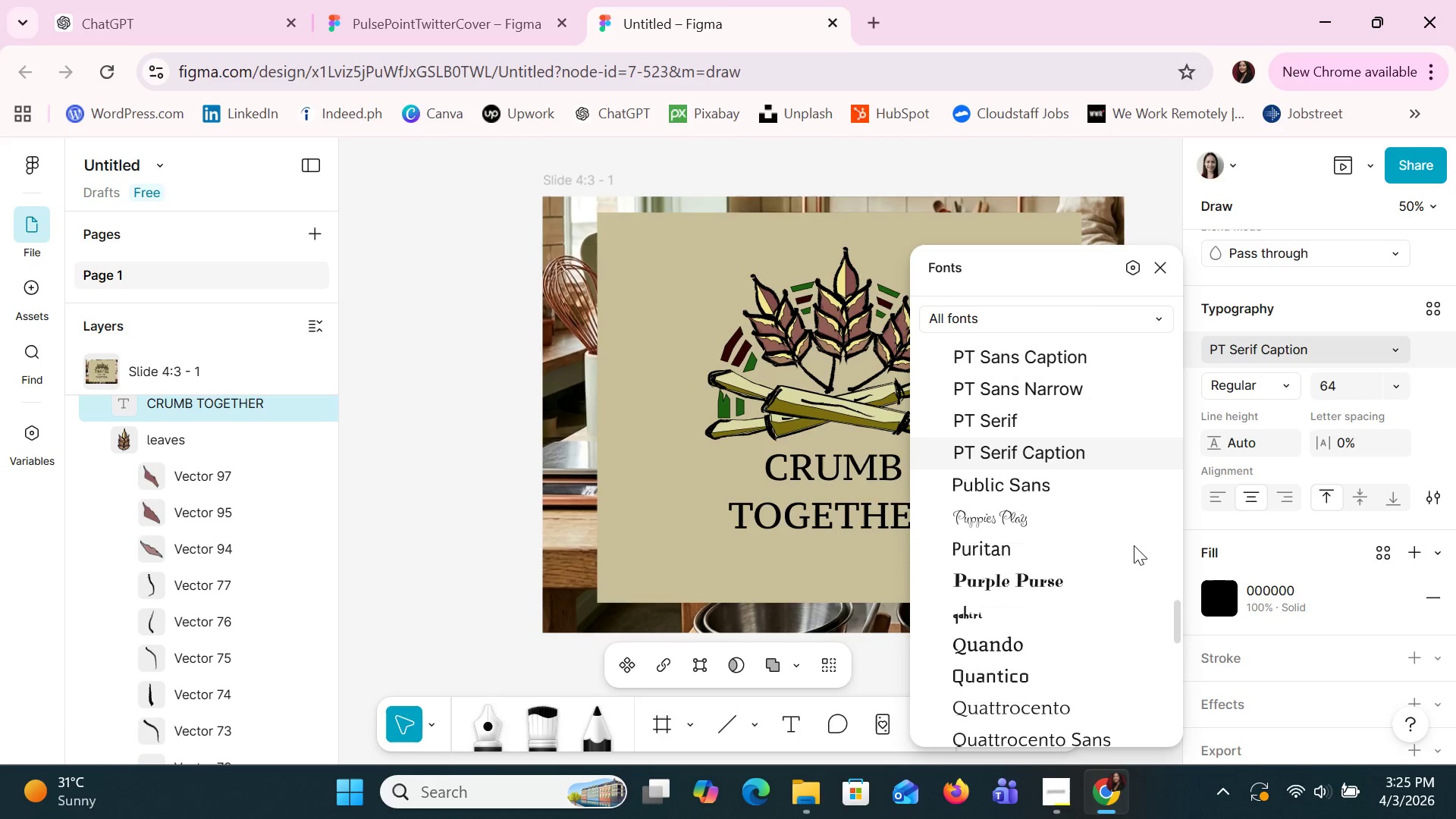 
key(ArrowUp)
 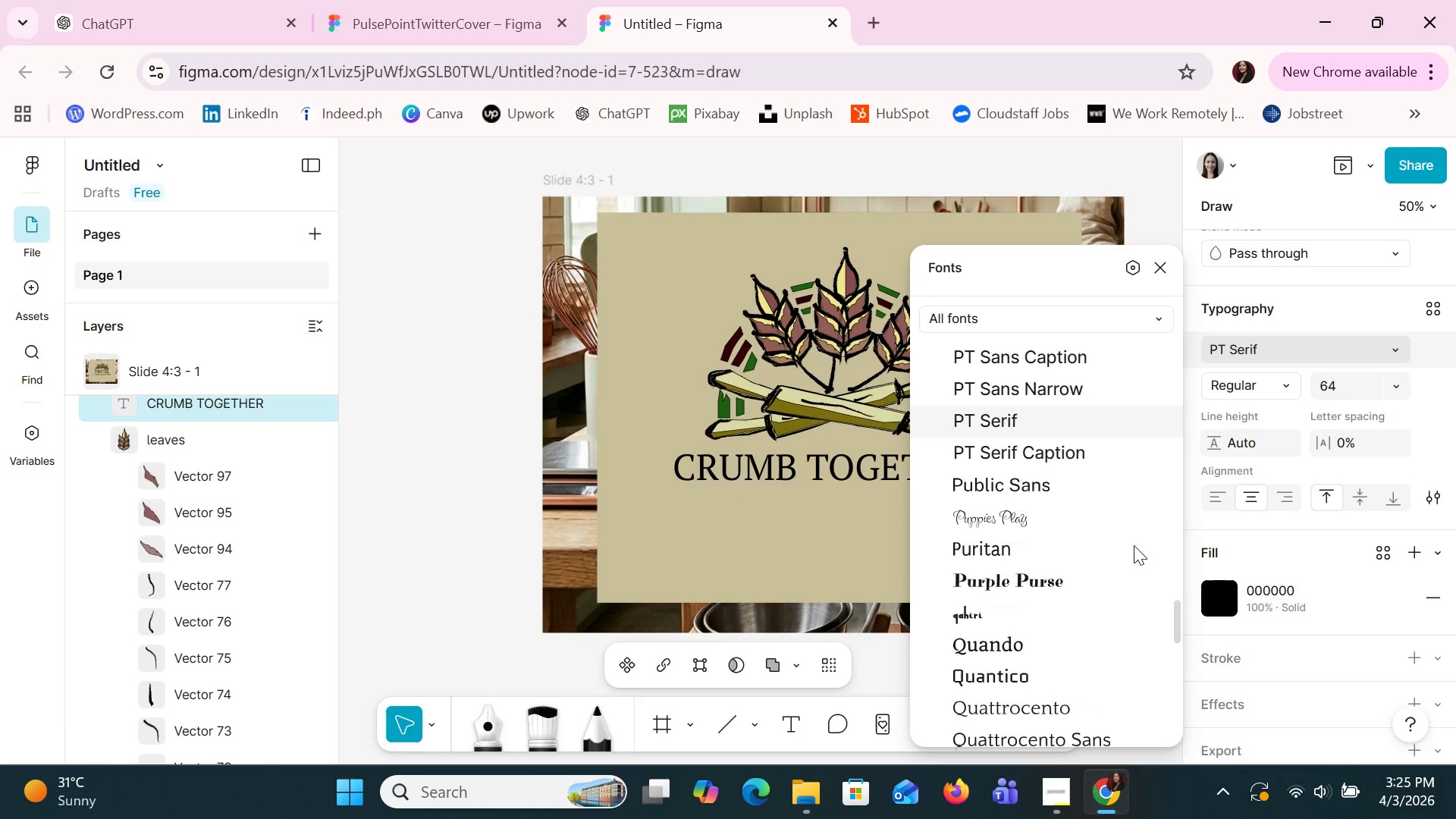 
key(ArrowUp)
 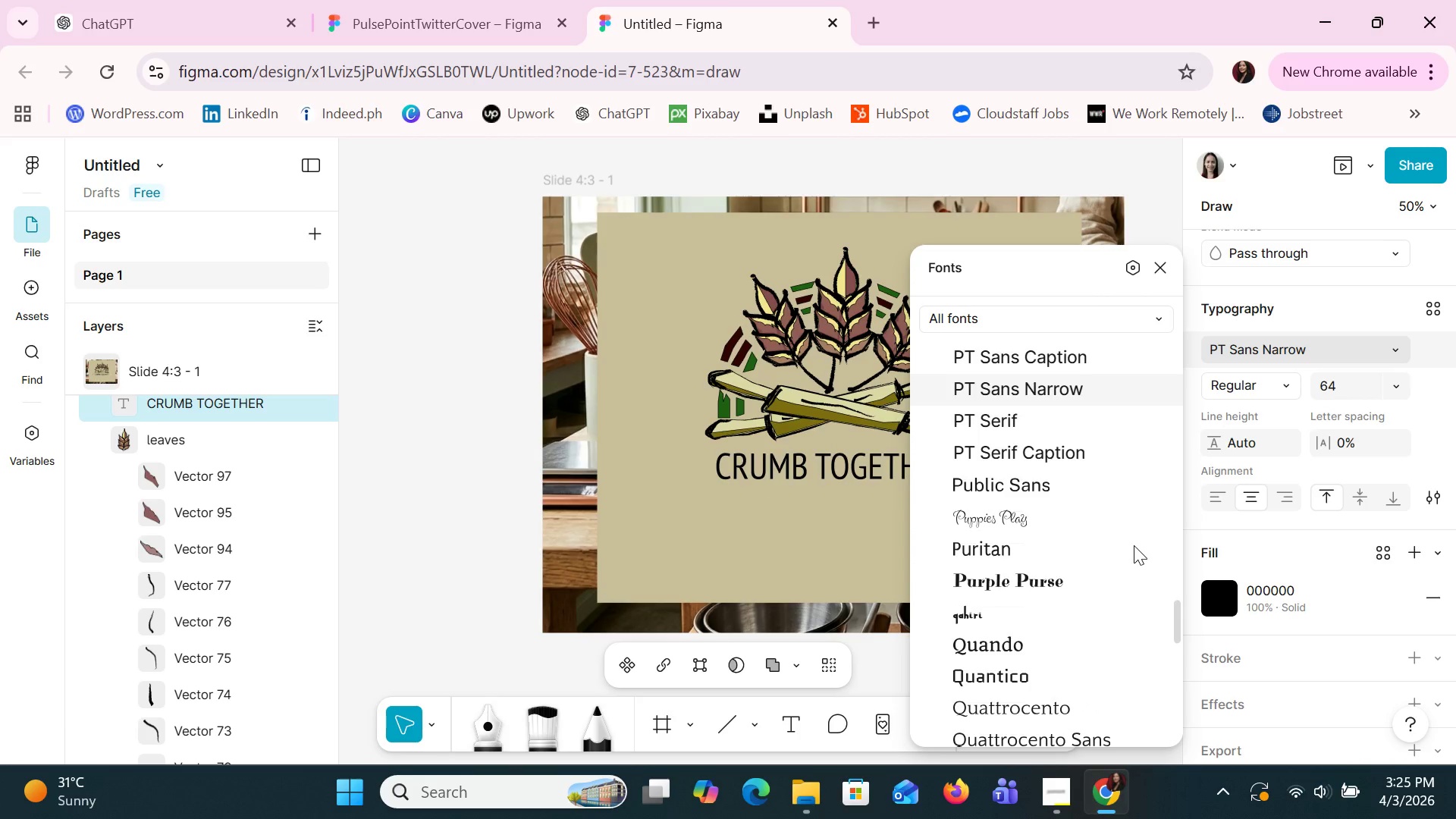 
key(ArrowUp)
 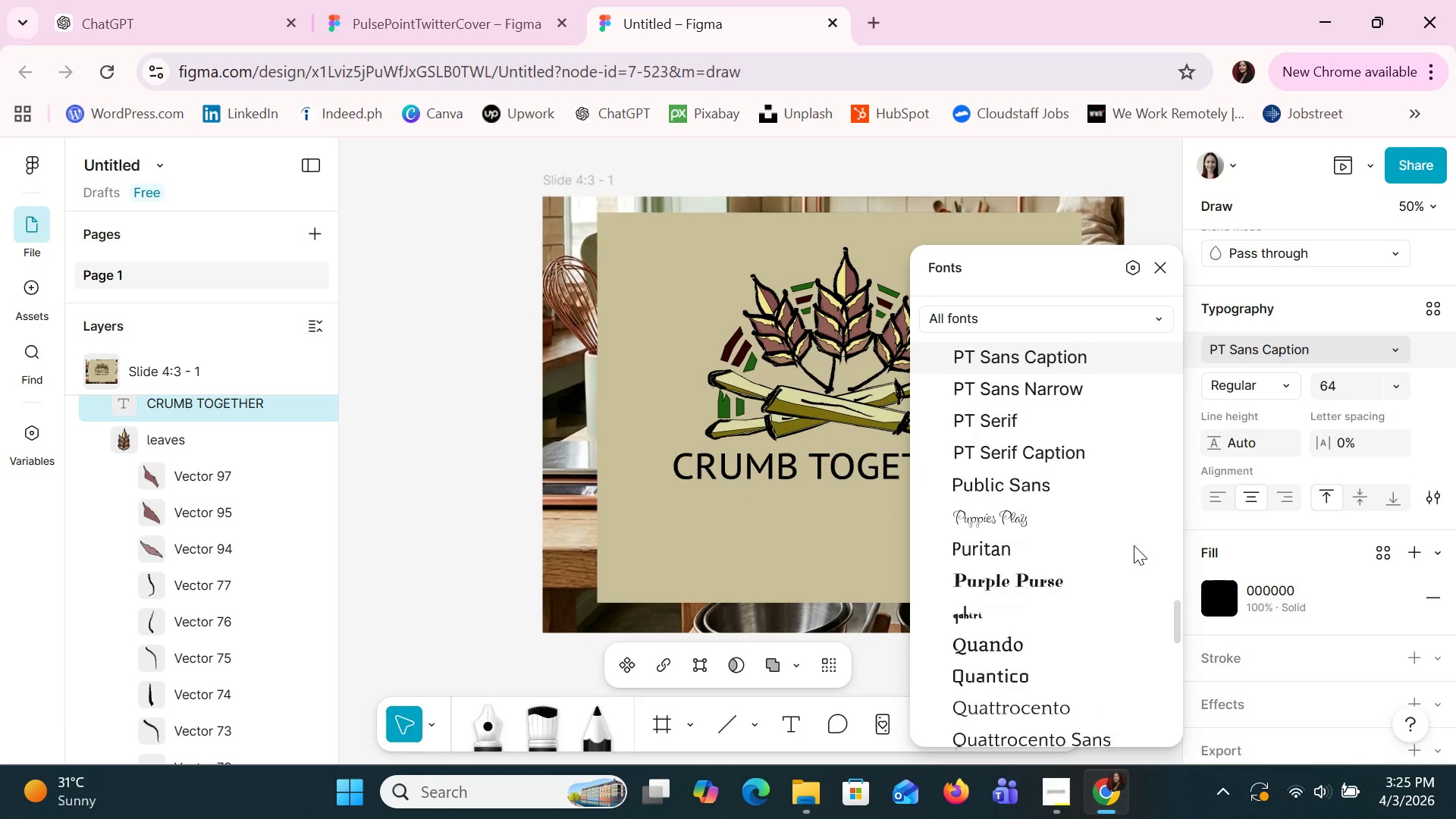 
key(ArrowUp)
 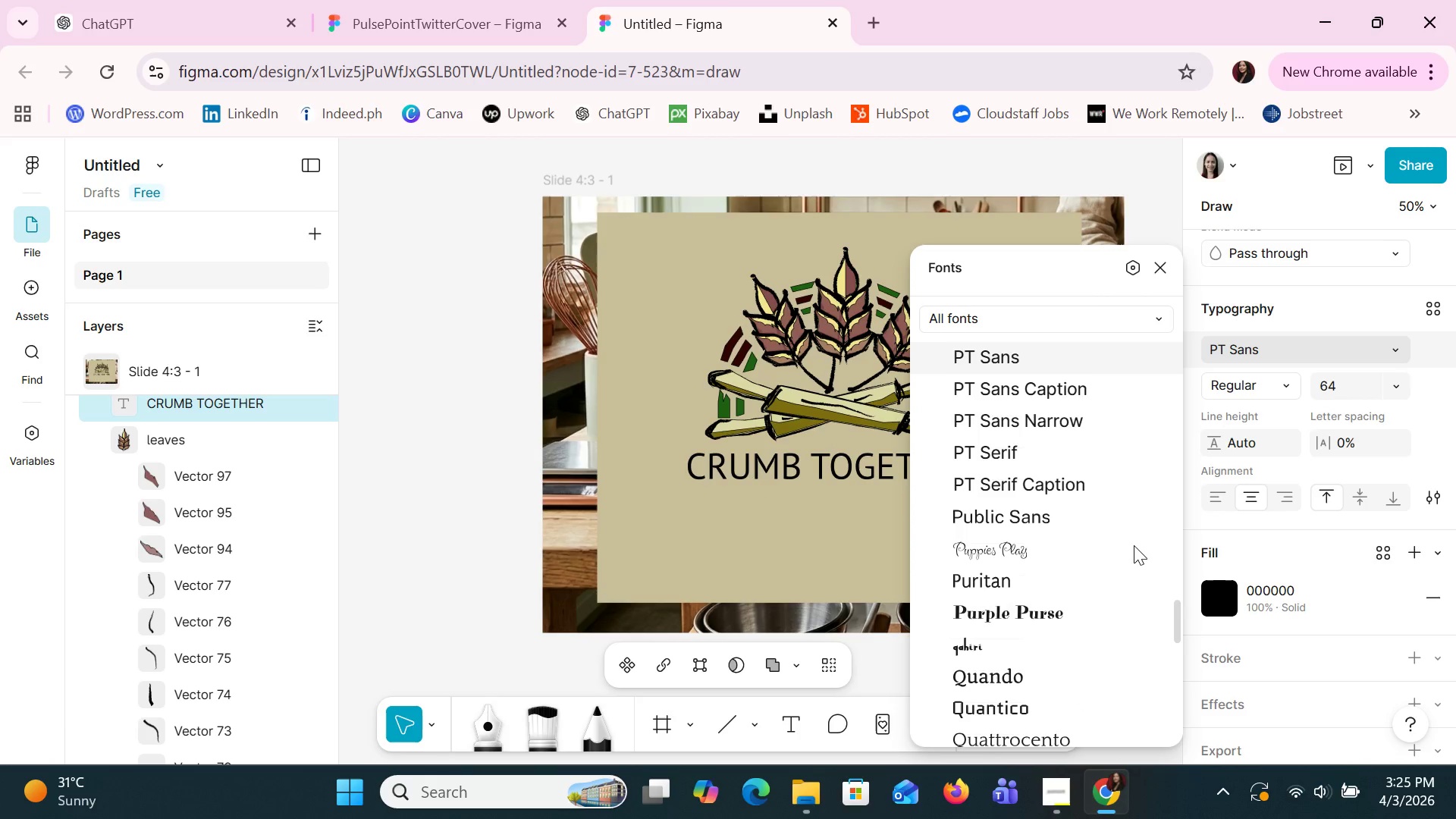 
hold_key(key=ArrowDown, duration=1.5)
 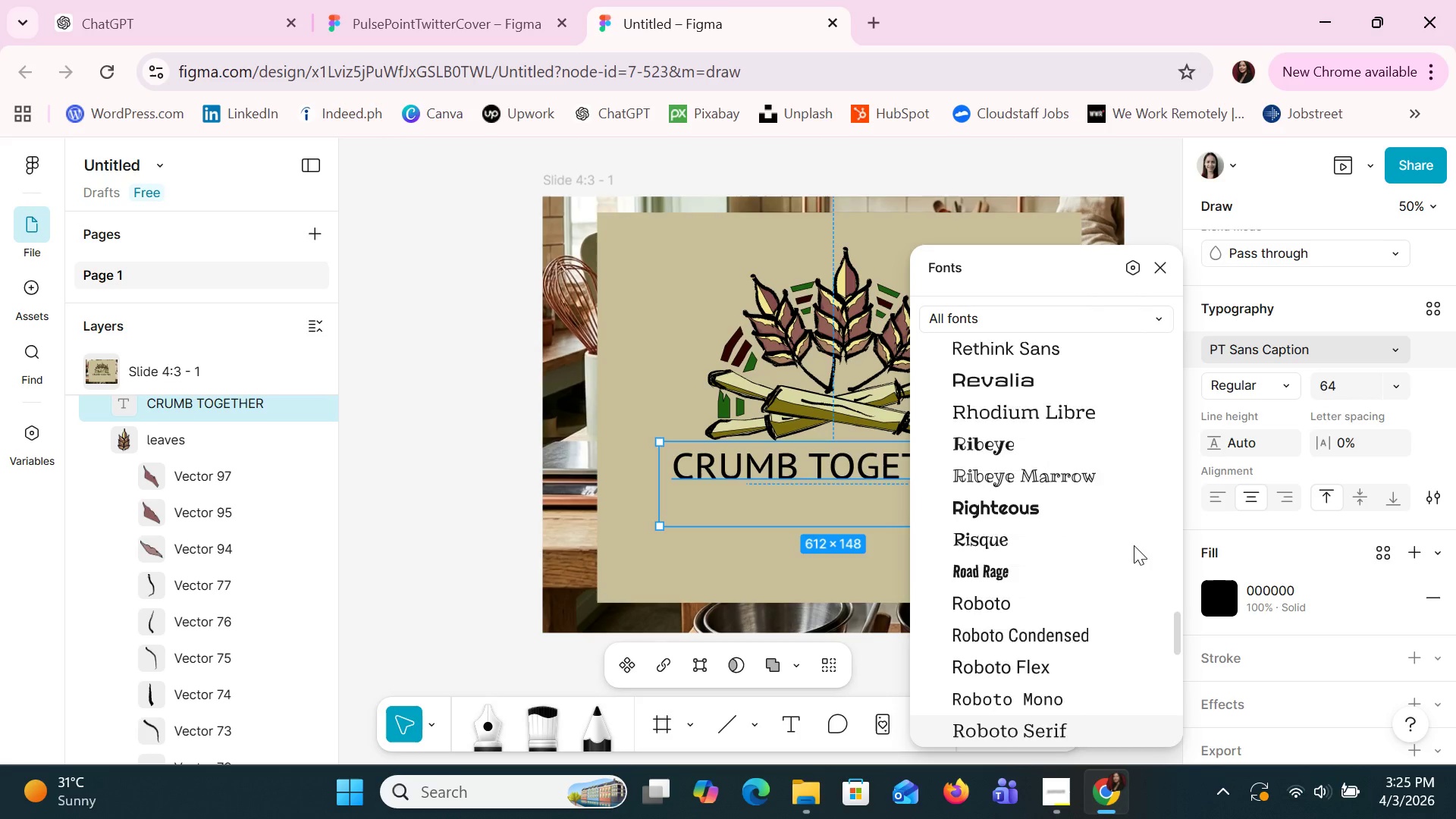 
hold_key(key=ArrowDown, duration=1.5)
 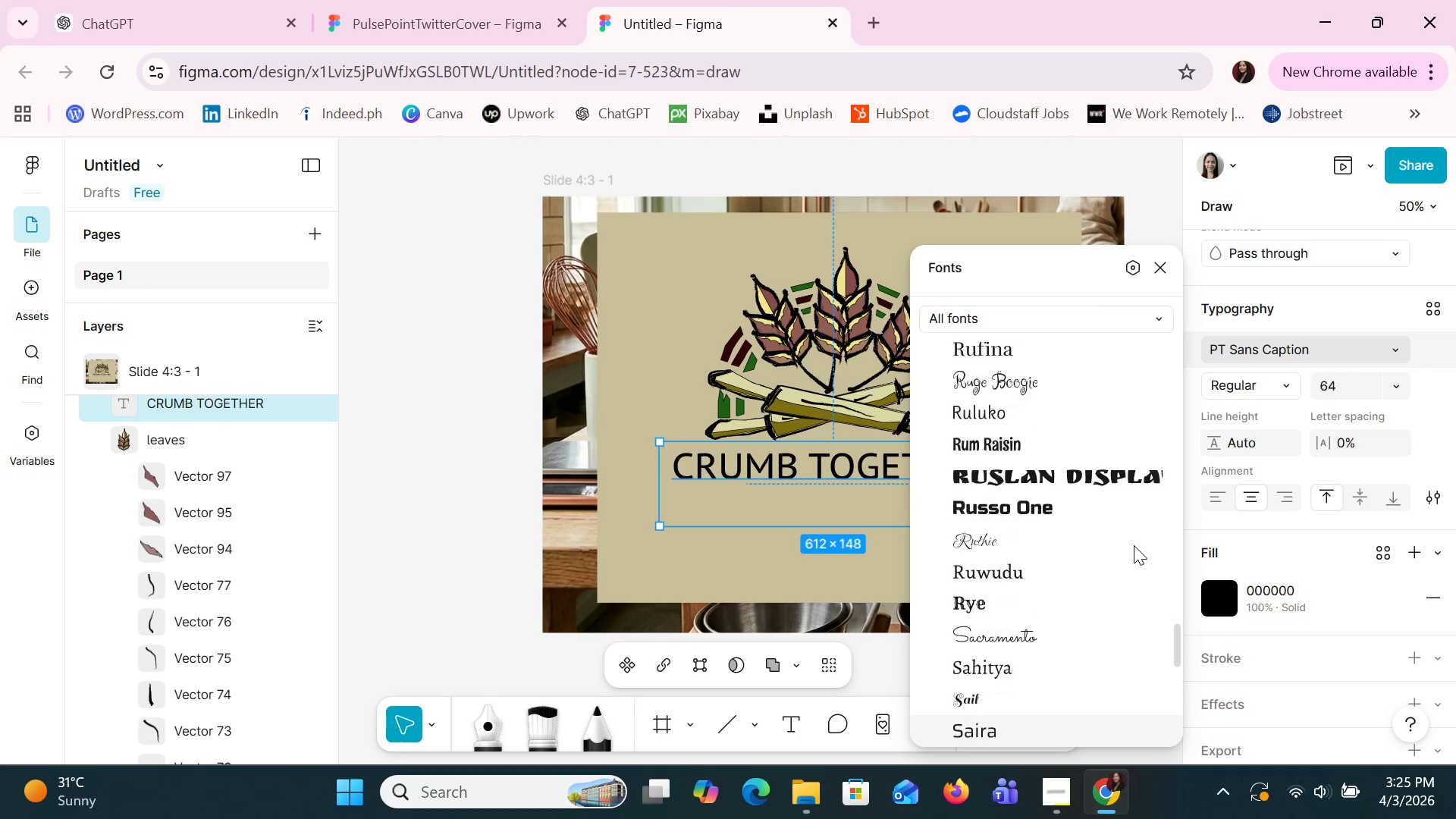 
hold_key(key=ArrowDown, duration=1.52)
 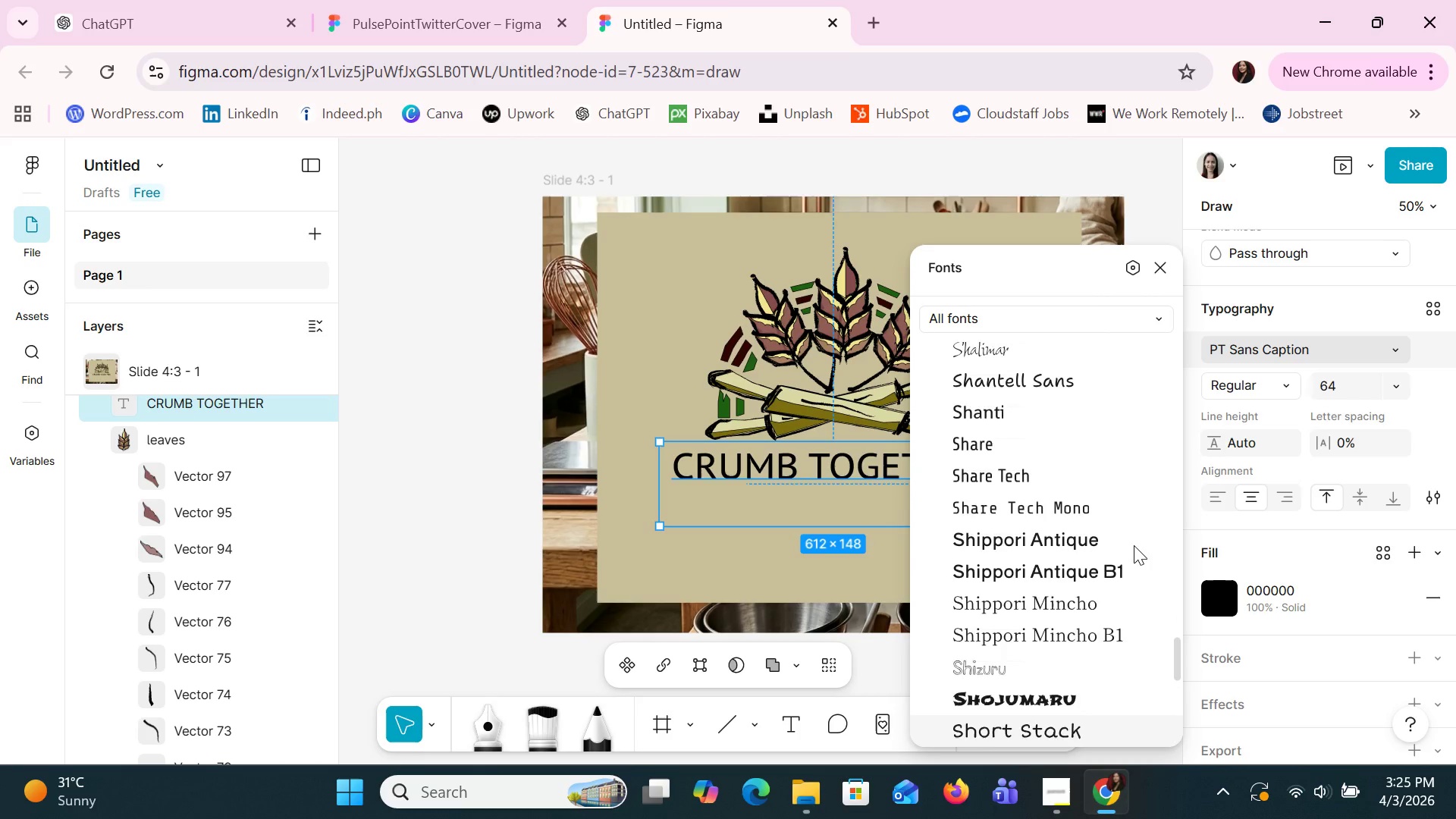 
hold_key(key=ArrowDown, duration=1.5)
 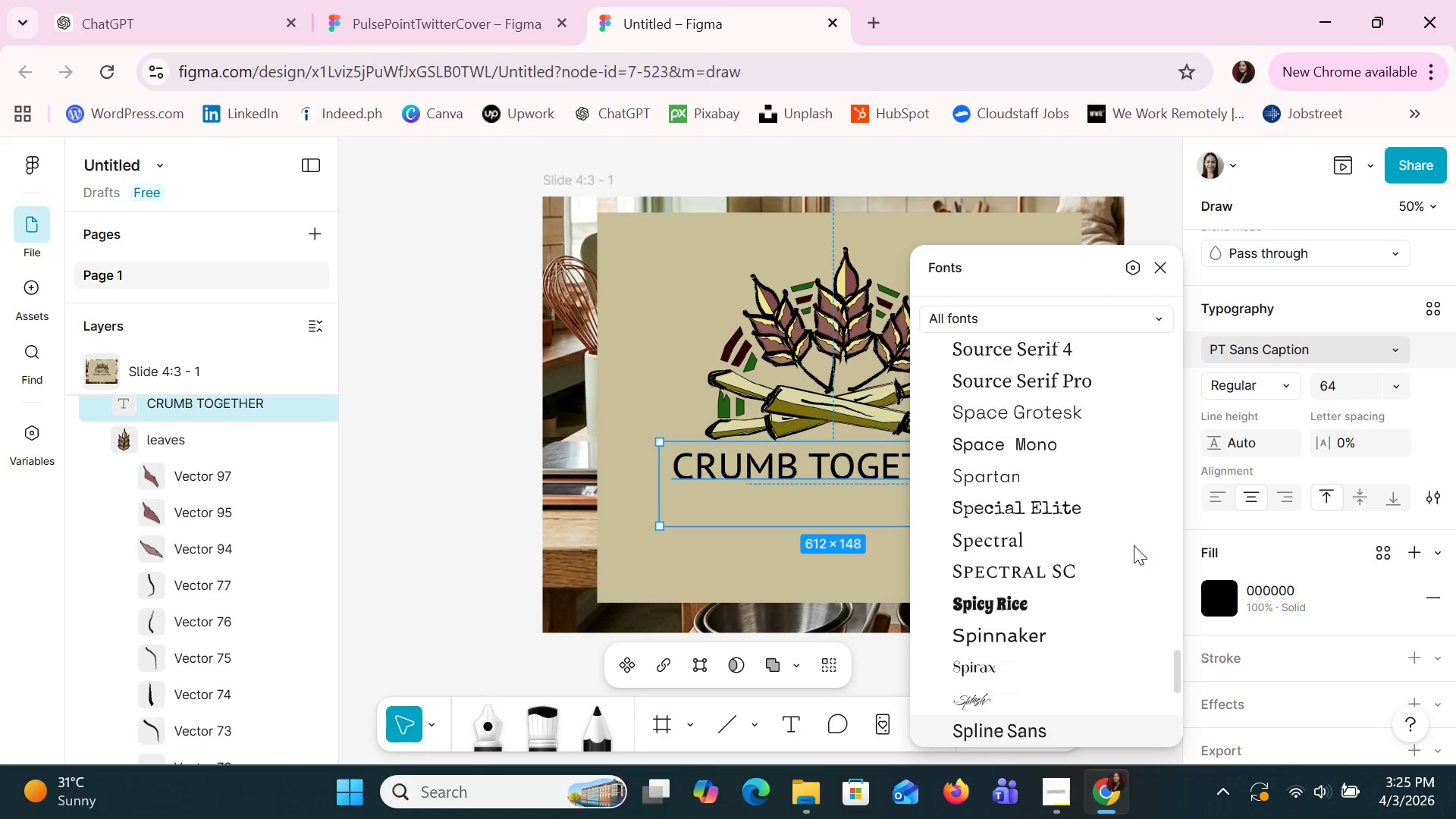 
hold_key(key=ArrowDown, duration=1.52)
 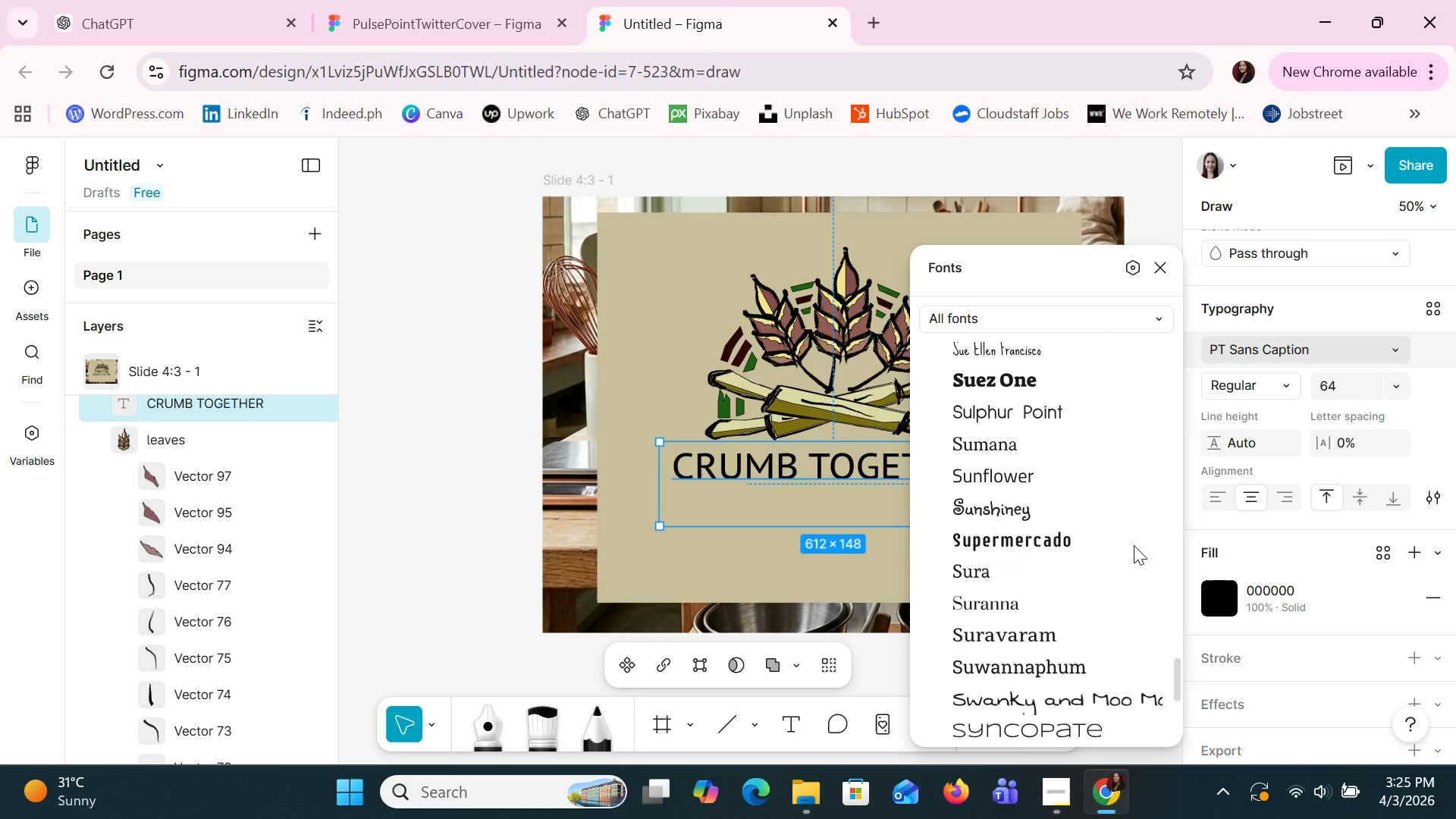 
hold_key(key=ArrowDown, duration=0.78)
 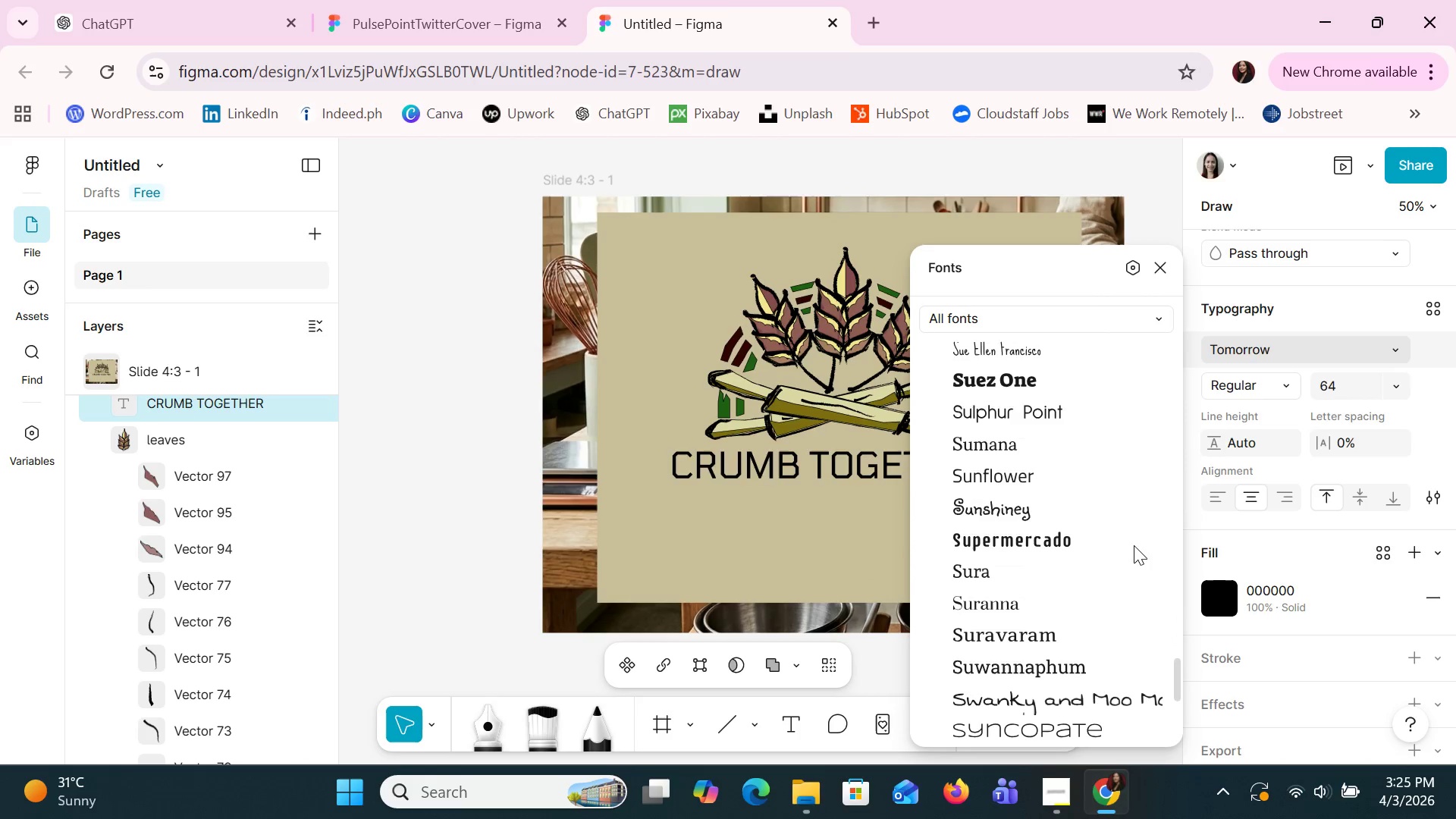 
key(ArrowDown)
 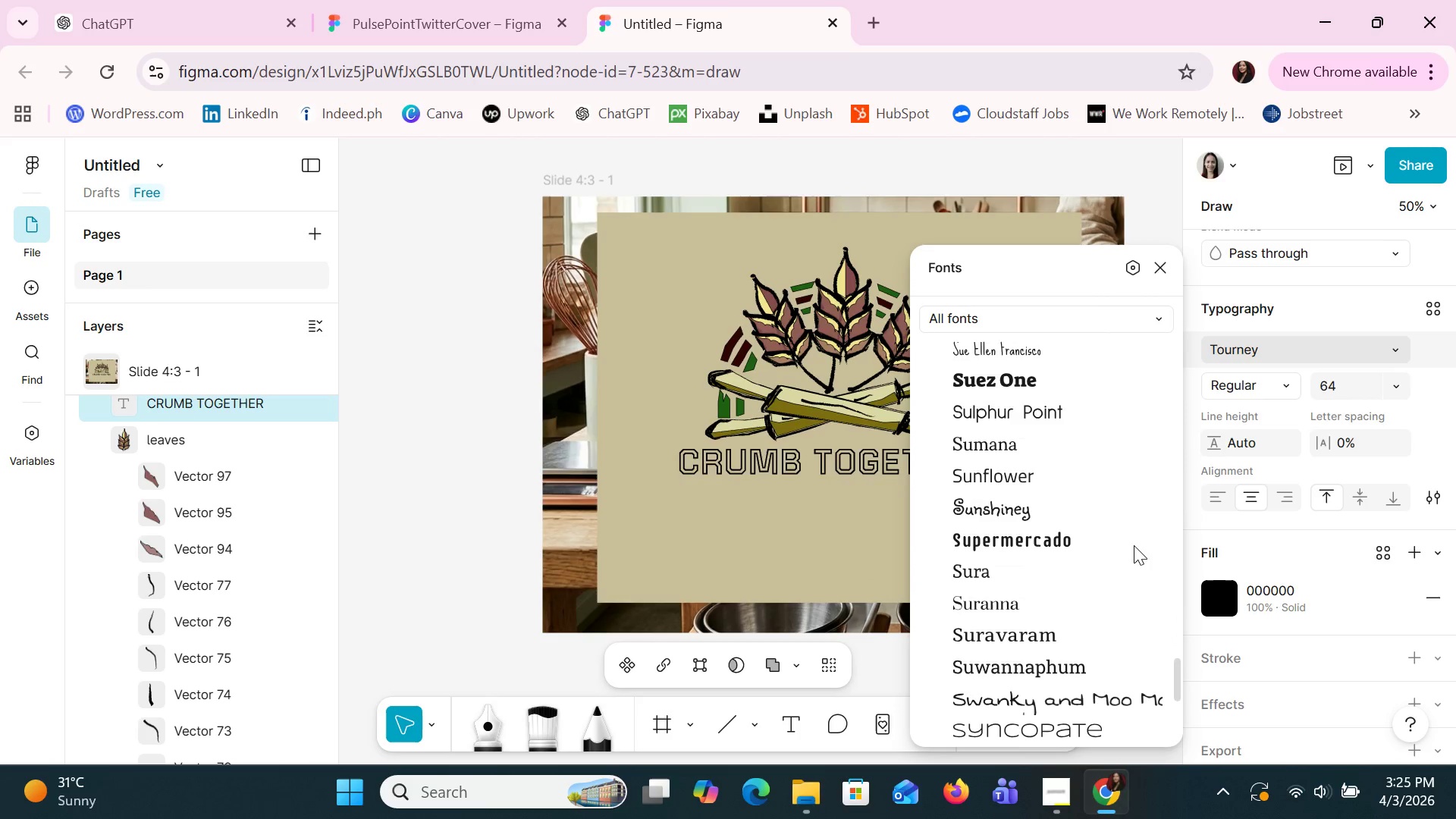 
key(ArrowDown)
 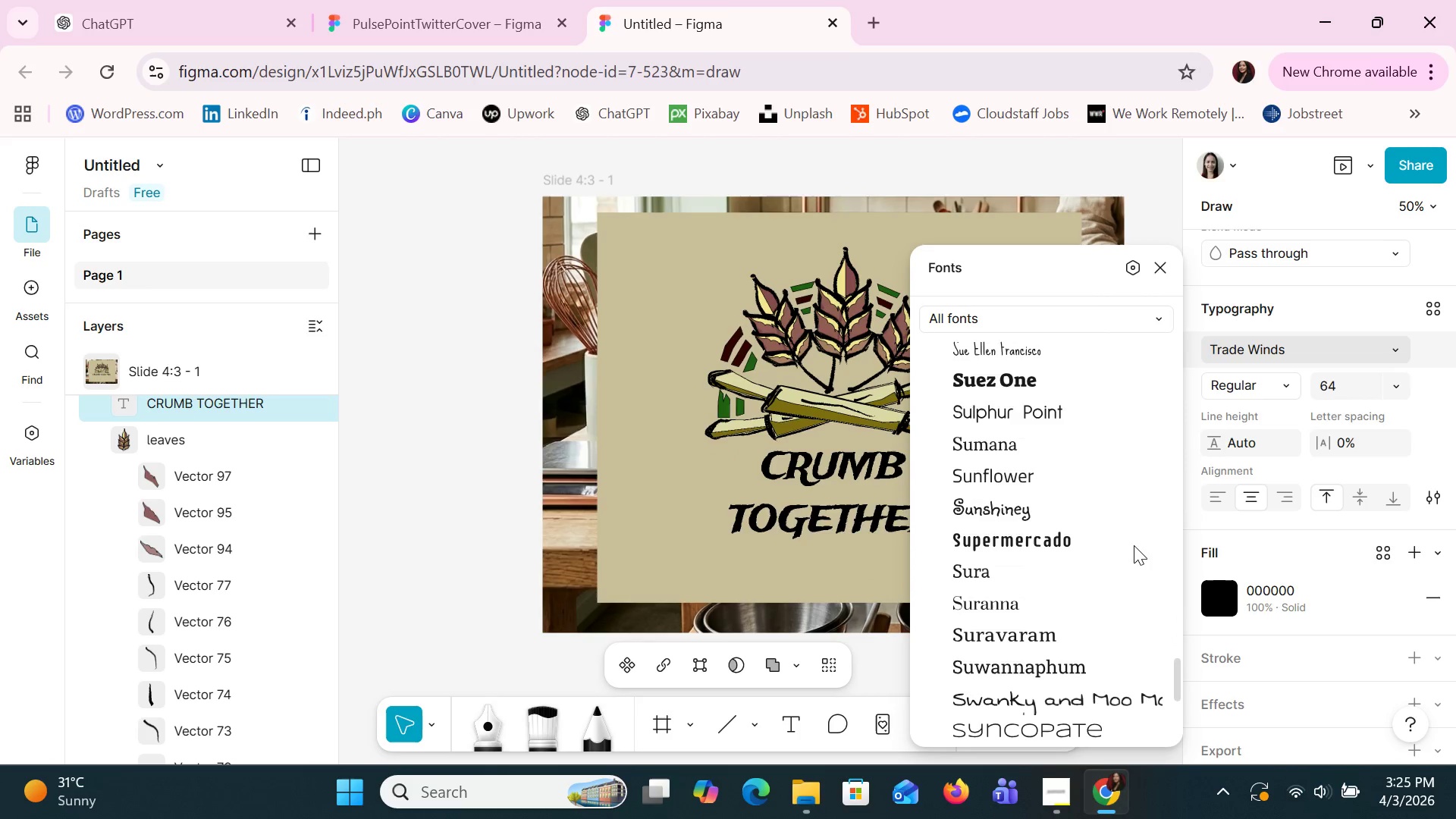 
key(ArrowDown)
 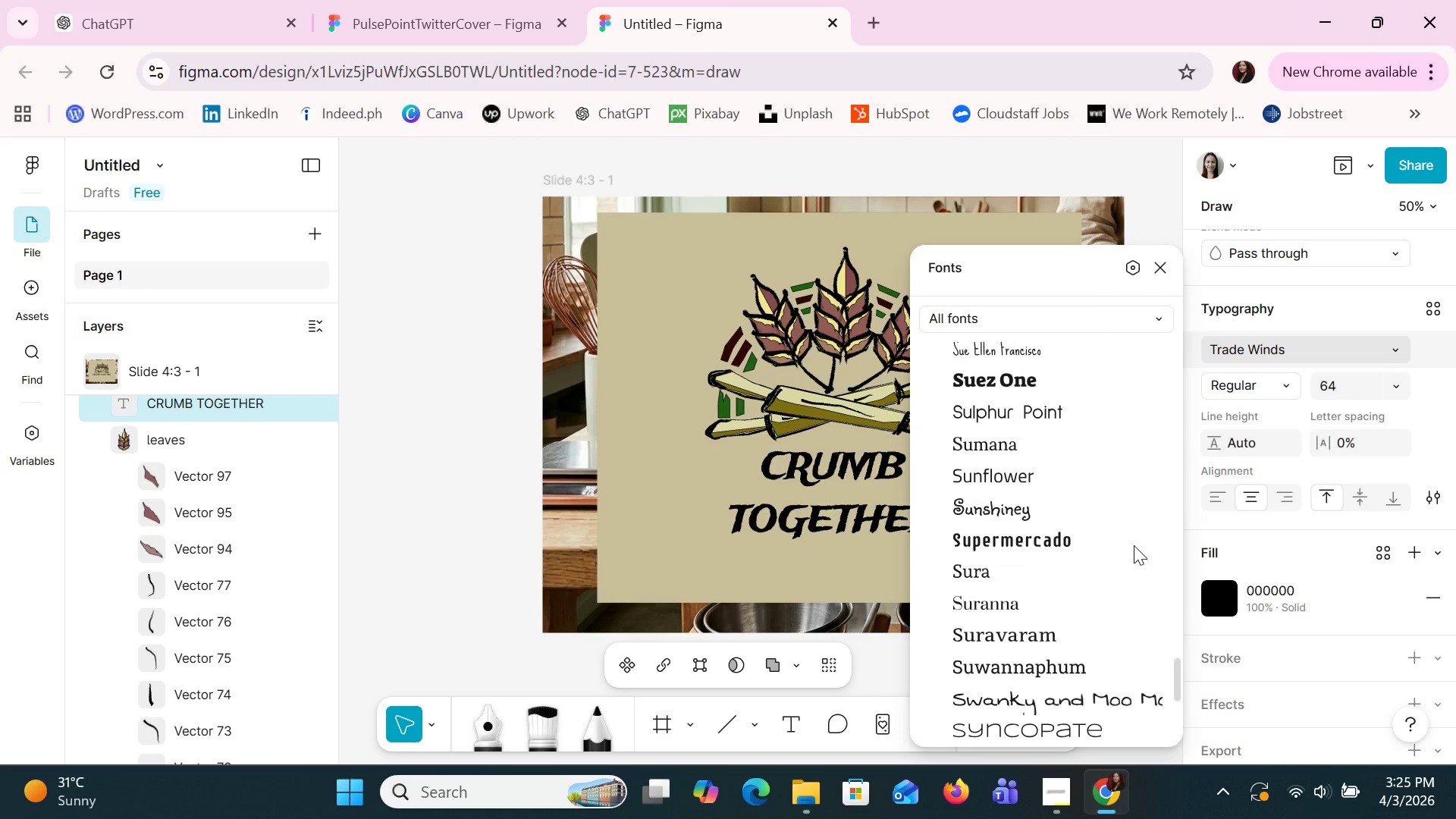 
key(ArrowDown)
 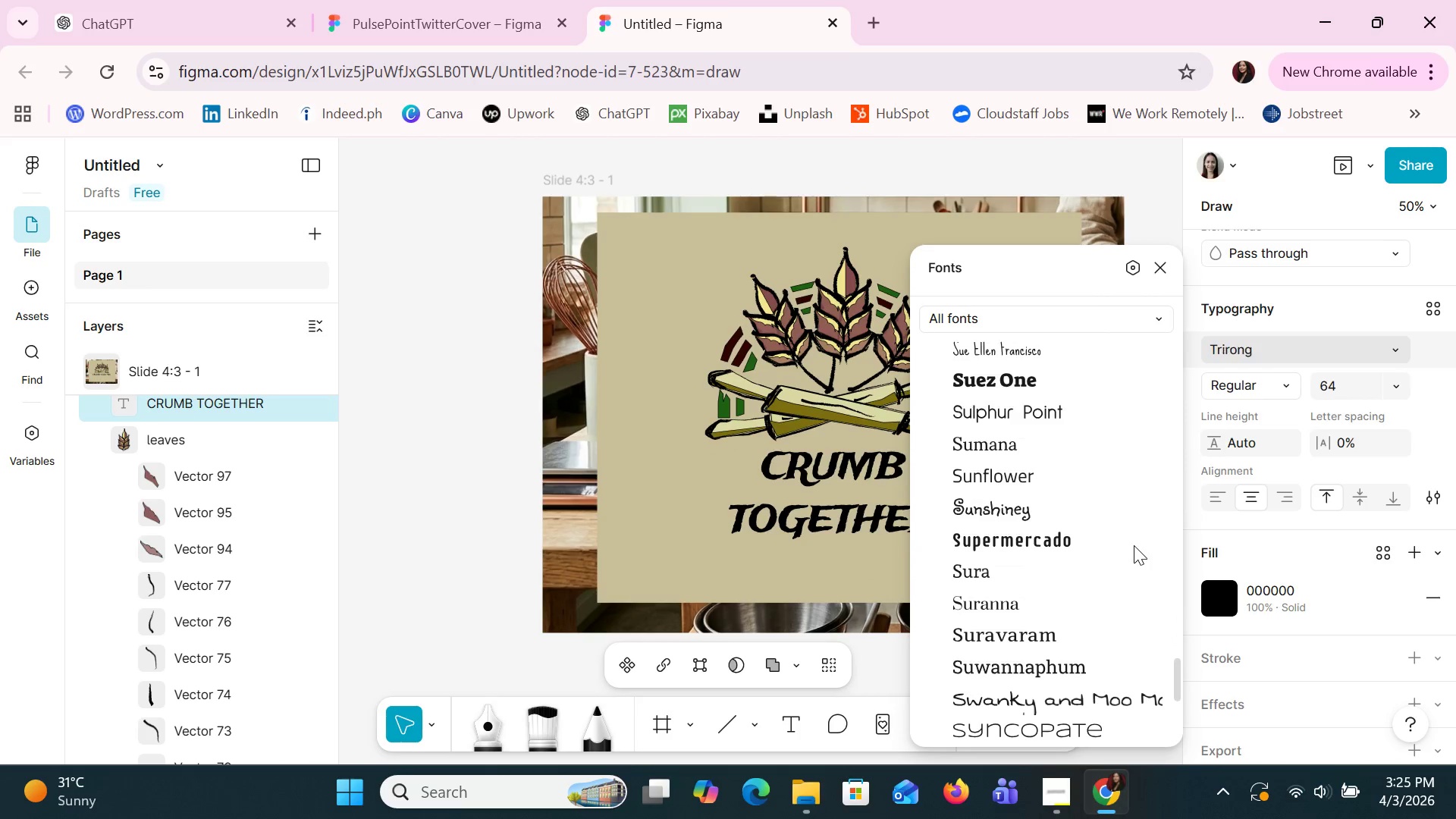 
key(ArrowDown)
 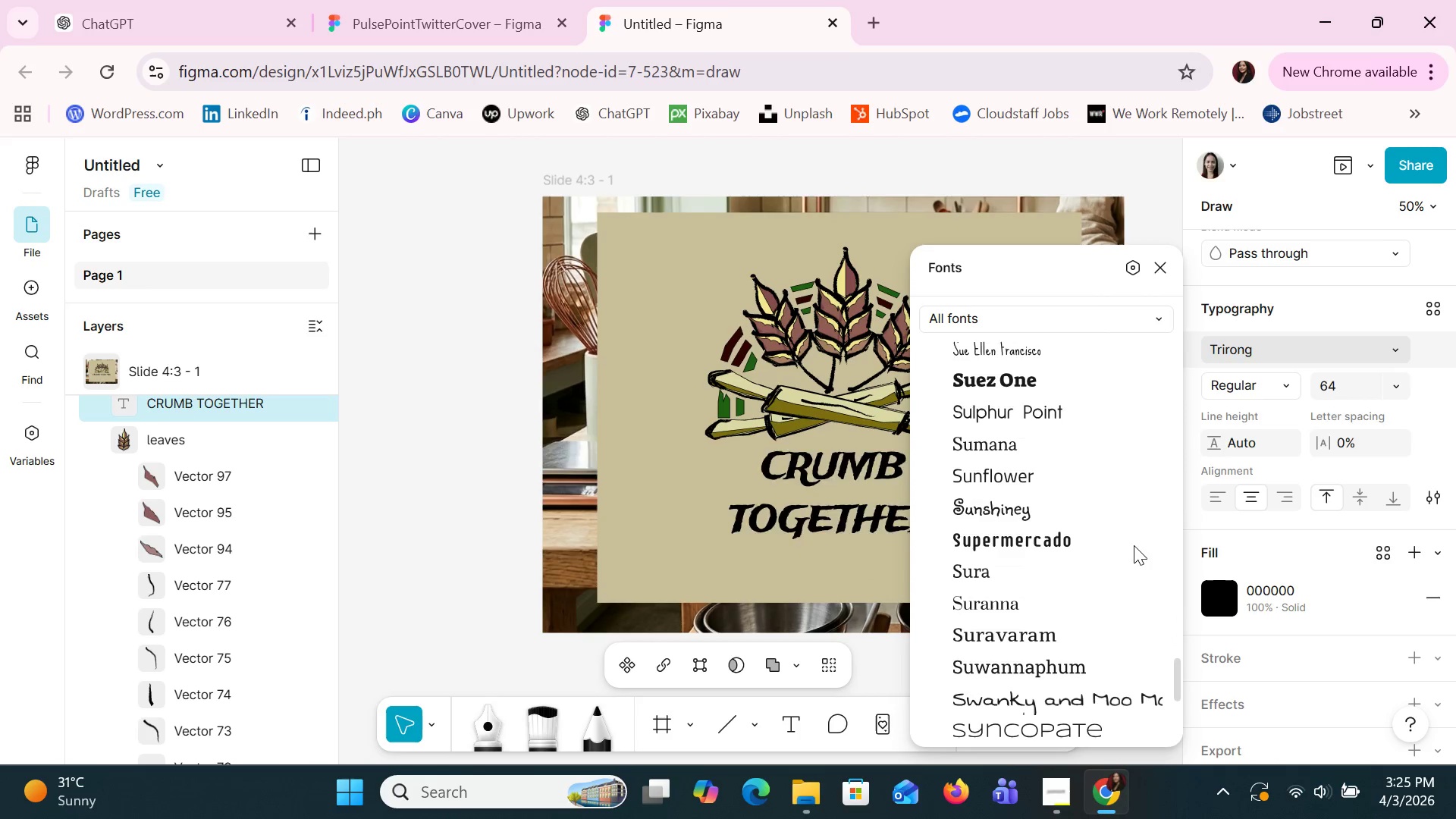 
key(ArrowDown)
 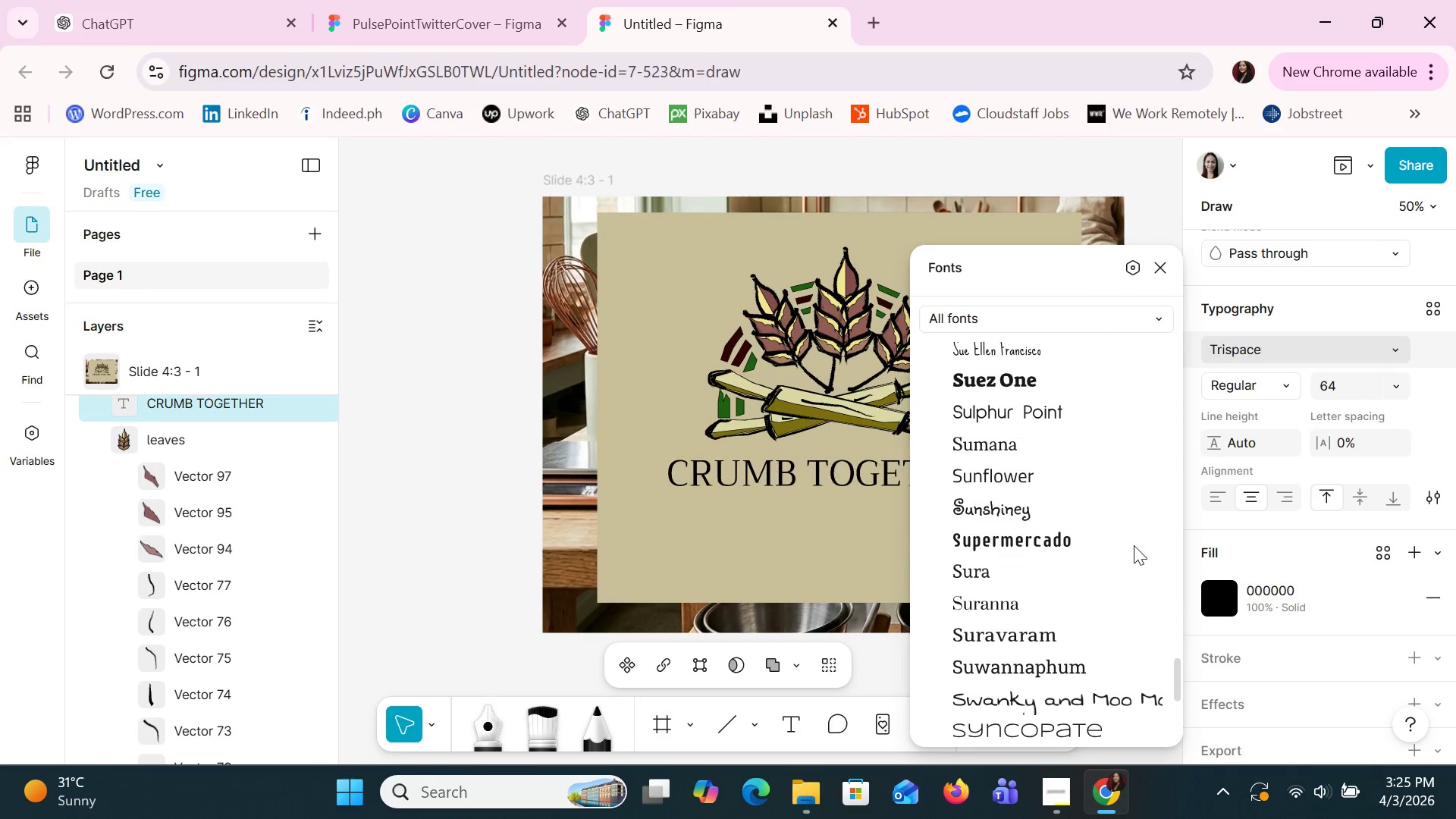 
key(ArrowDown)
 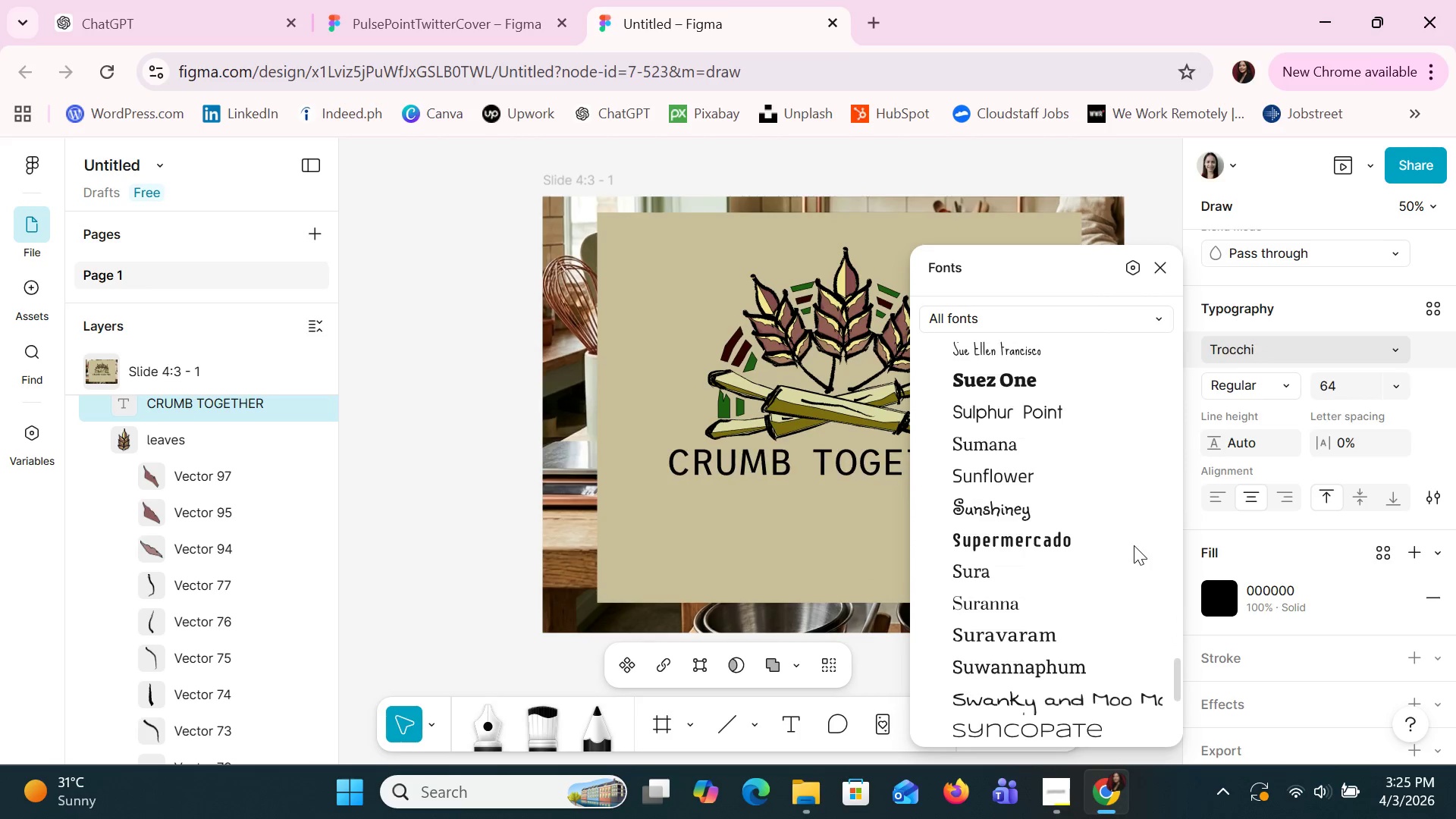 
key(ArrowDown)
 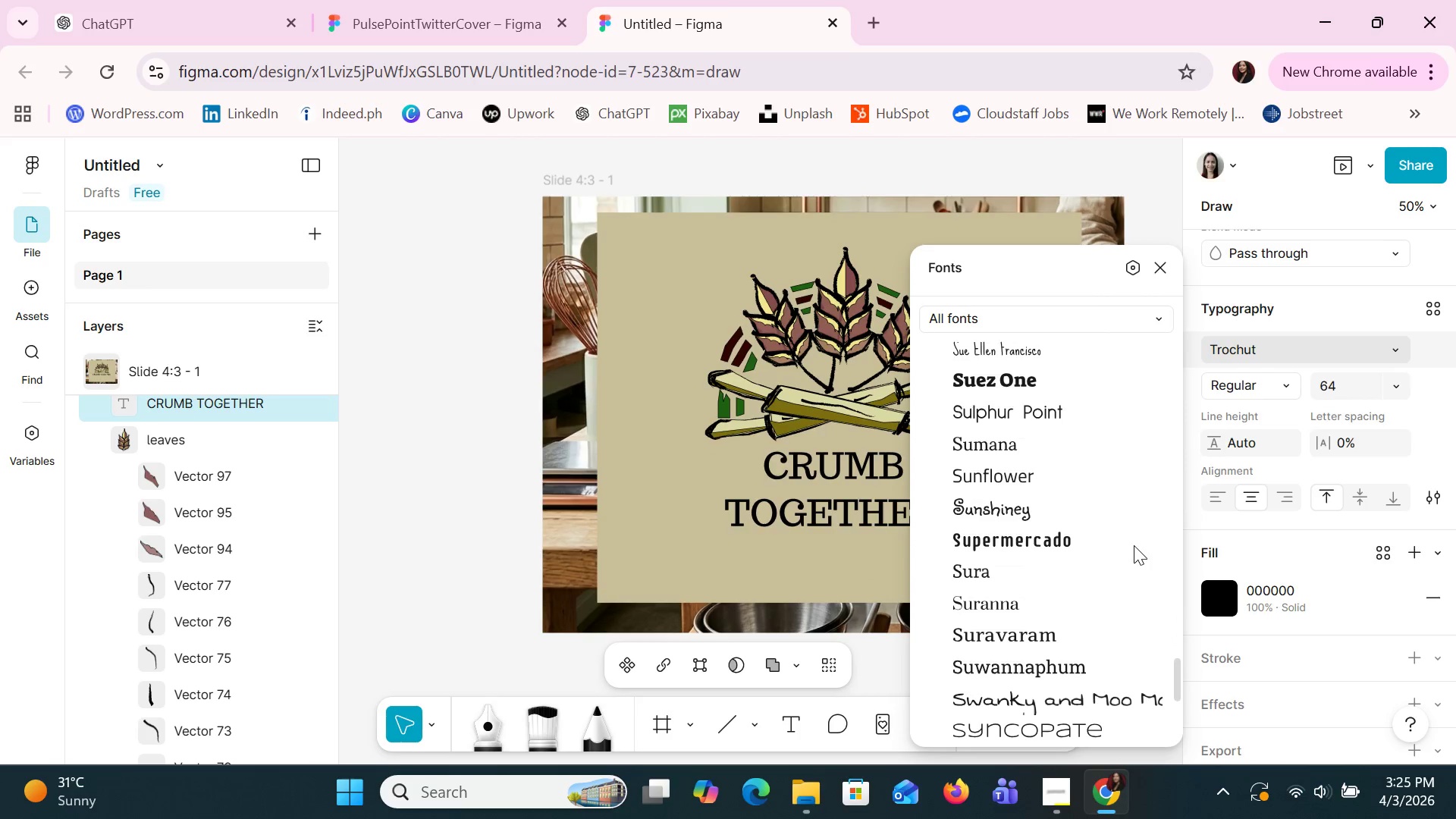 
key(ArrowDown)
 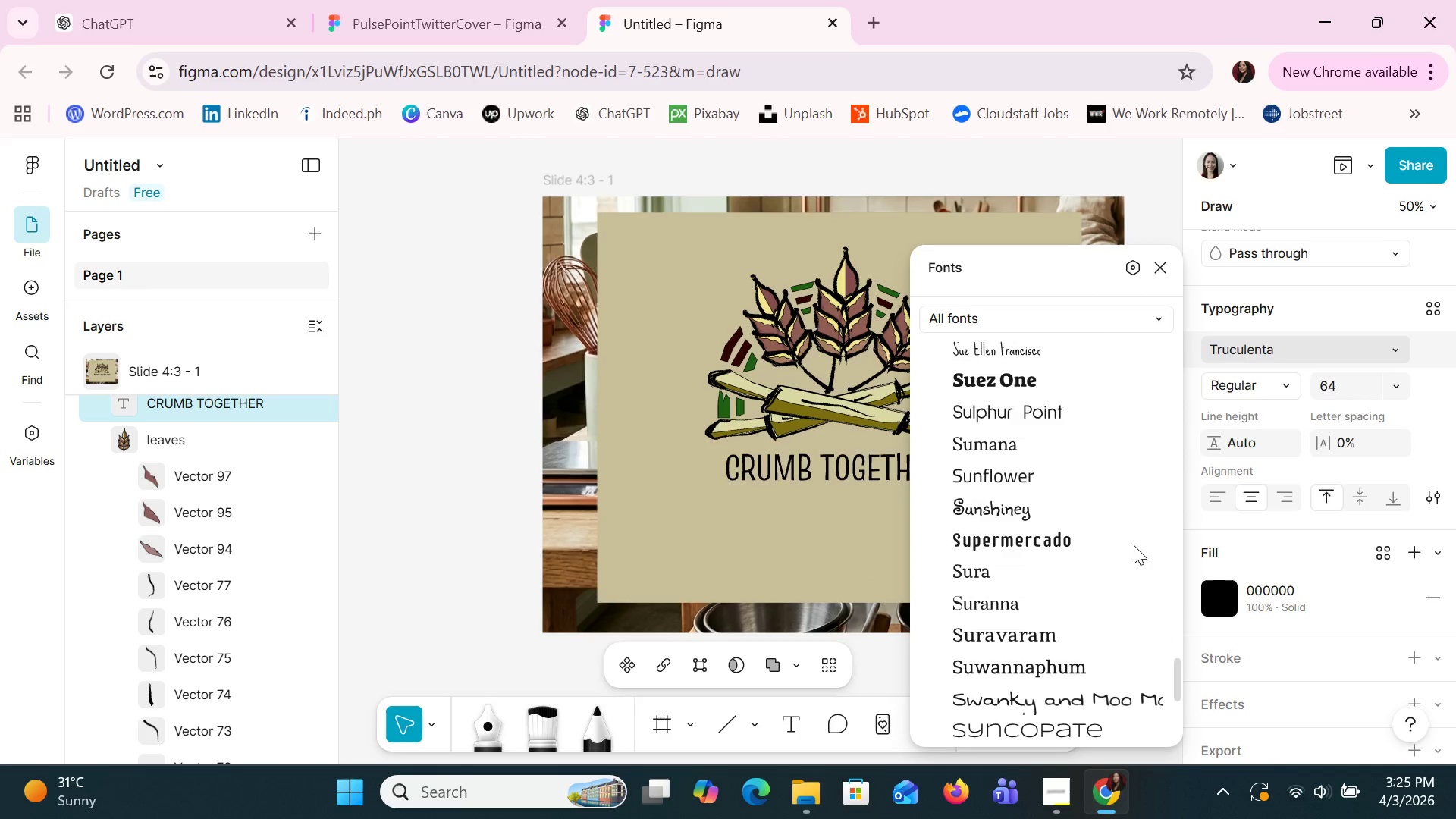 
key(ArrowDown)
 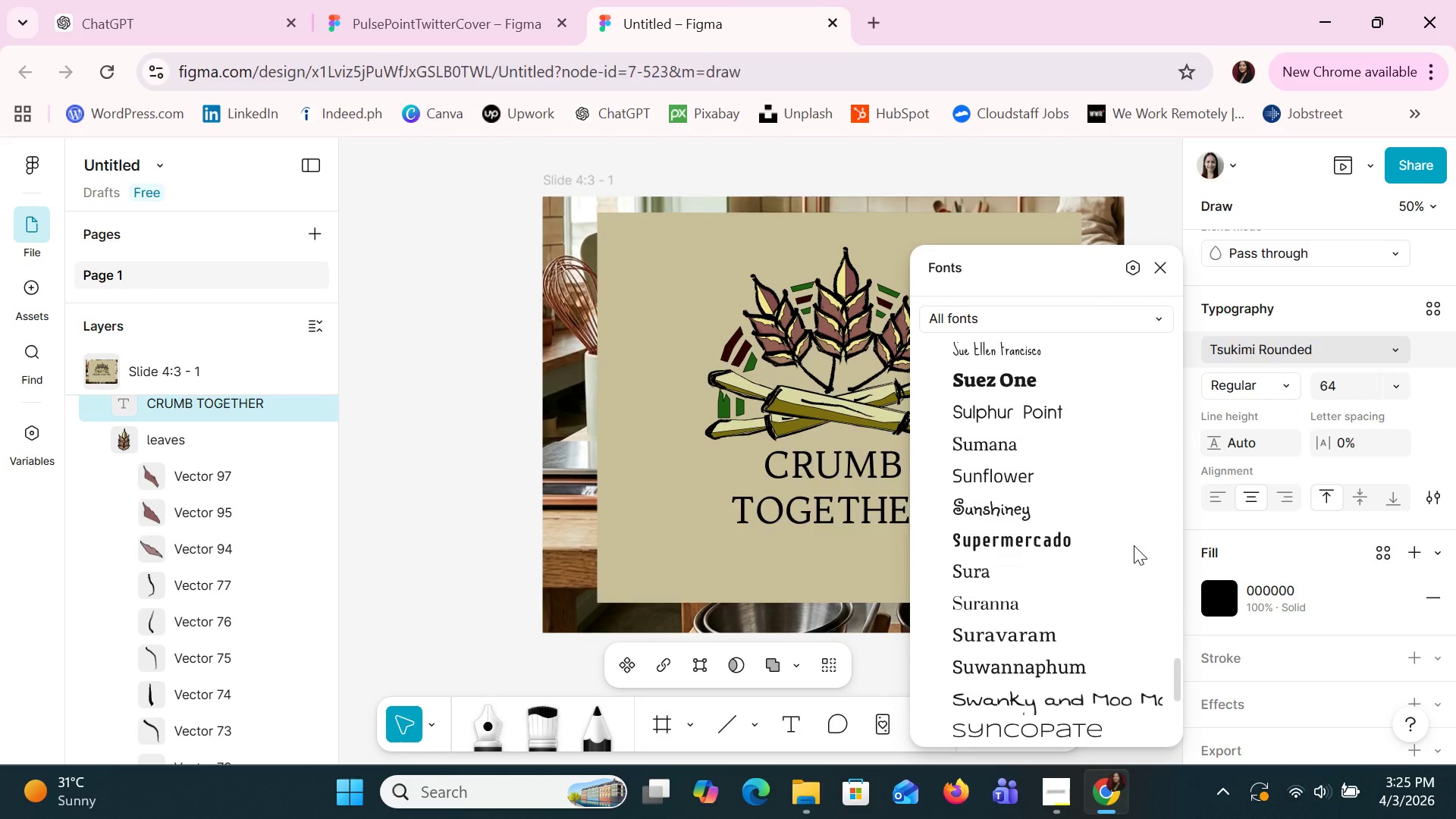 
key(ArrowDown)
 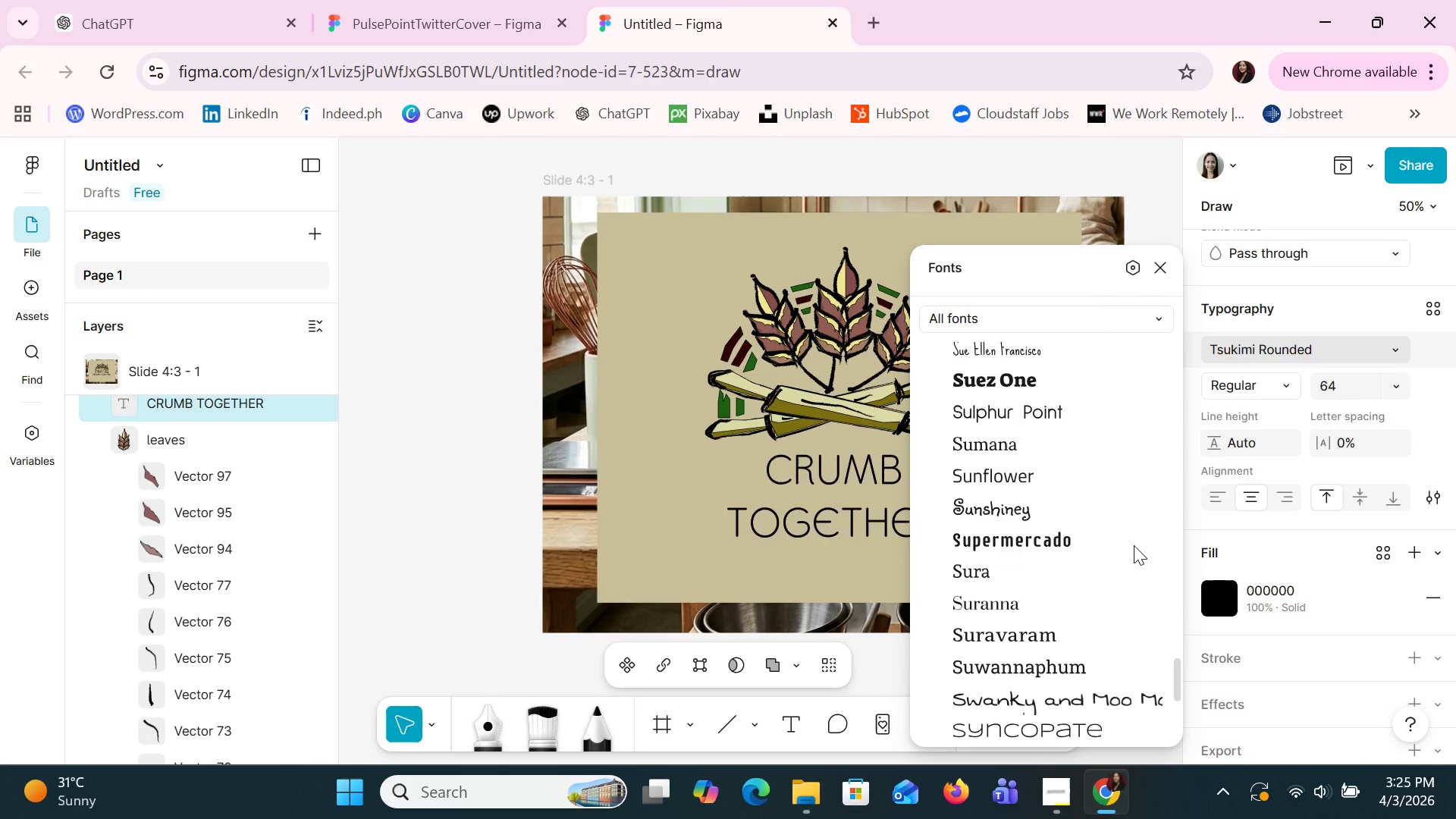 
key(ArrowDown)
 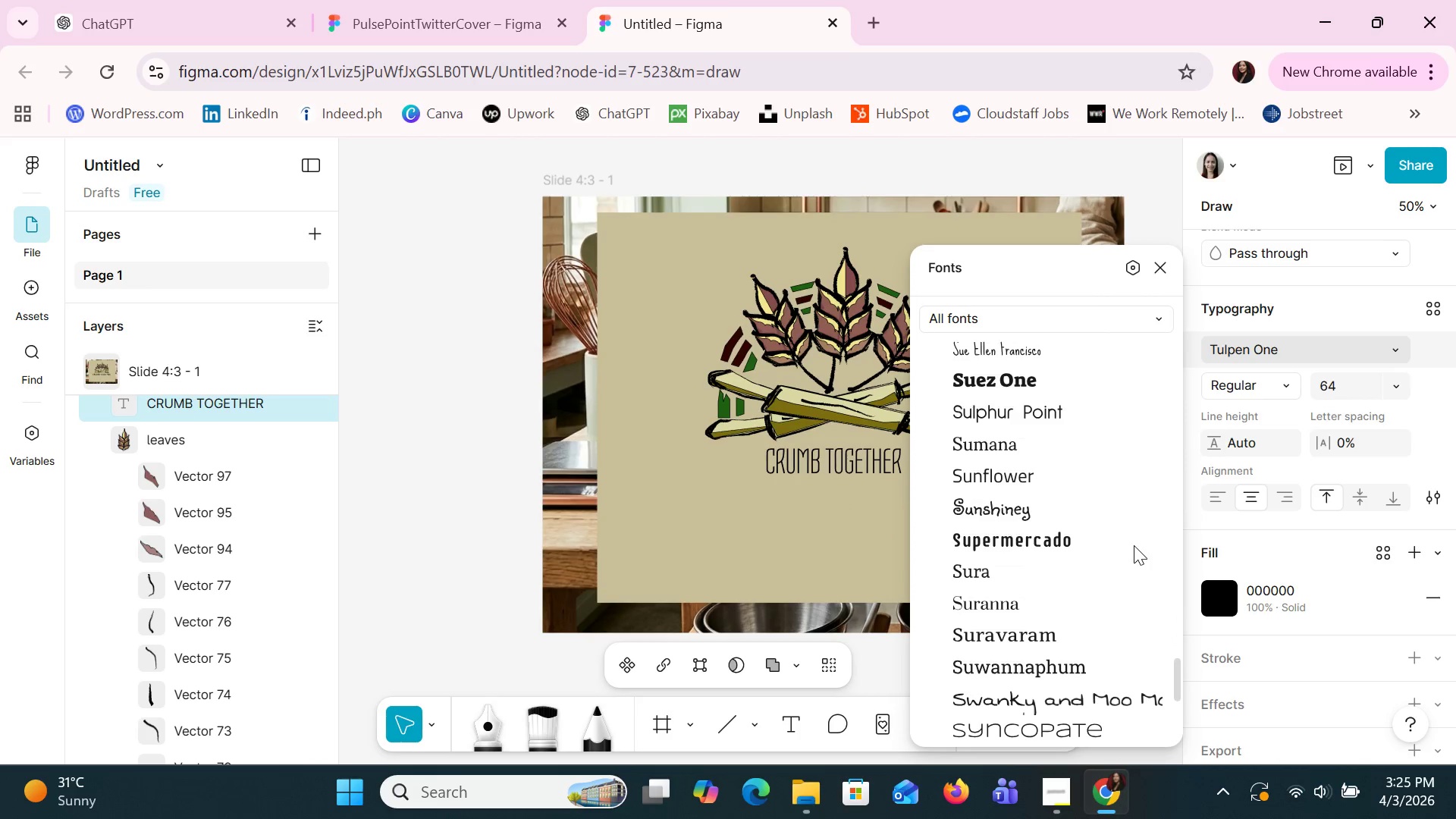 
key(ArrowDown)
 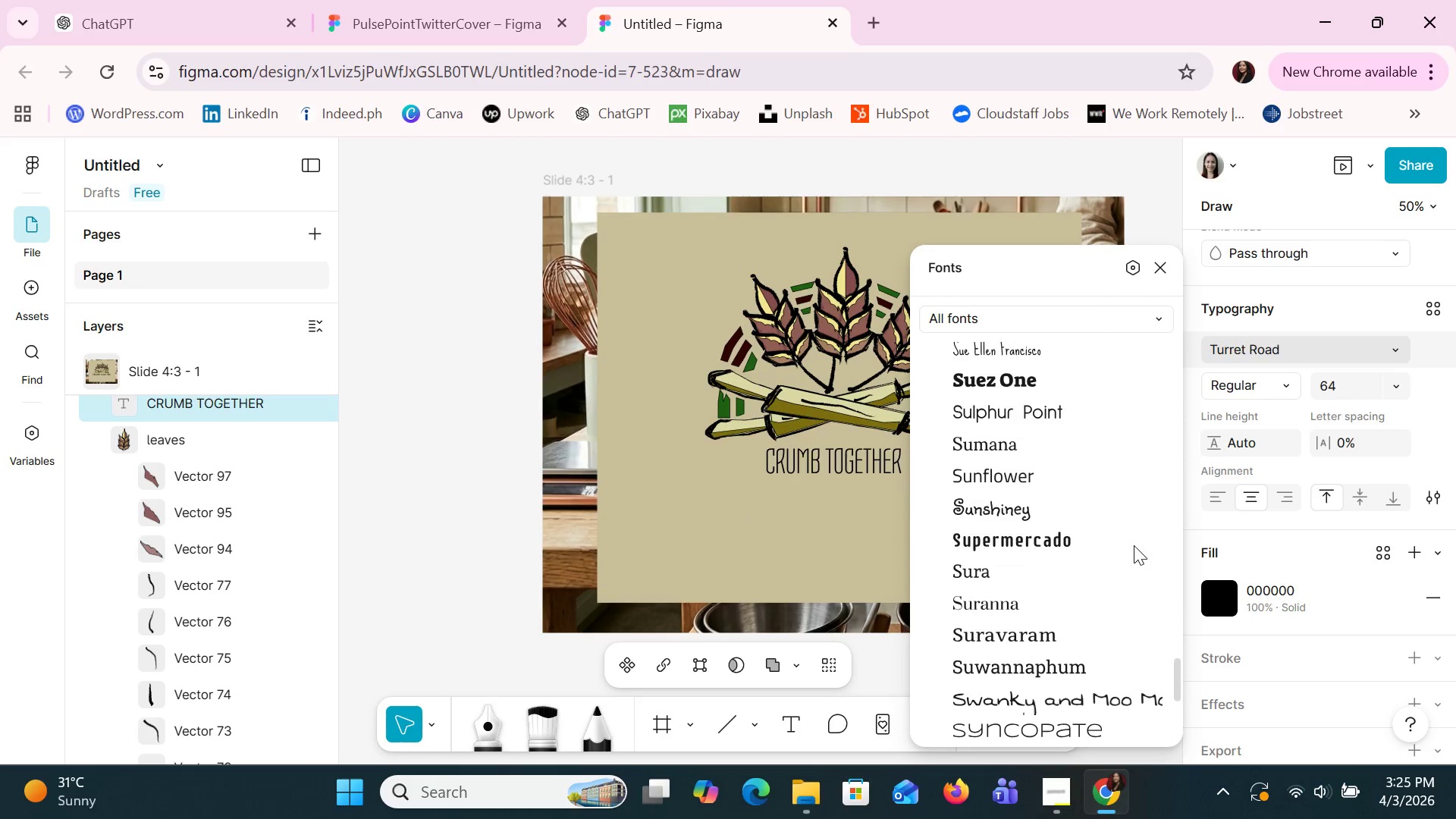 
key(ArrowDown)
 